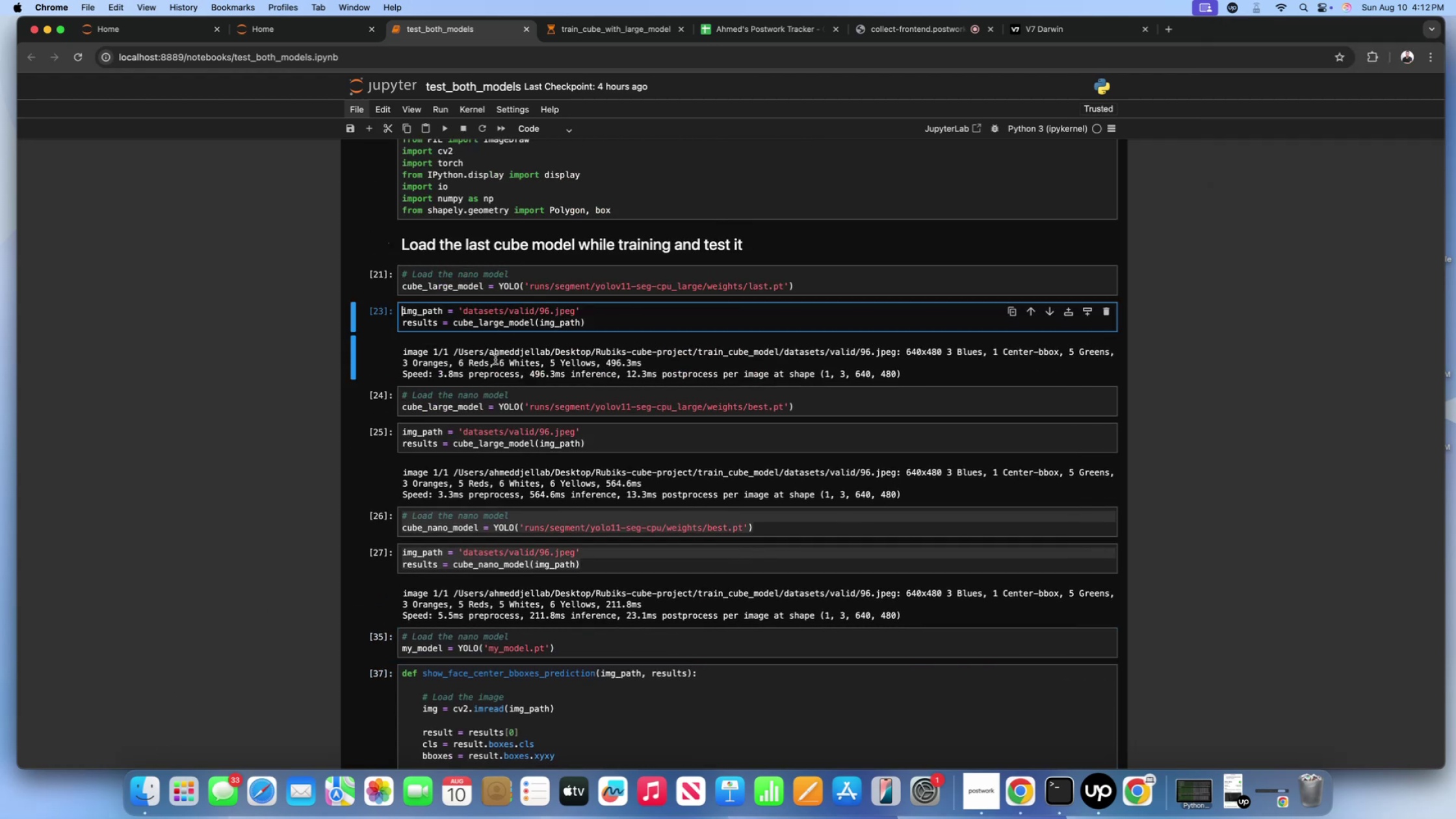 
left_click([480, 397])
 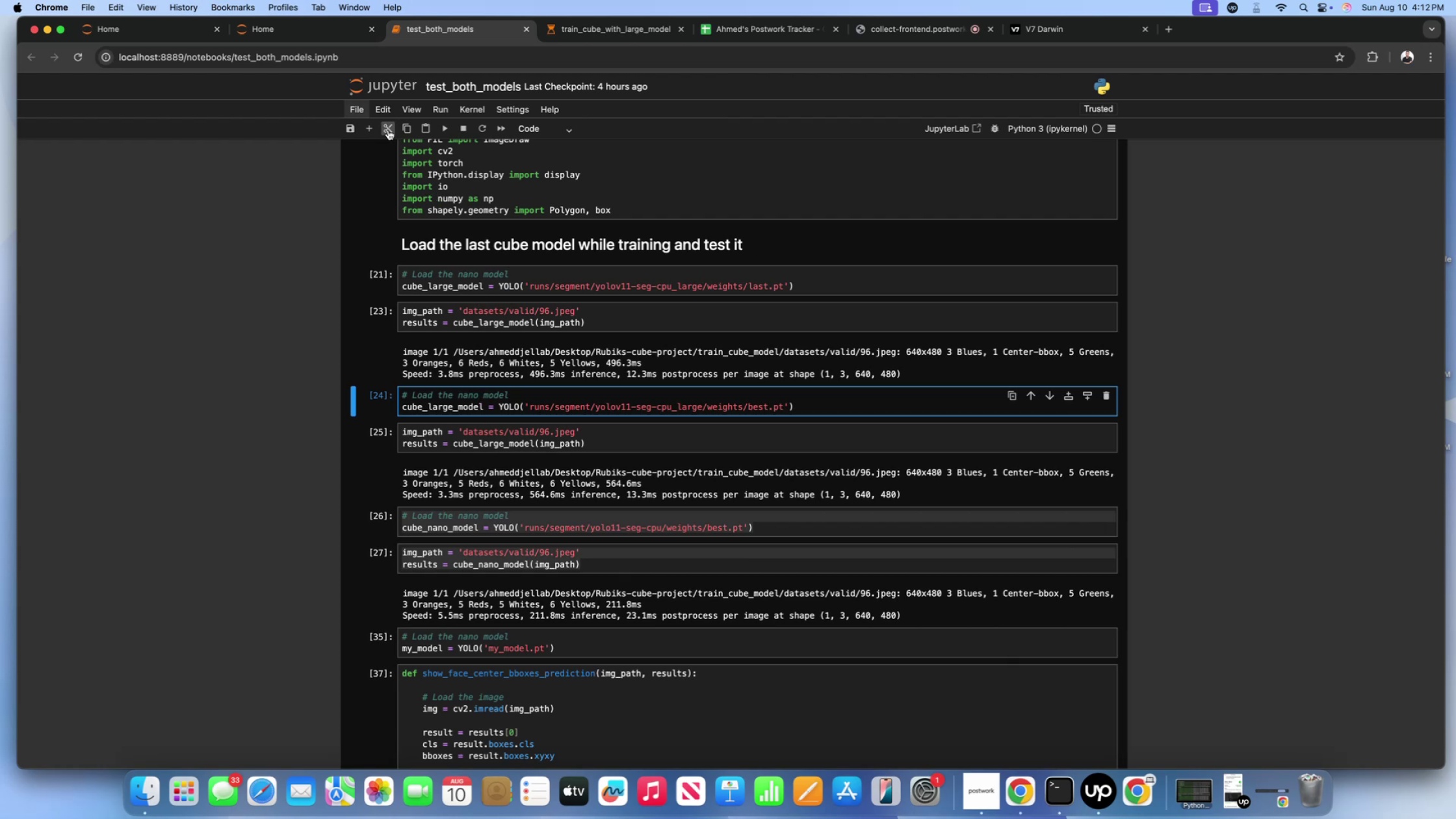 
left_click([388, 130])
 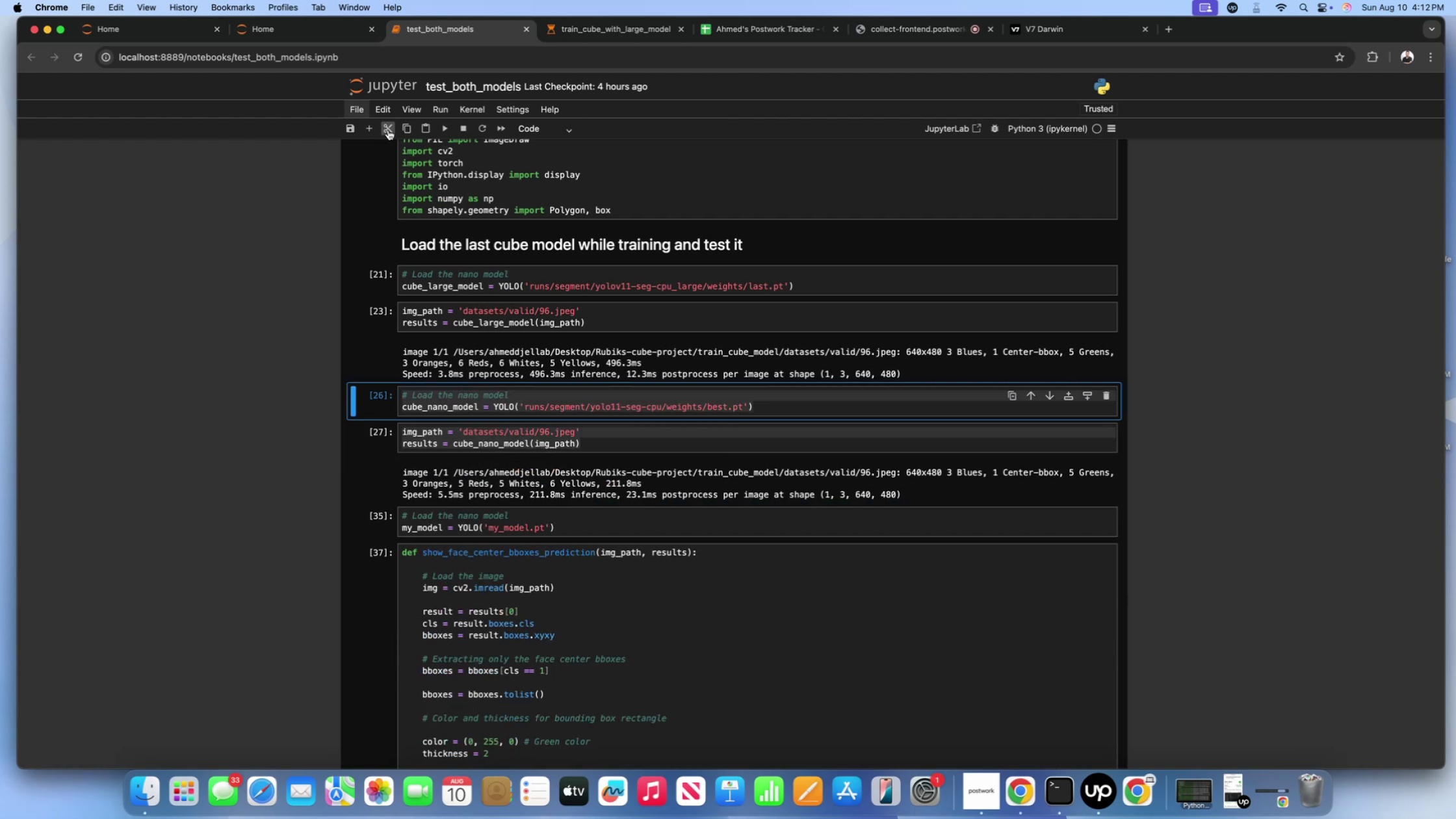 
double_click([388, 130])
 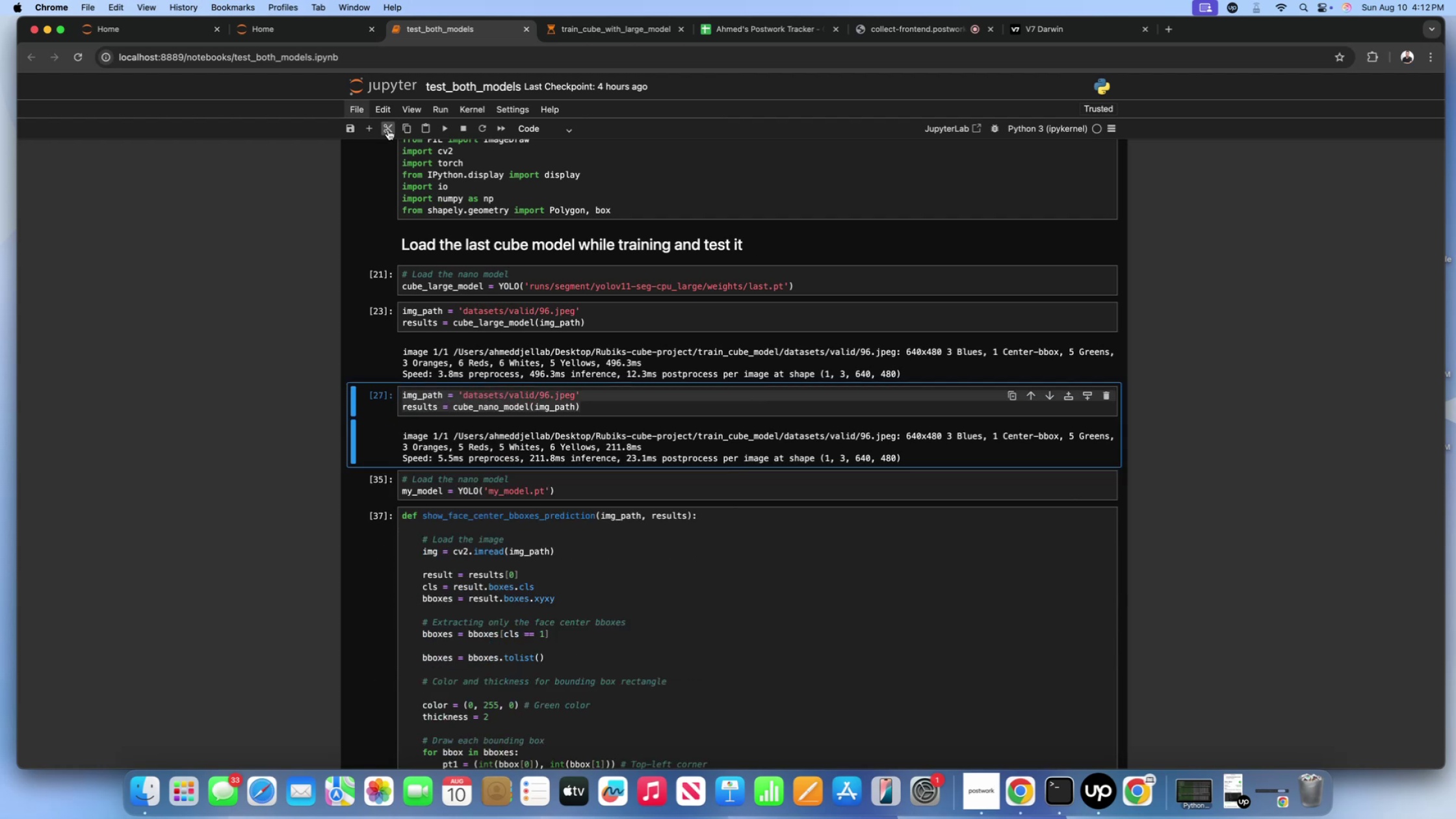 
triple_click([388, 130])
 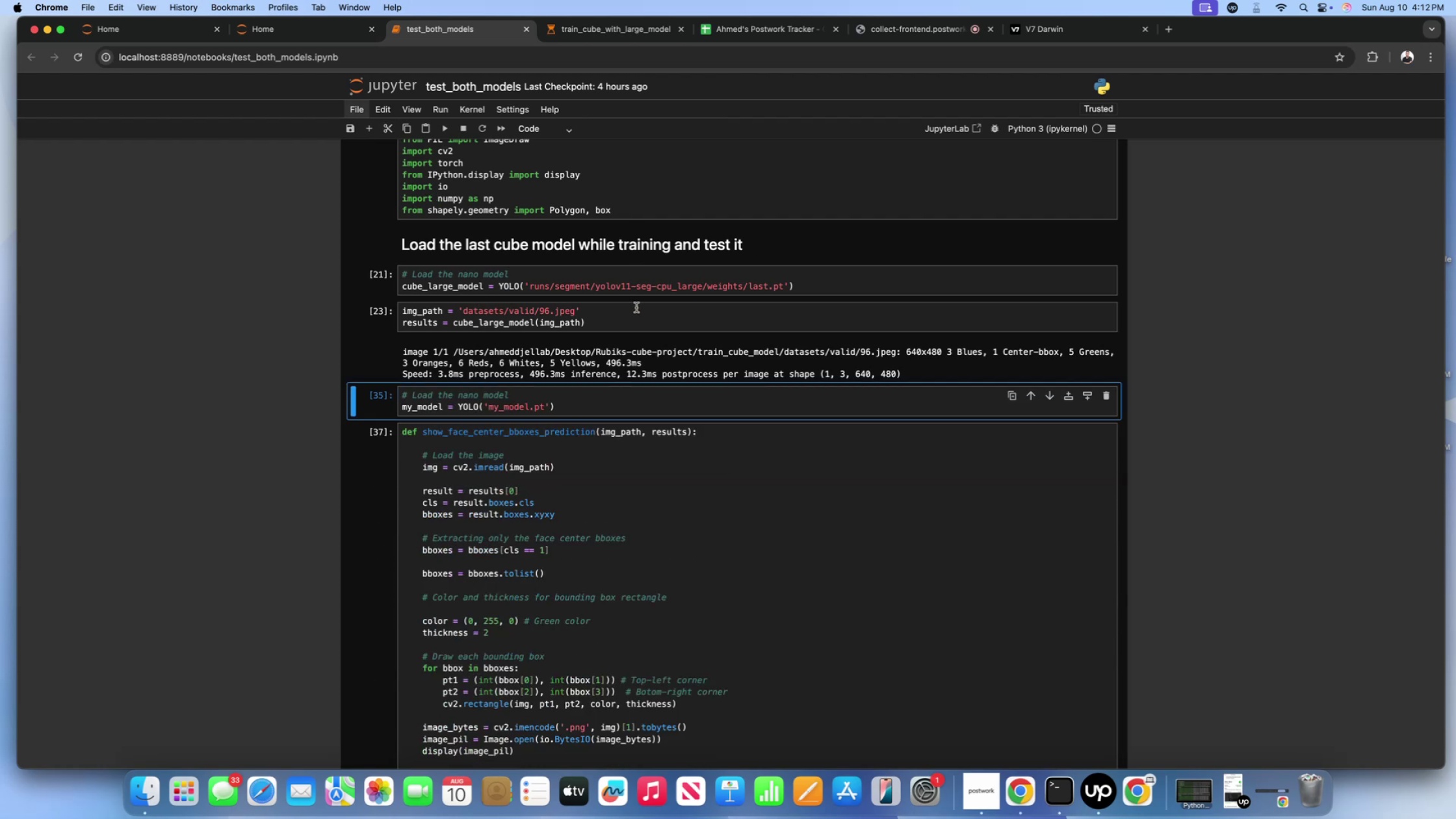 
left_click([639, 315])
 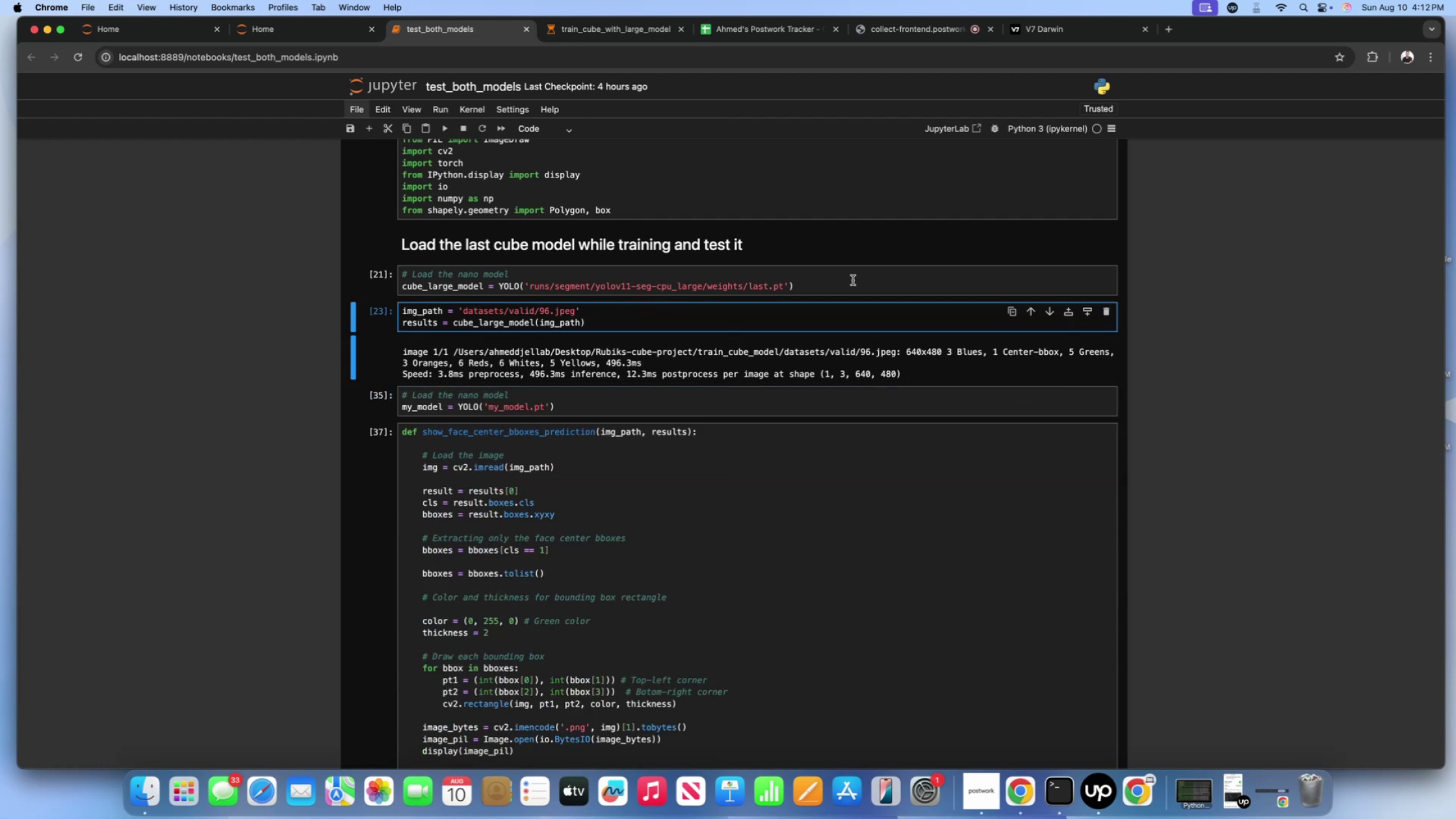 
left_click([855, 280])
 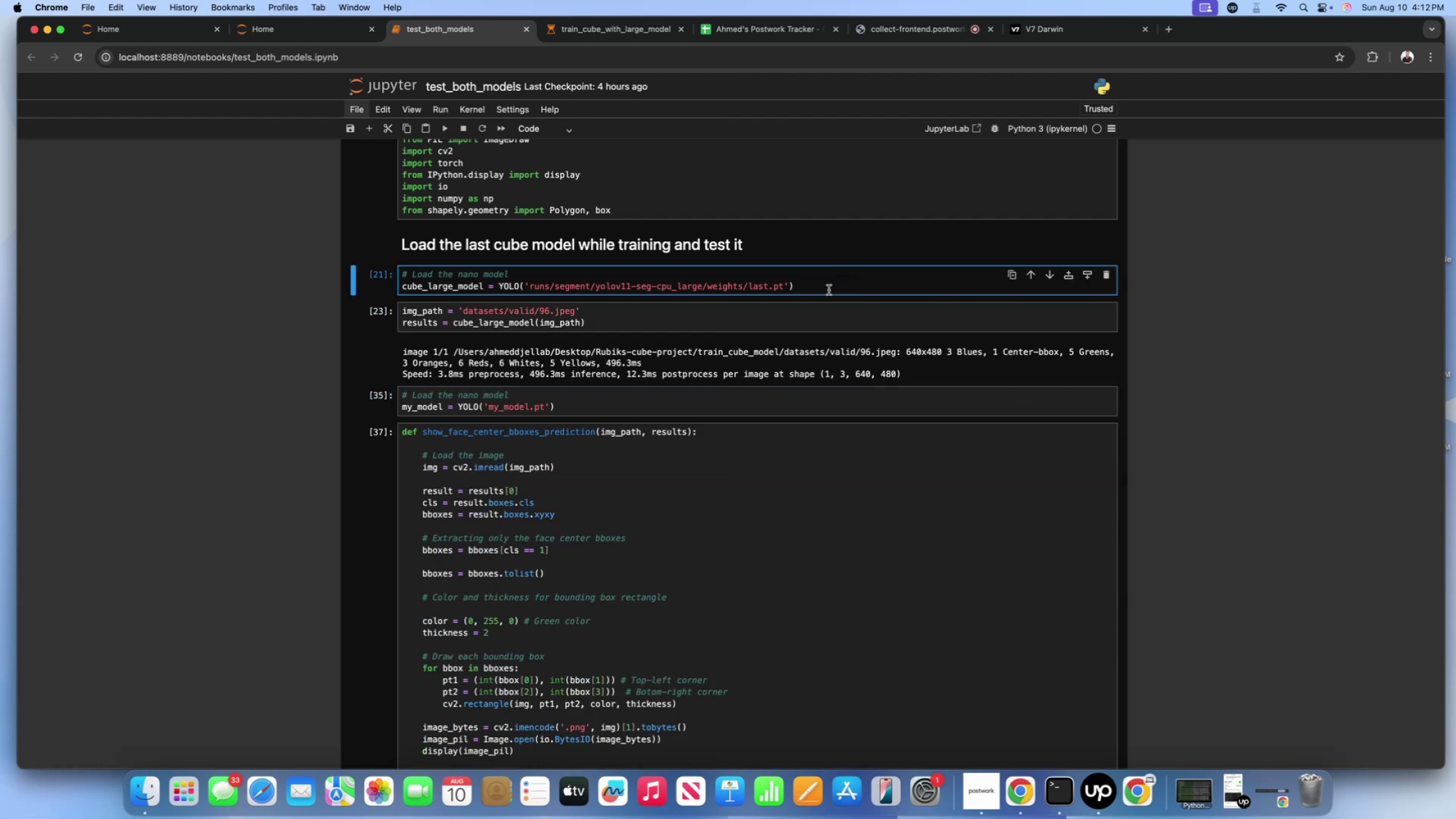 
left_click([829, 290])
 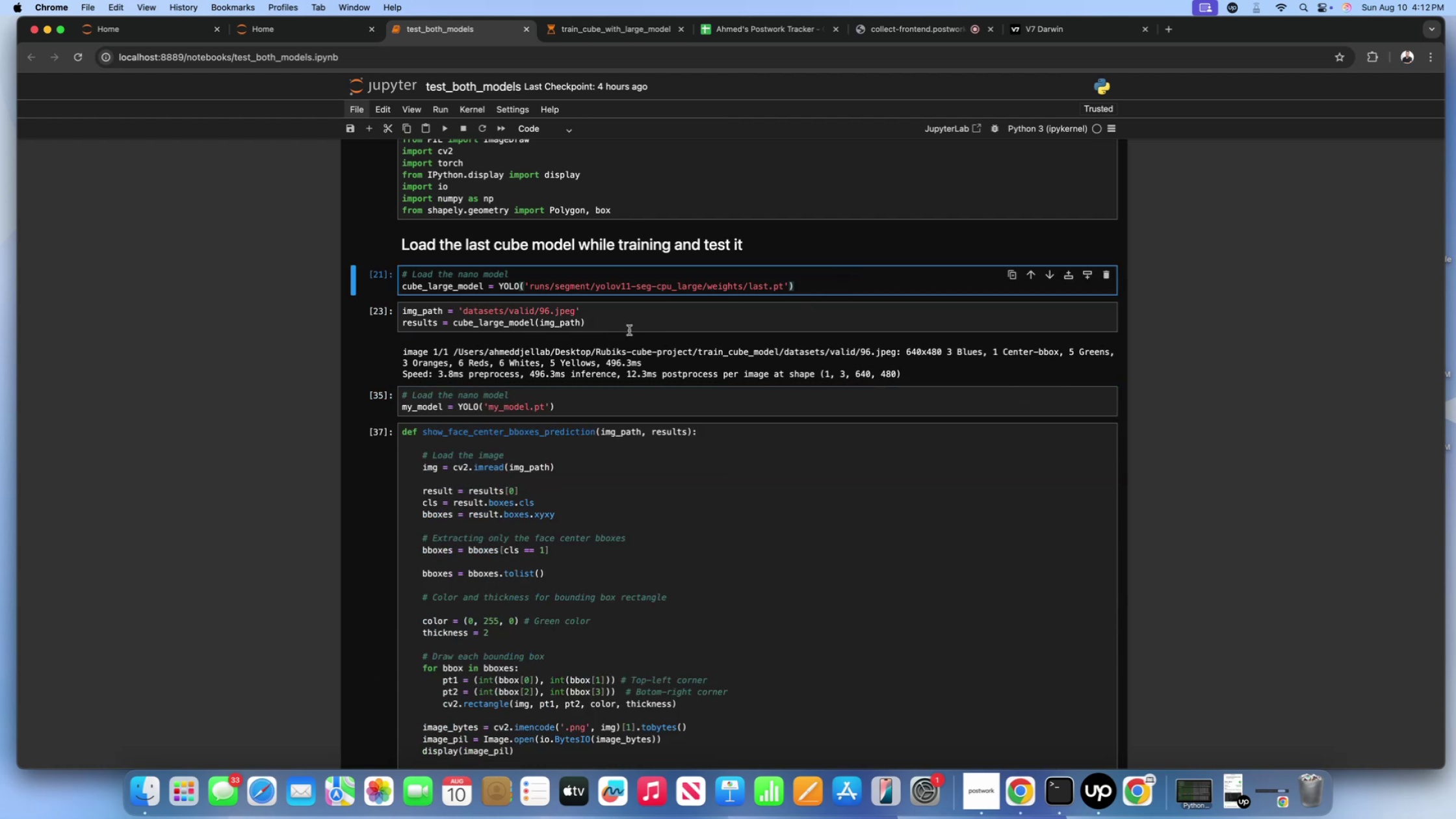 
left_click([629, 330])
 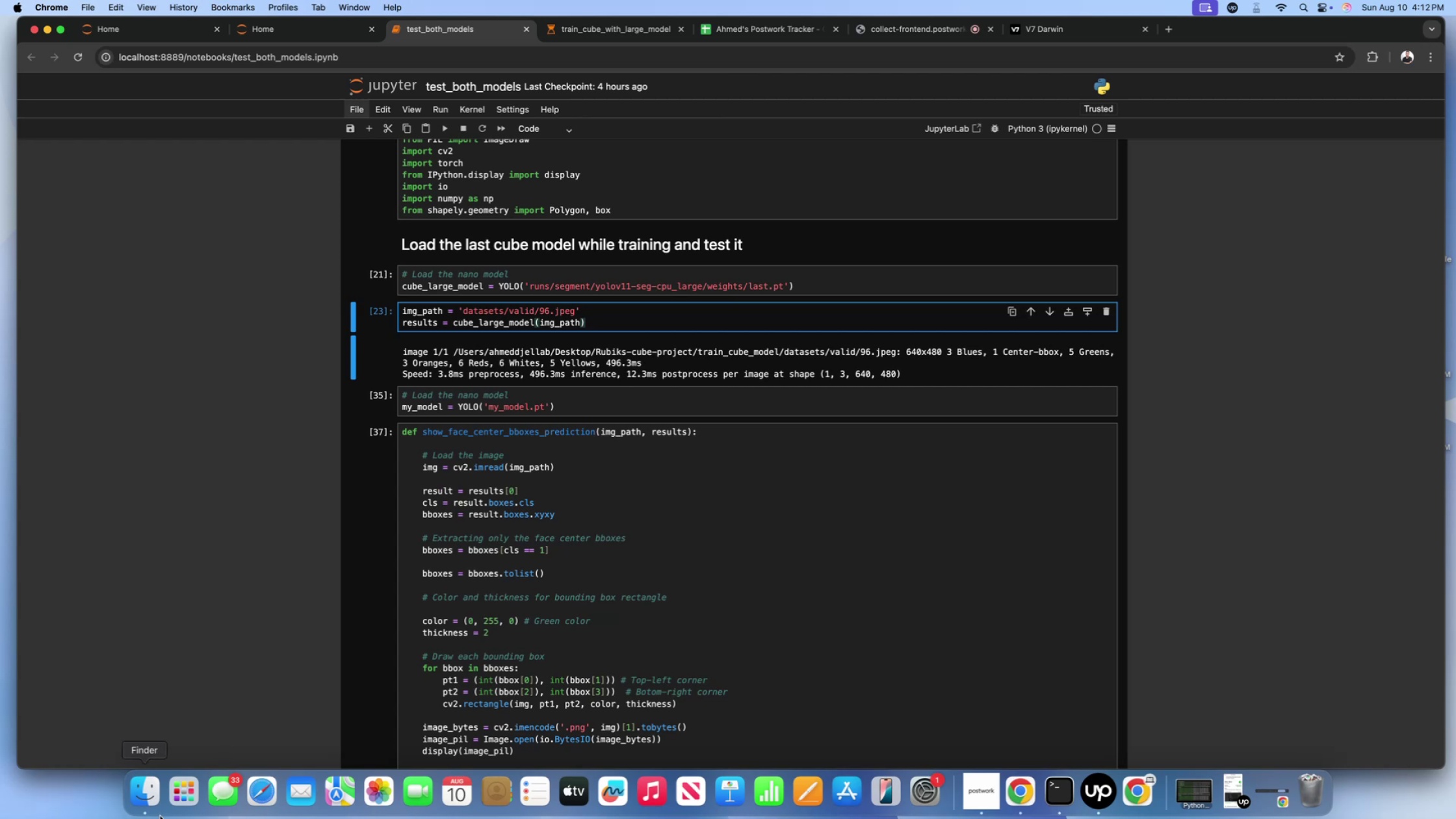 
left_click([150, 814])
 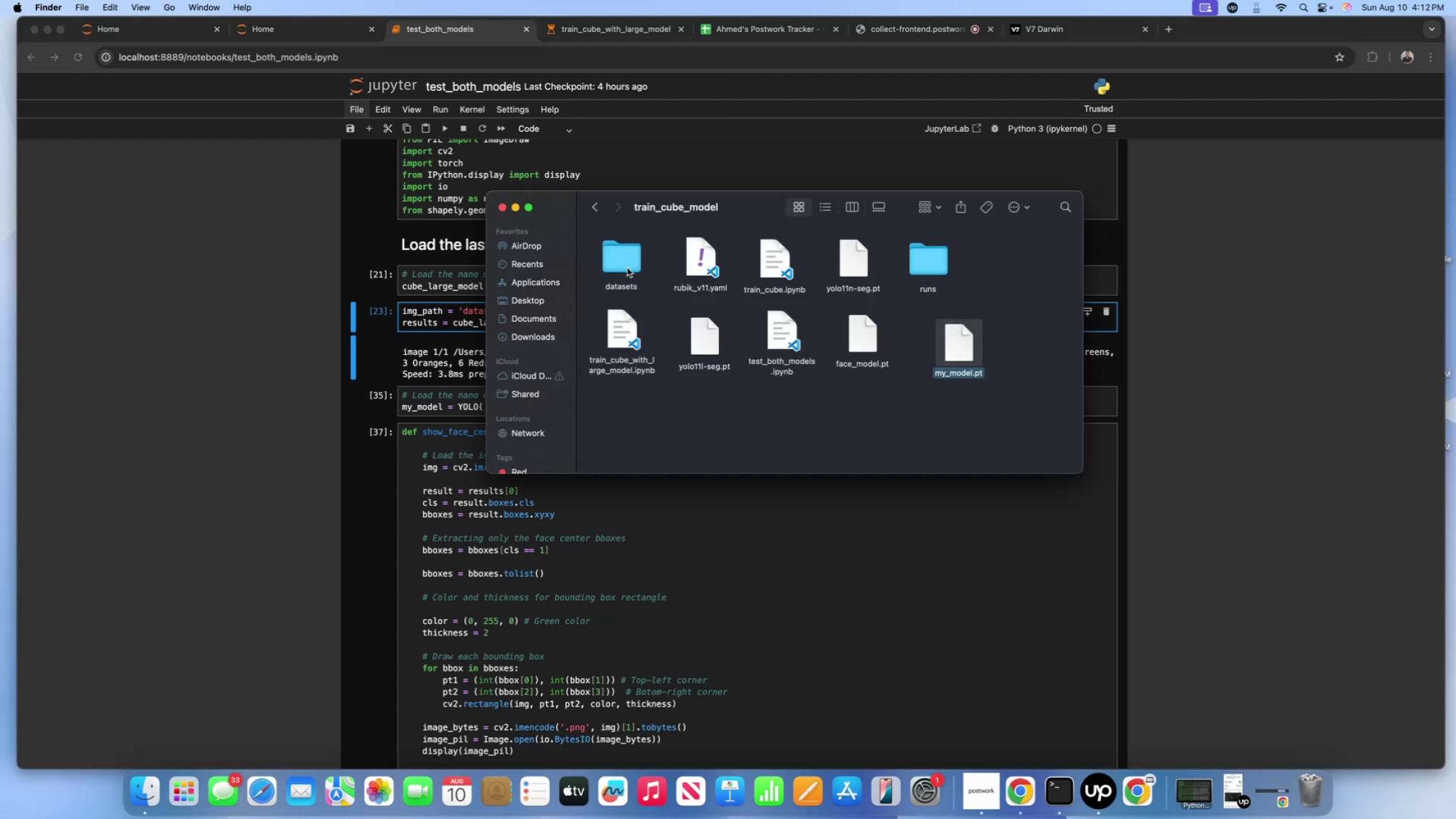 
double_click([628, 260])
 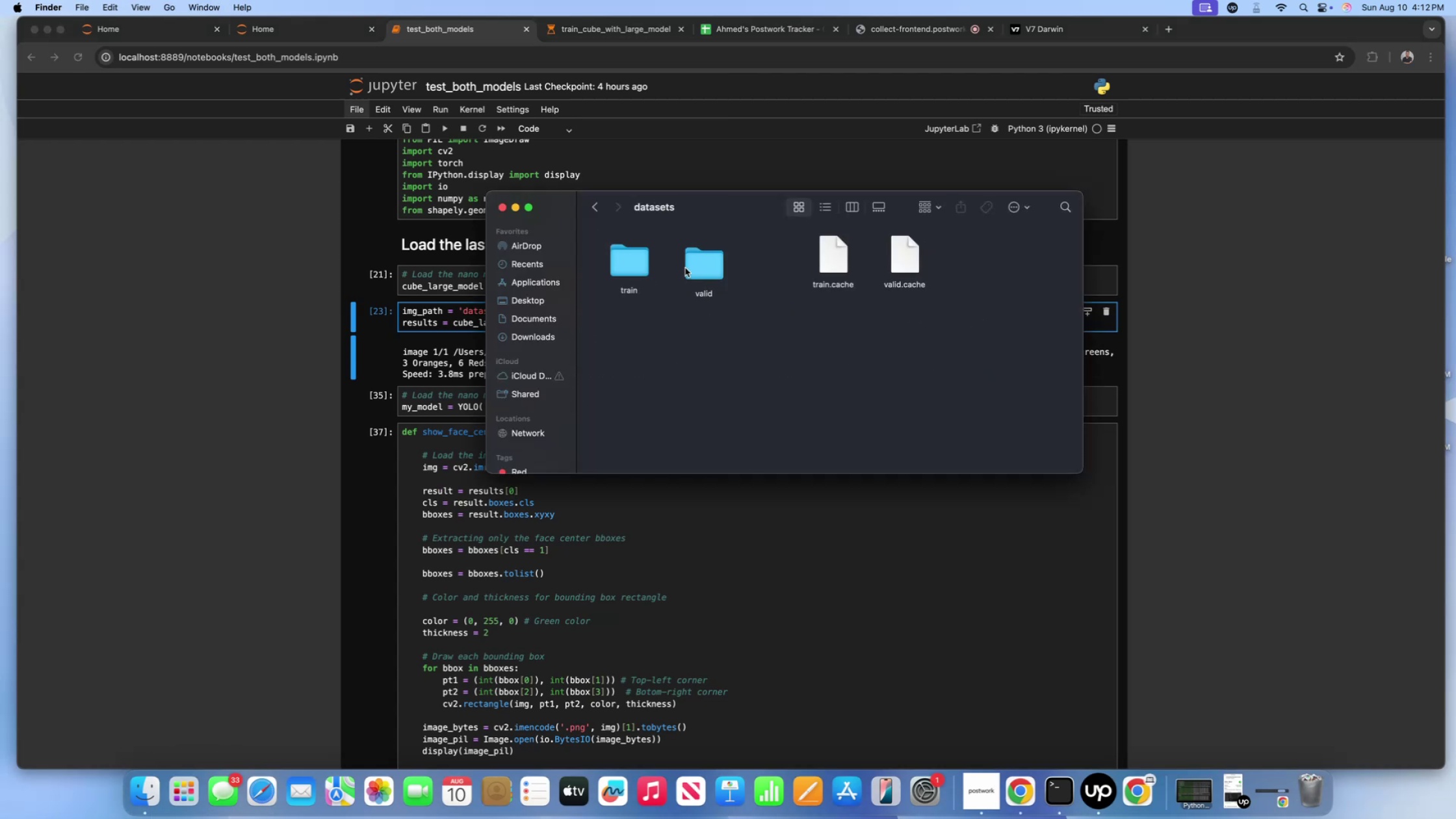 
double_click([703, 265])
 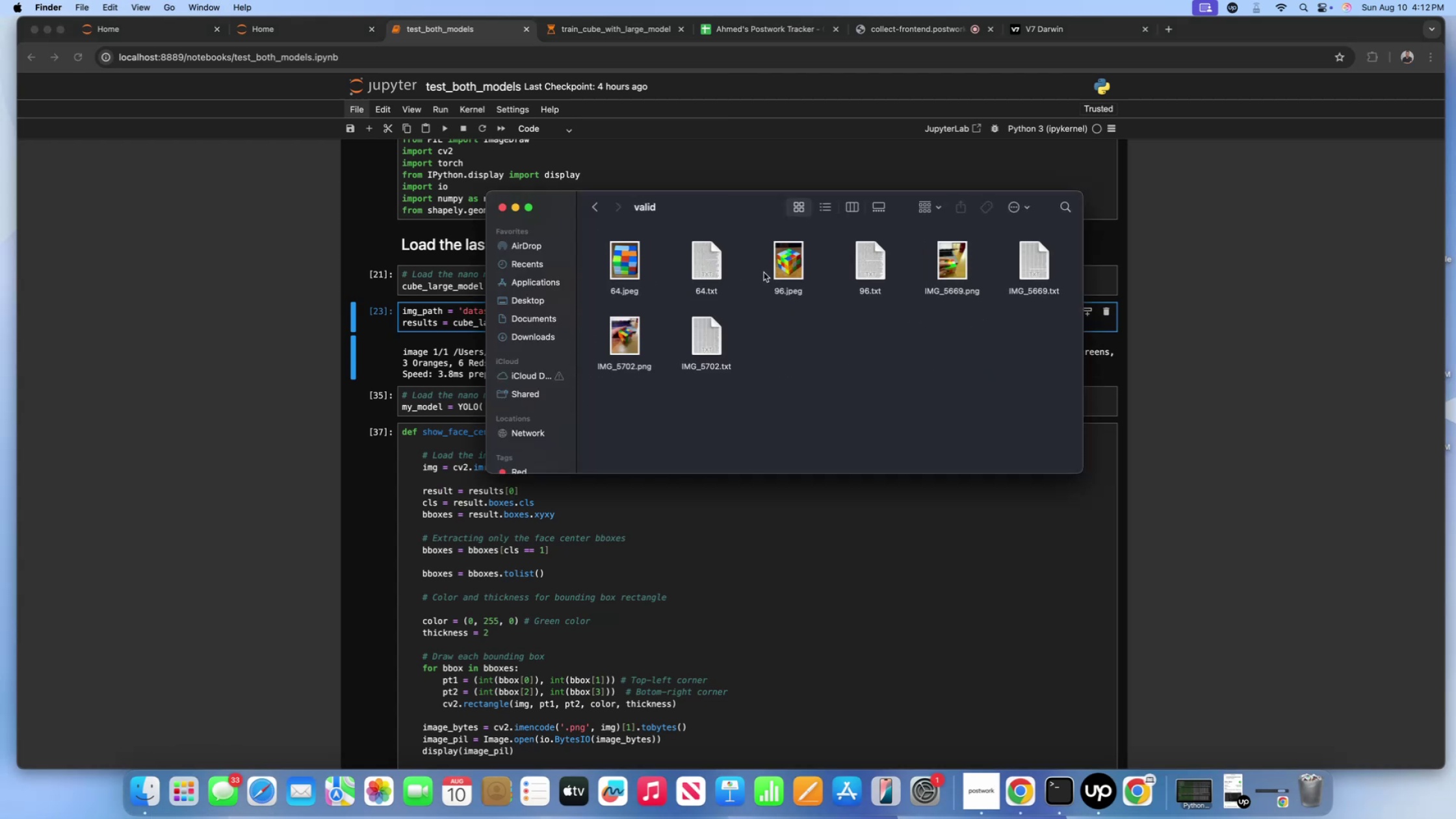 
left_click([764, 272])
 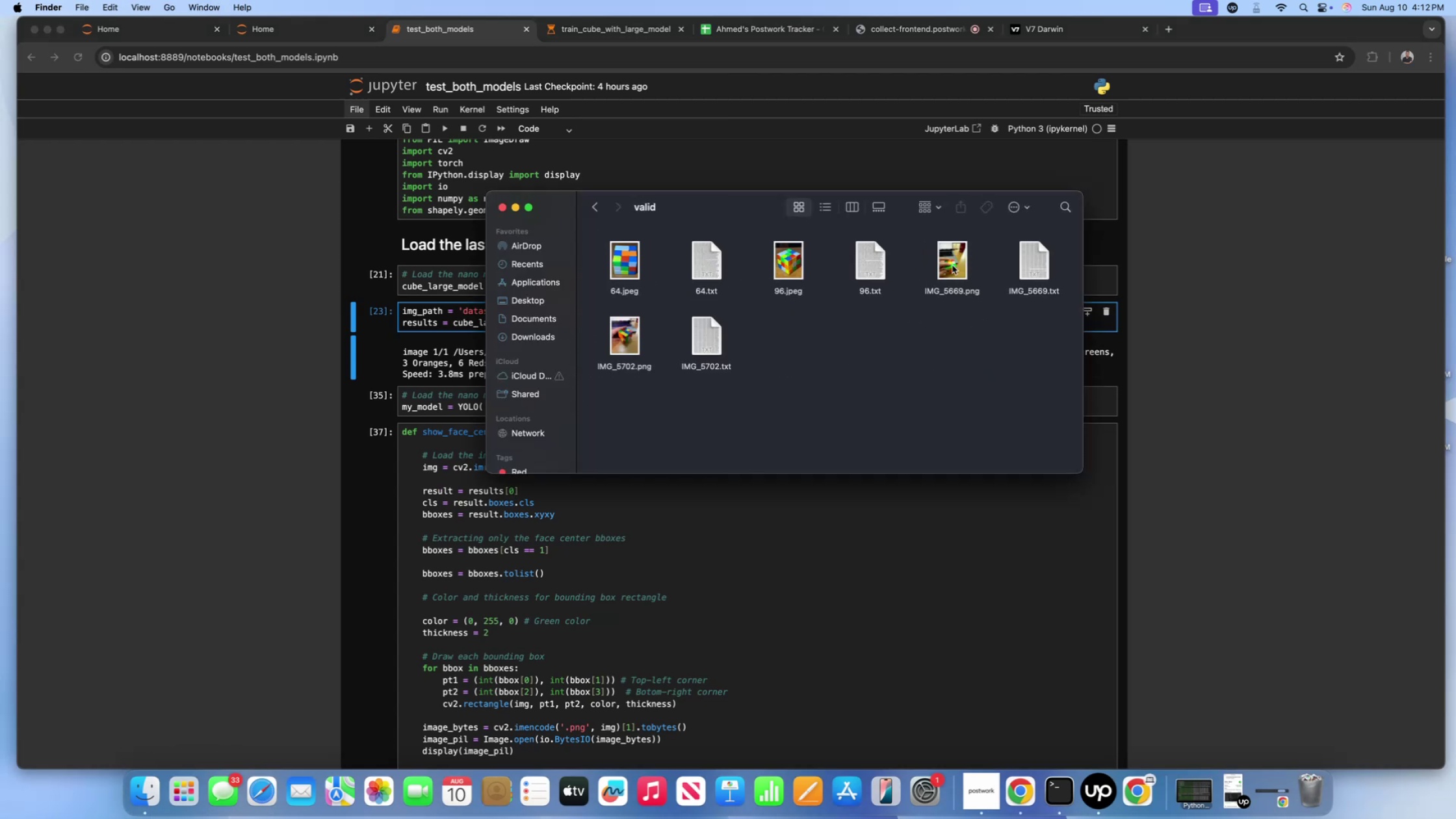 
left_click([954, 265])
 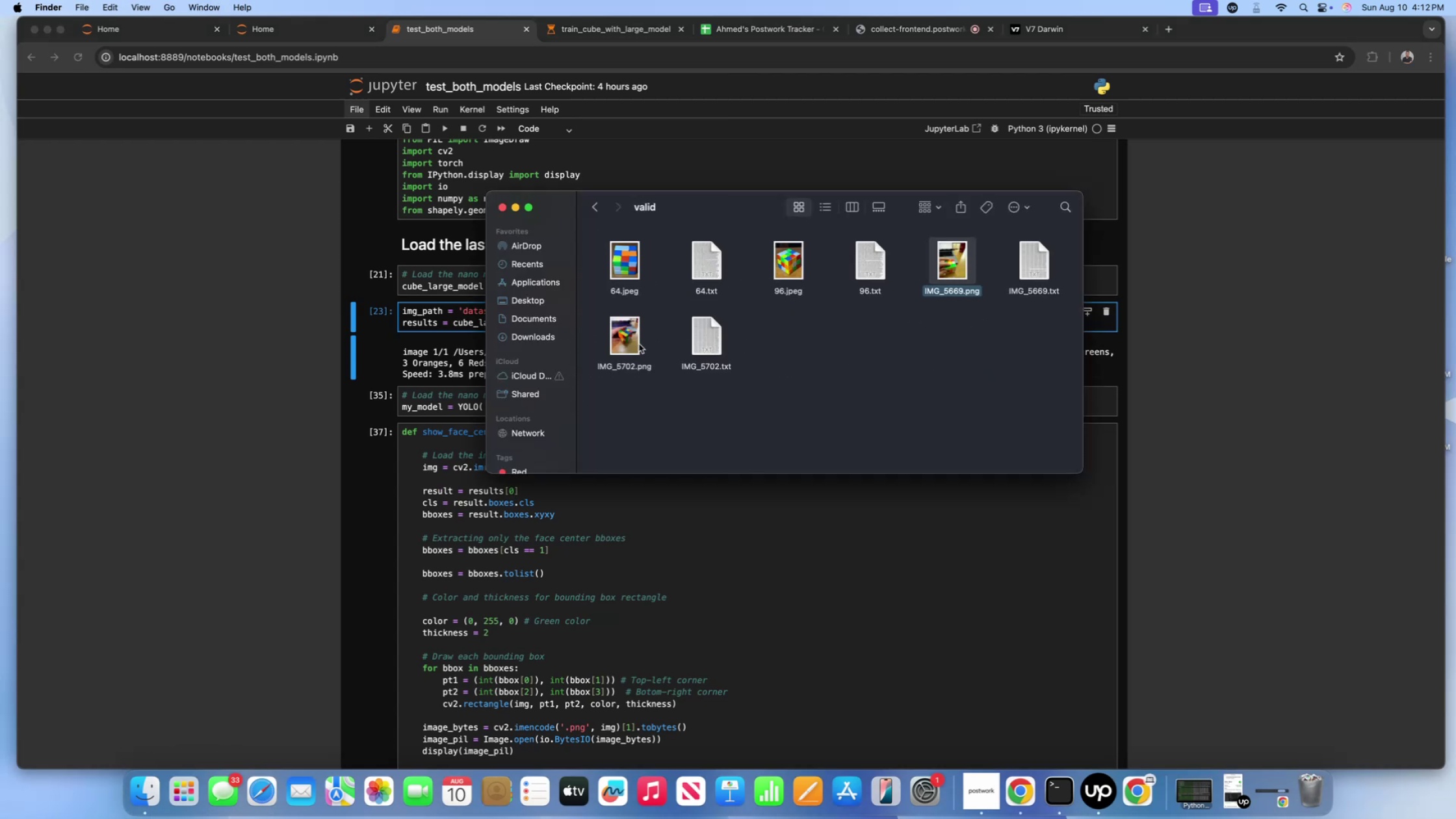 
left_click([639, 344])
 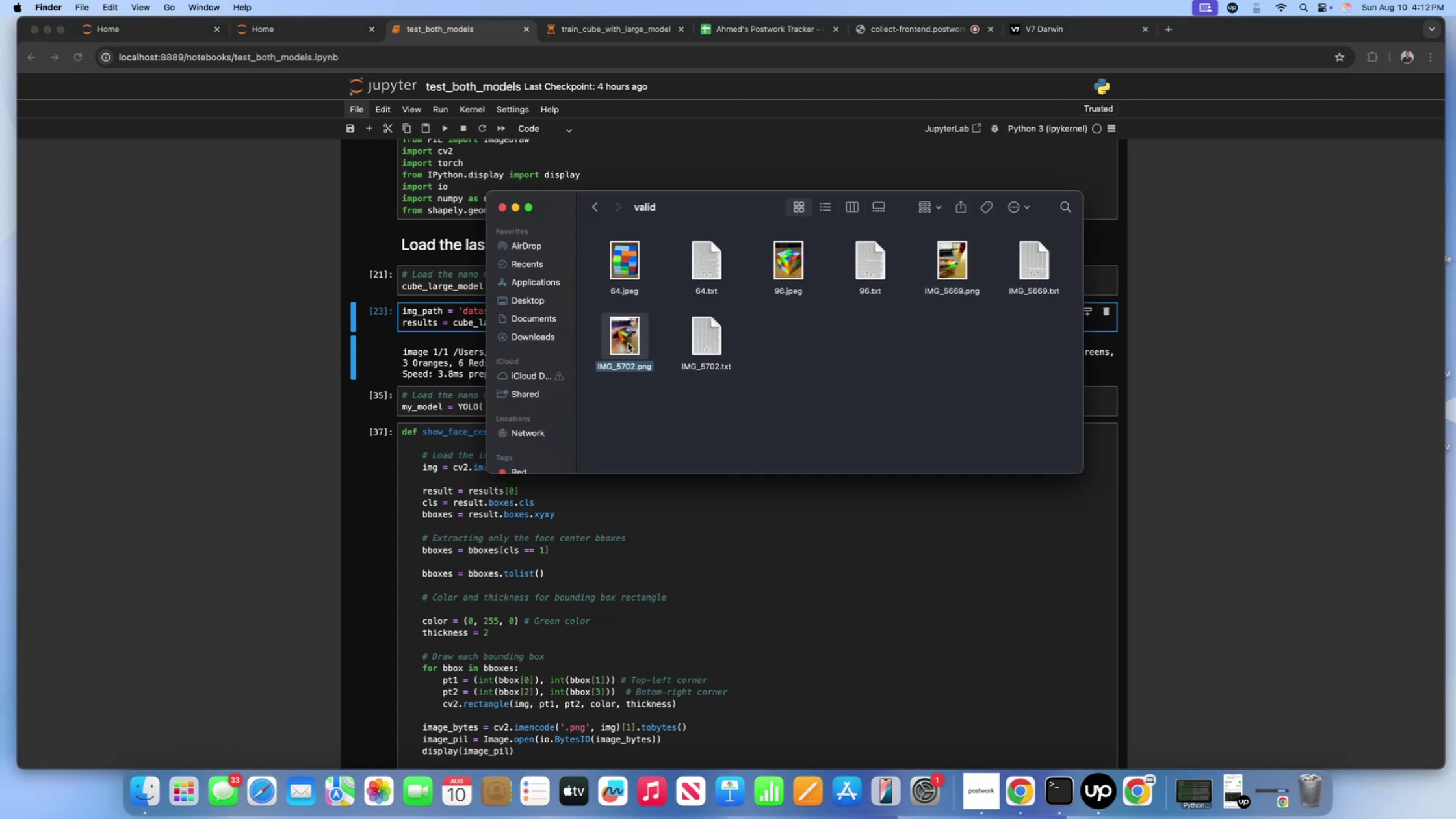 
key(Control+ControlLeft)
 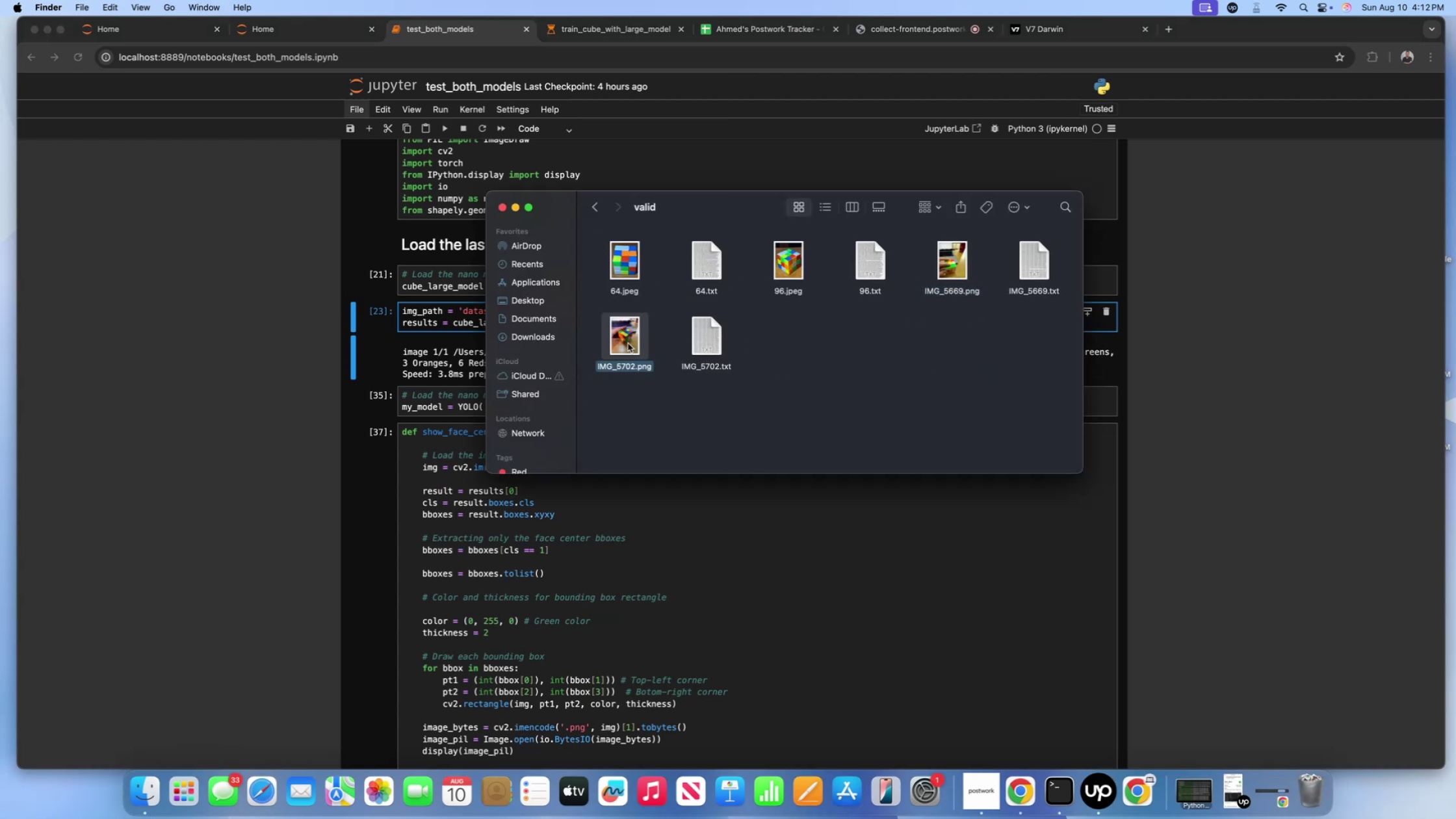 
left_click([628, 343])
 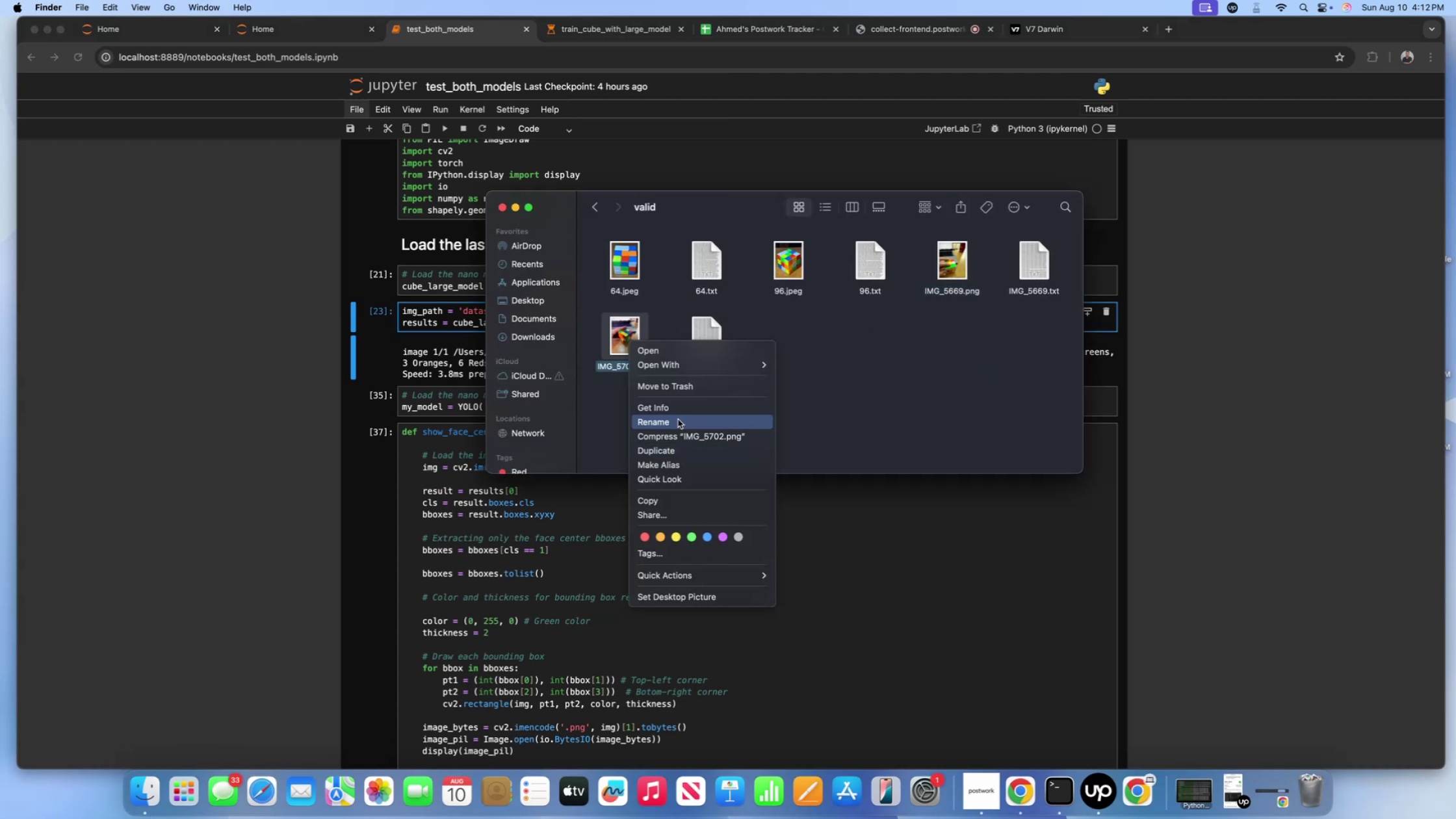 
left_click([678, 419])
 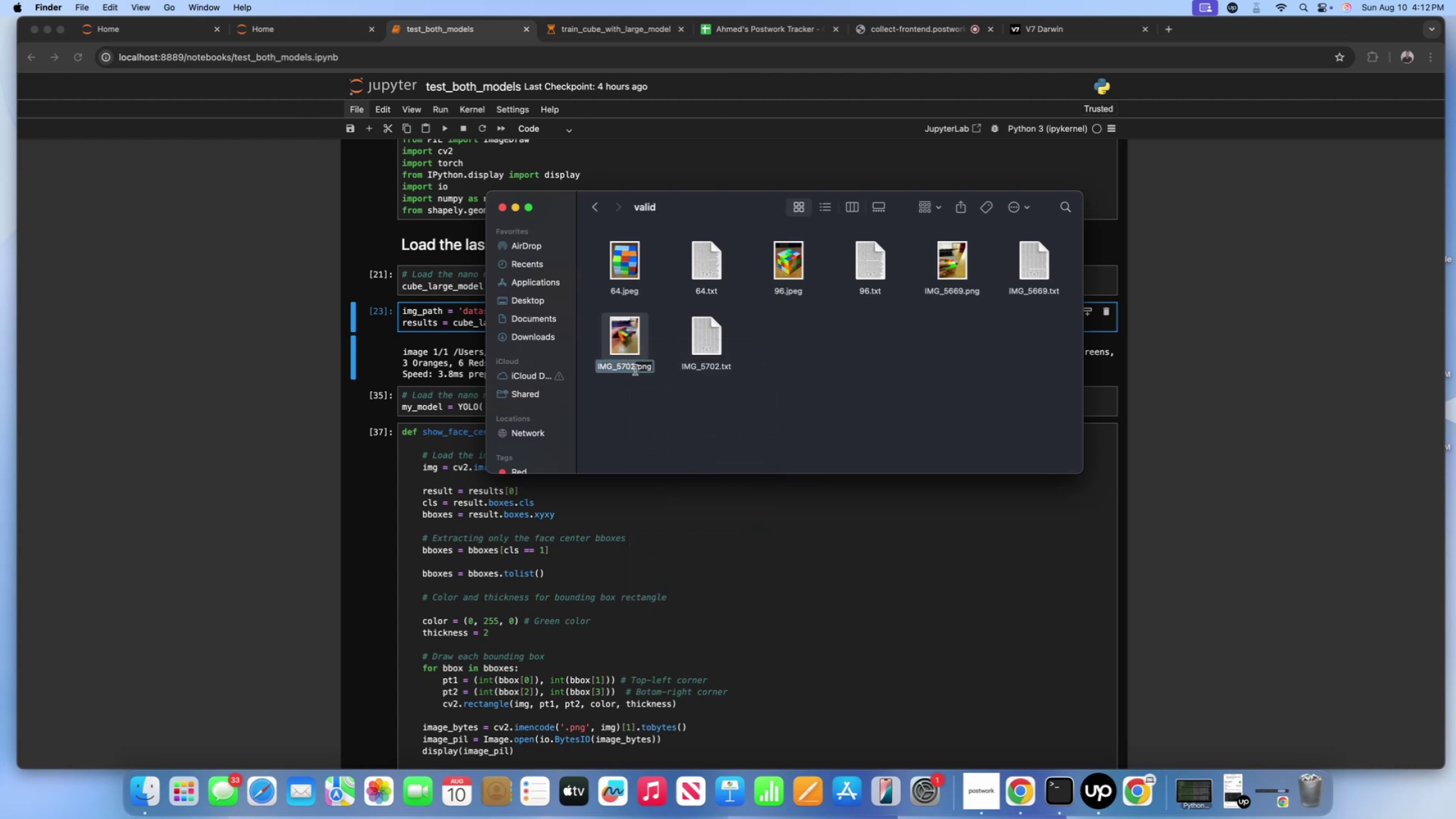 
key(Alt+OptionLeft)
 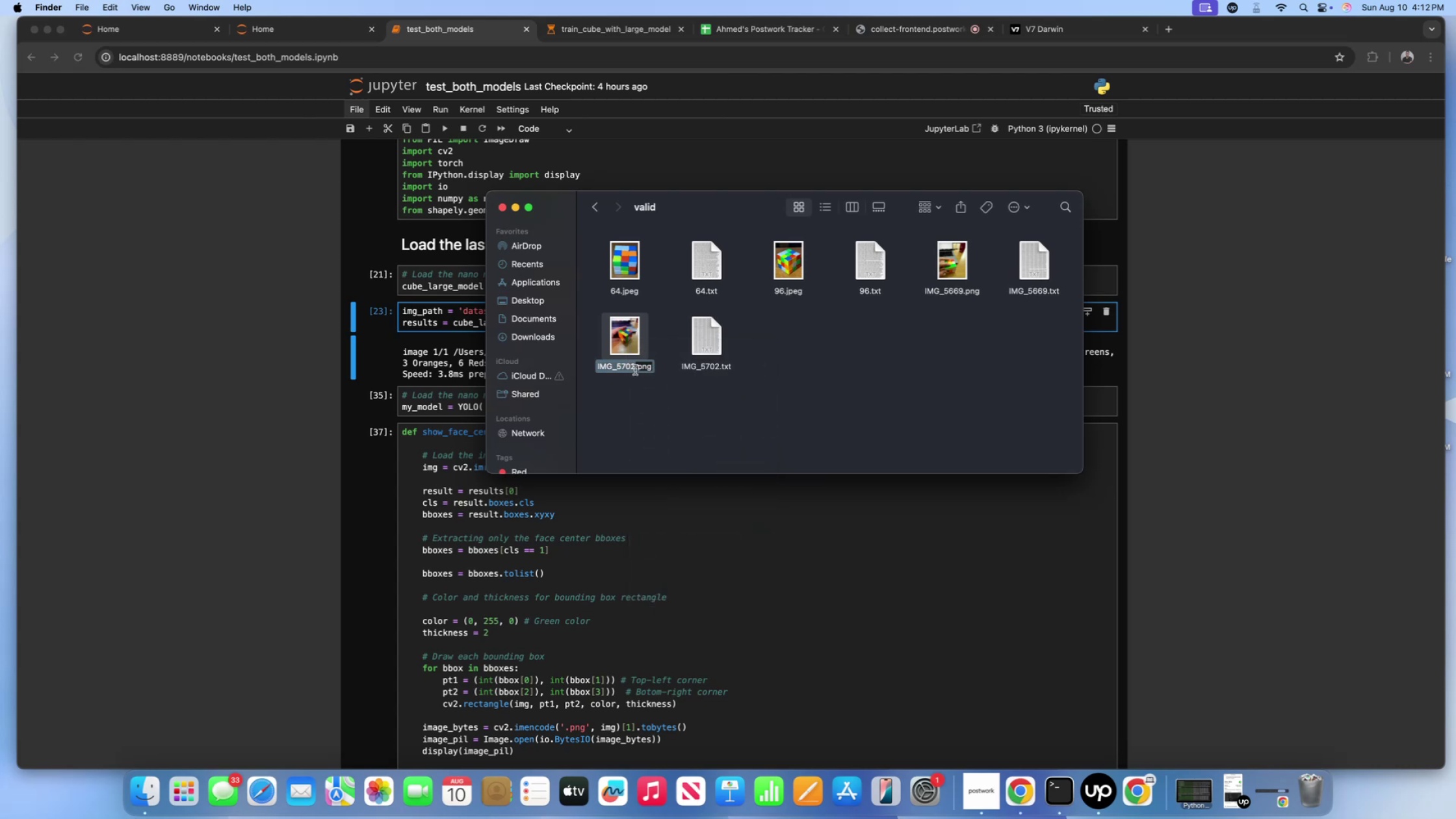 
key(Meta+CommandLeft)
 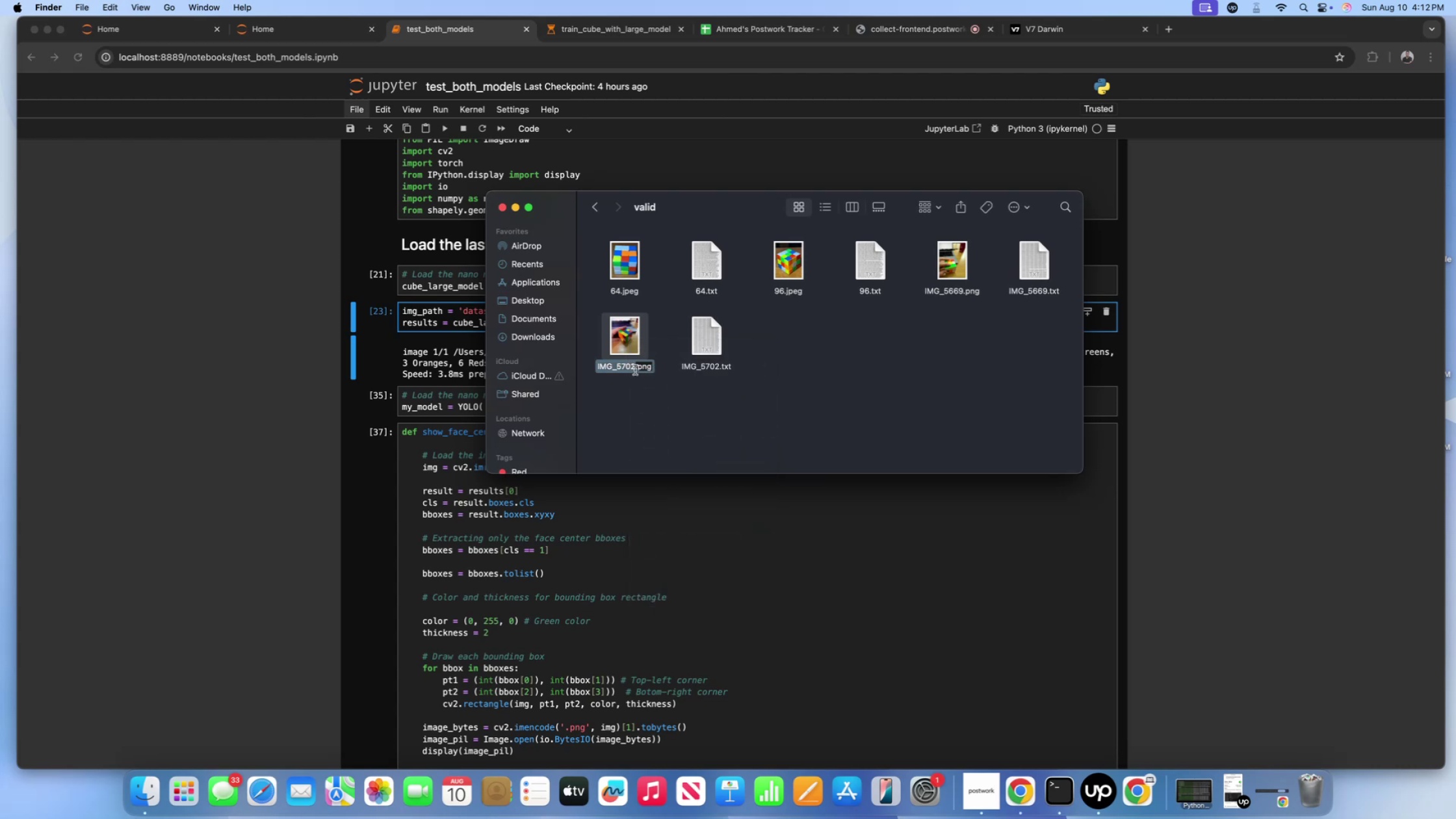 
key(Meta+A)
 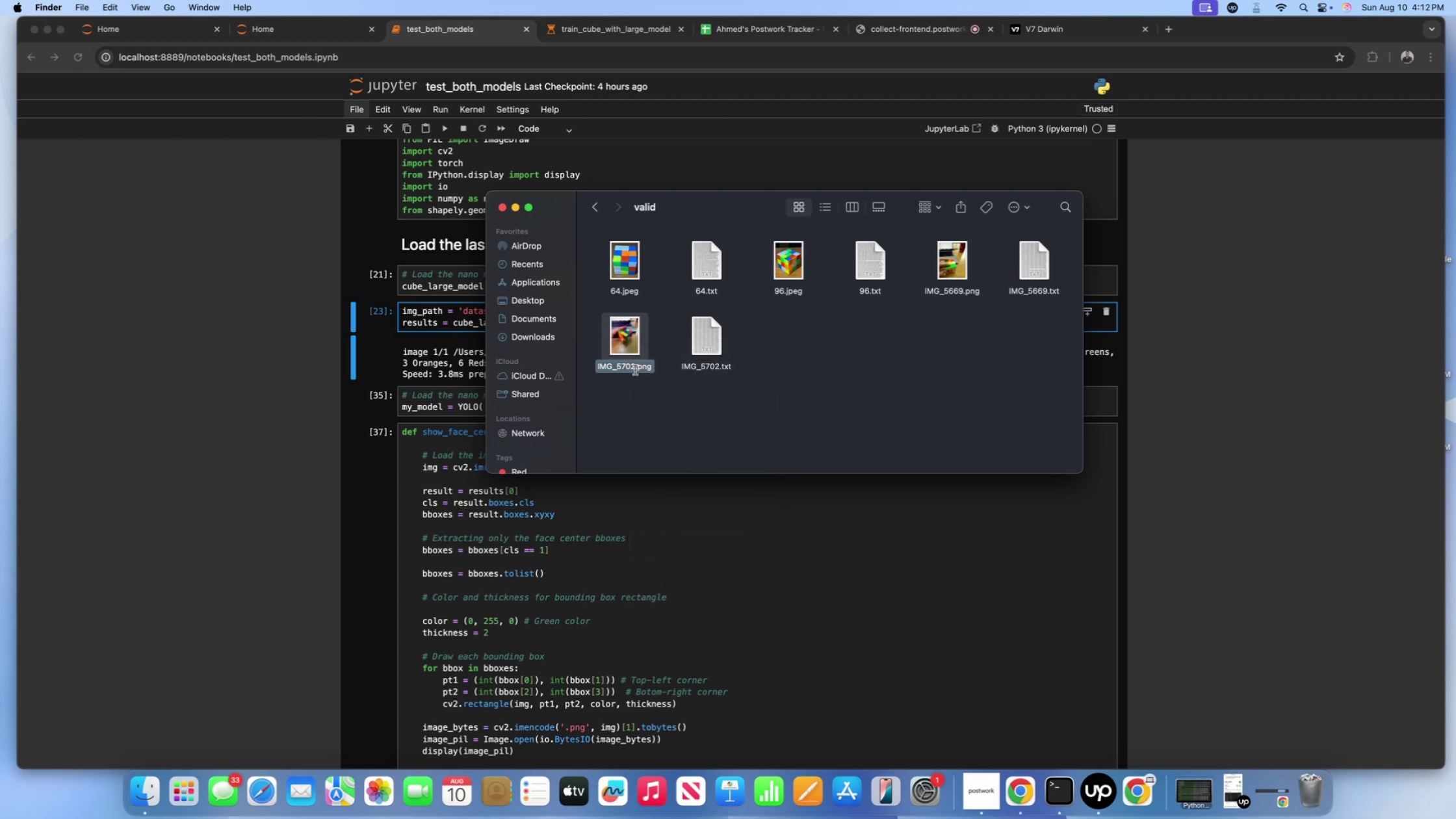 
key(Meta+C)
 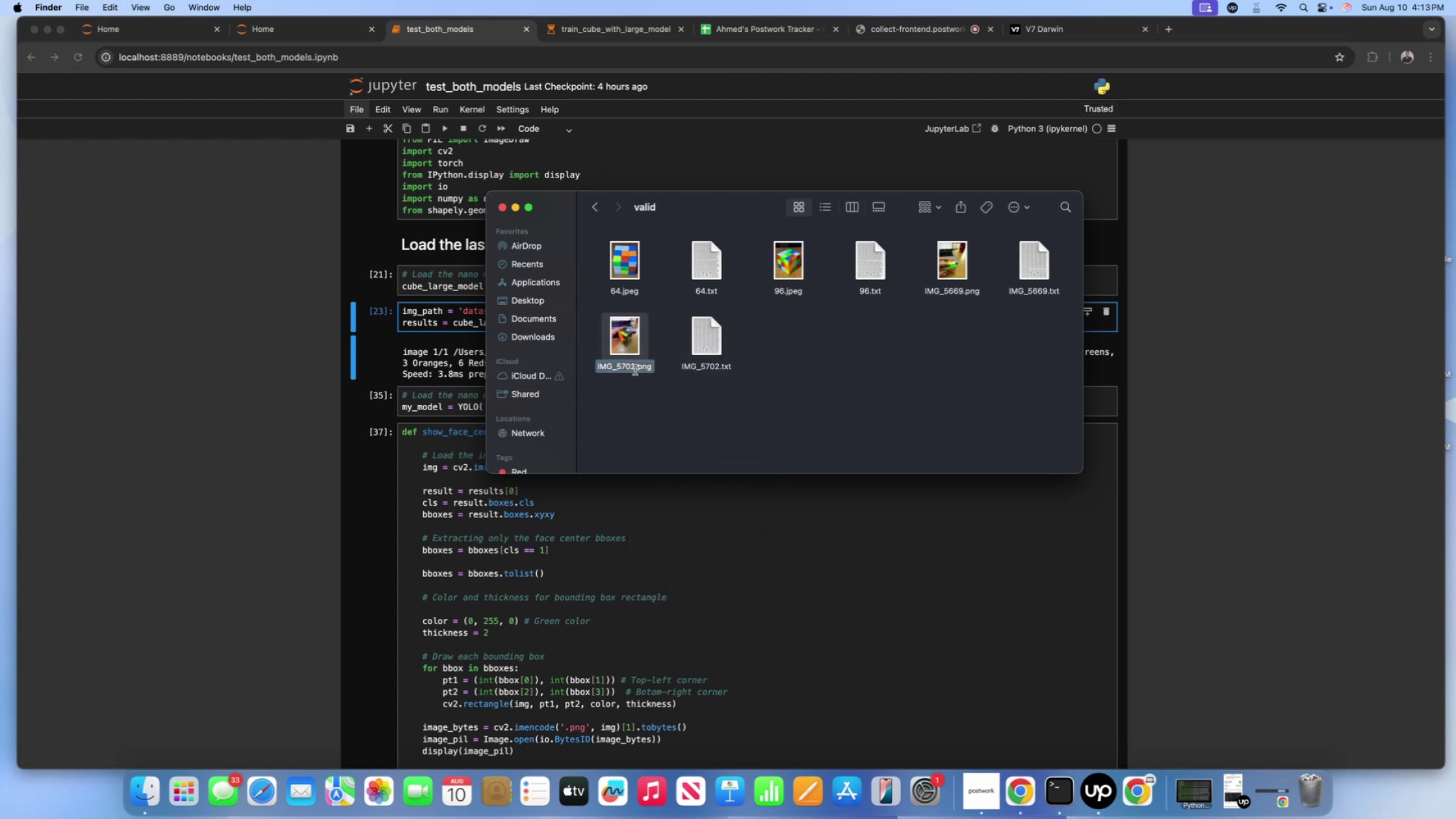 
wait(6.69)
 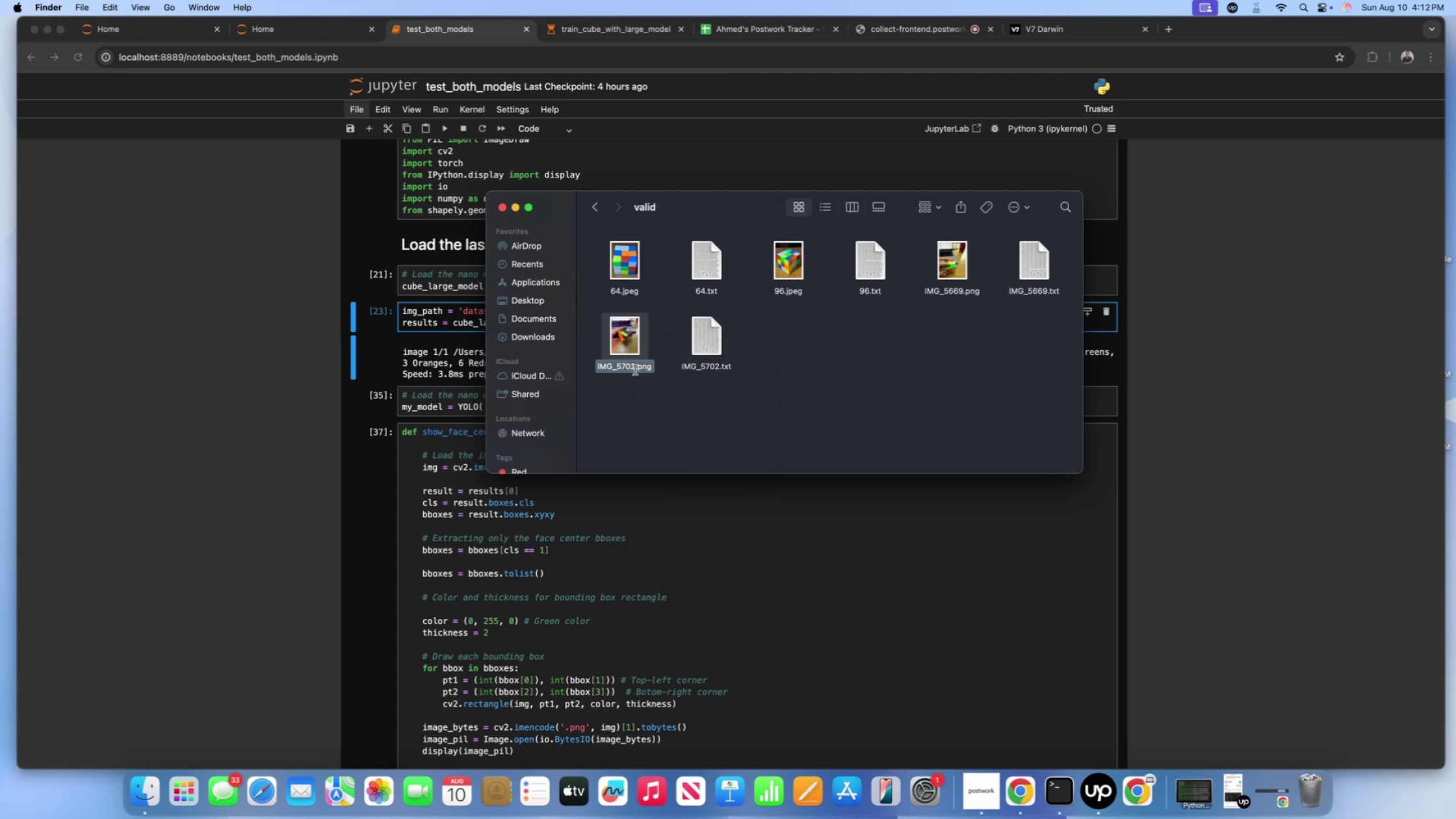 
scroll: coordinate [460, 252], scroll_direction: up, amount: 3.0
 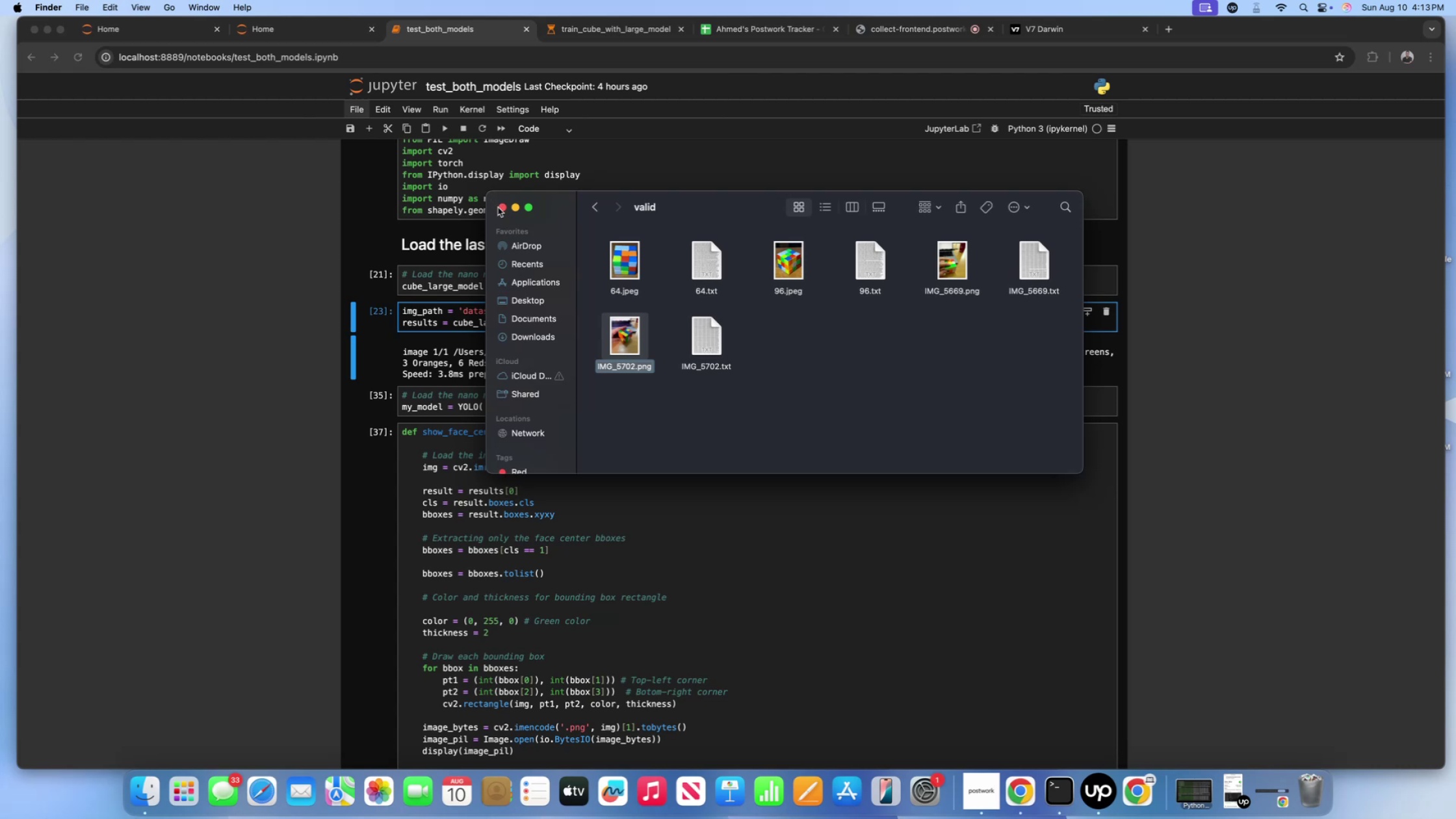 
left_click([502, 207])
 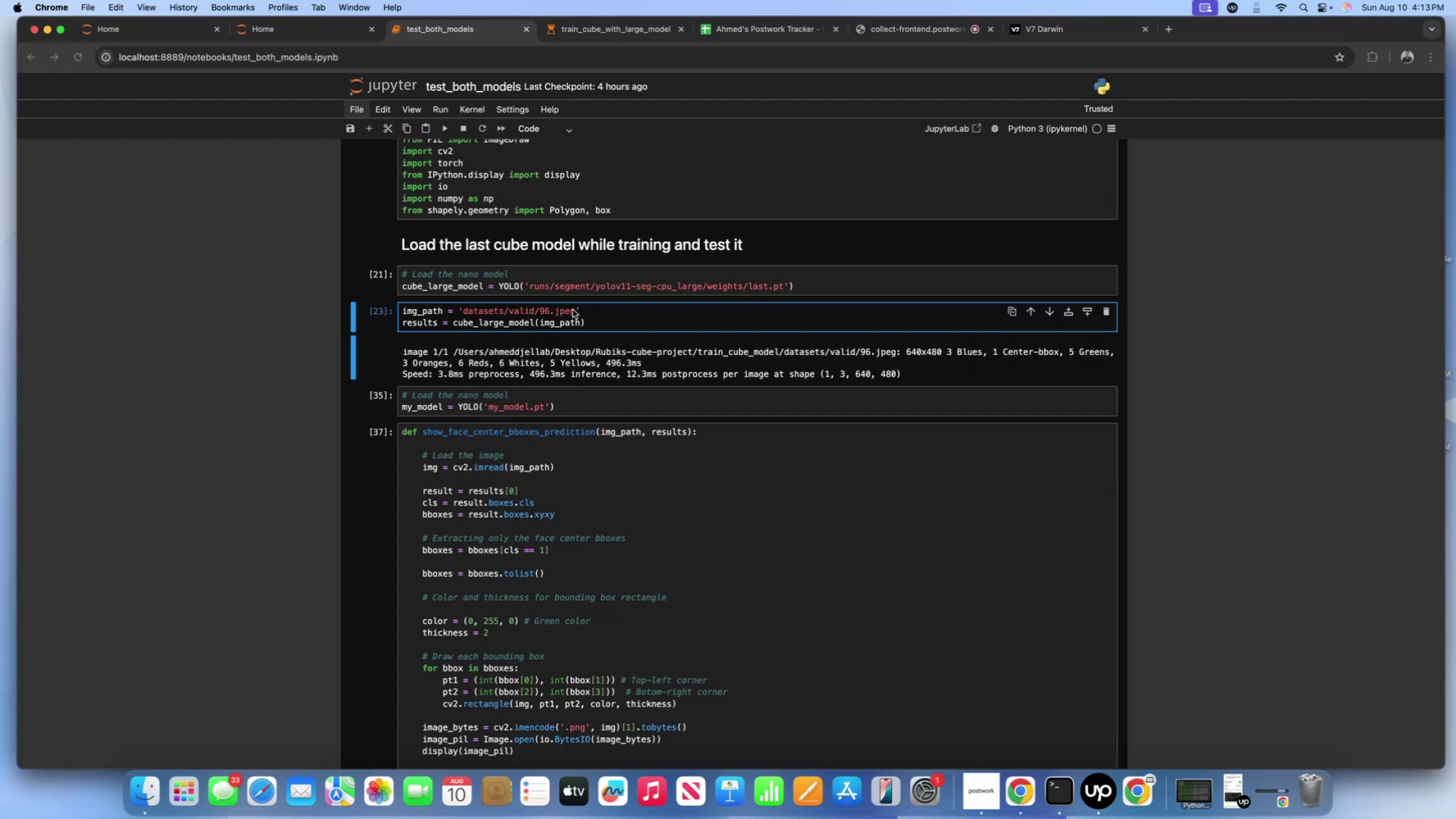 
double_click([573, 313])
 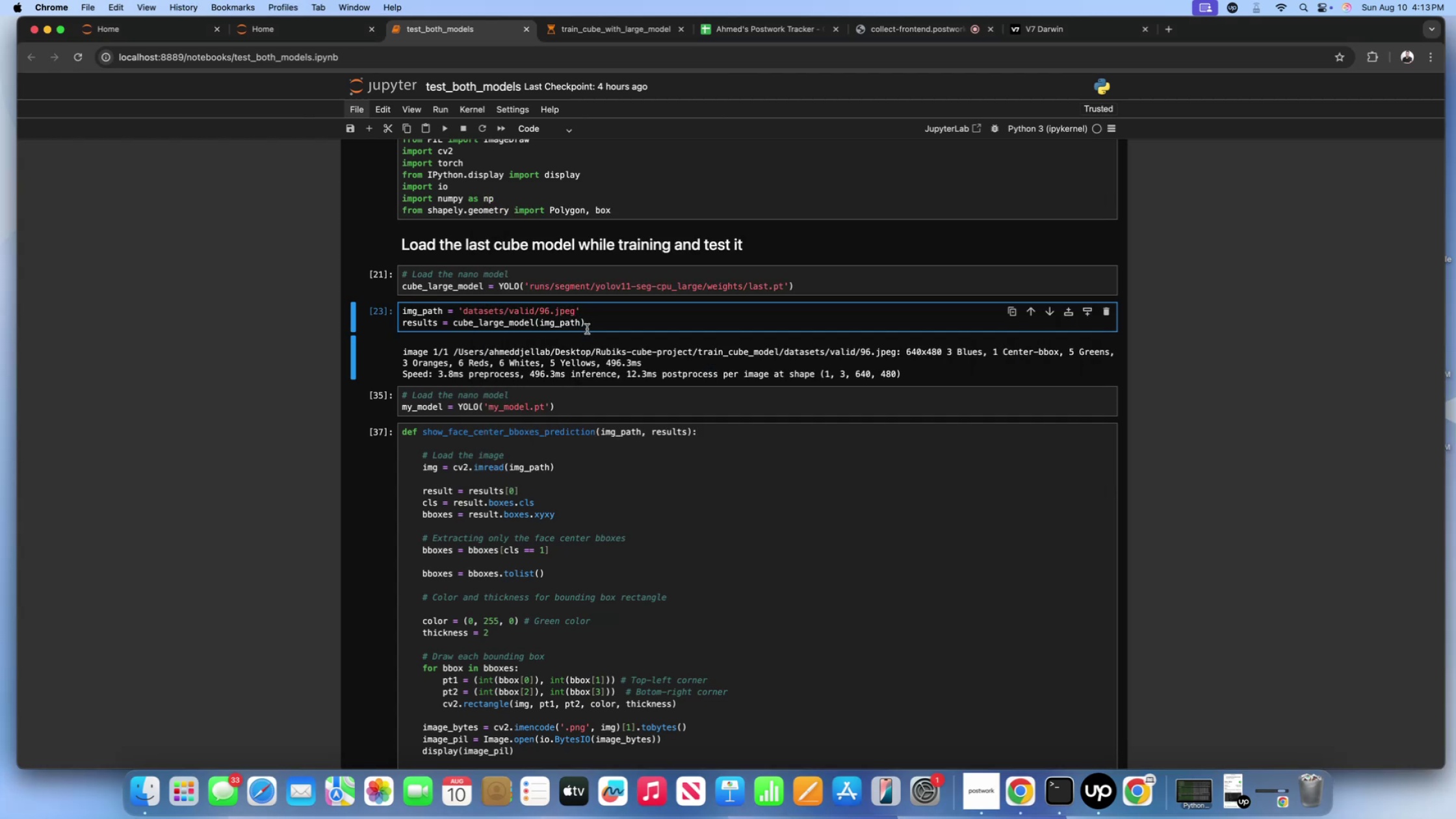 
key(Backspace)
 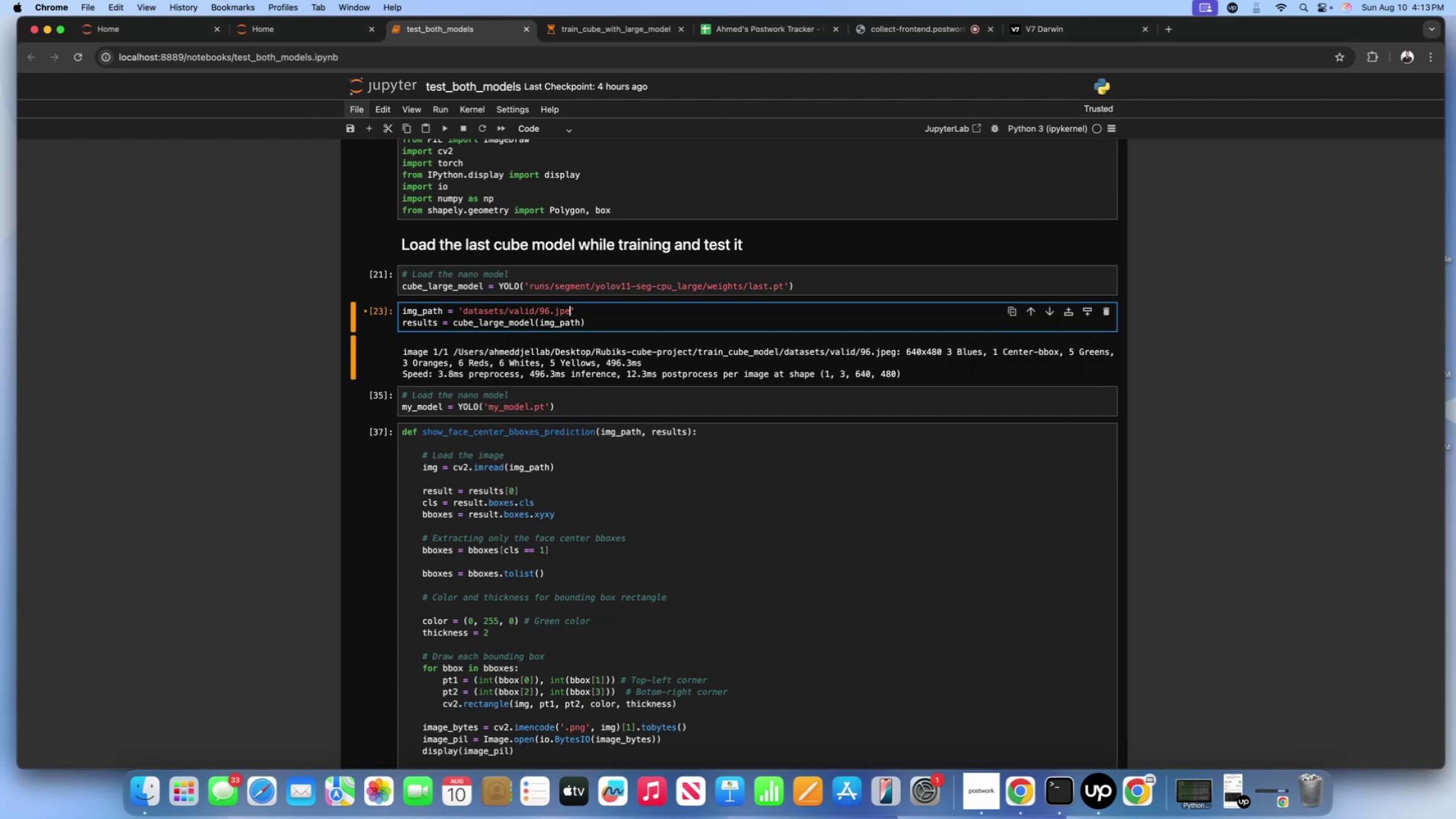 
key(Backspace)
 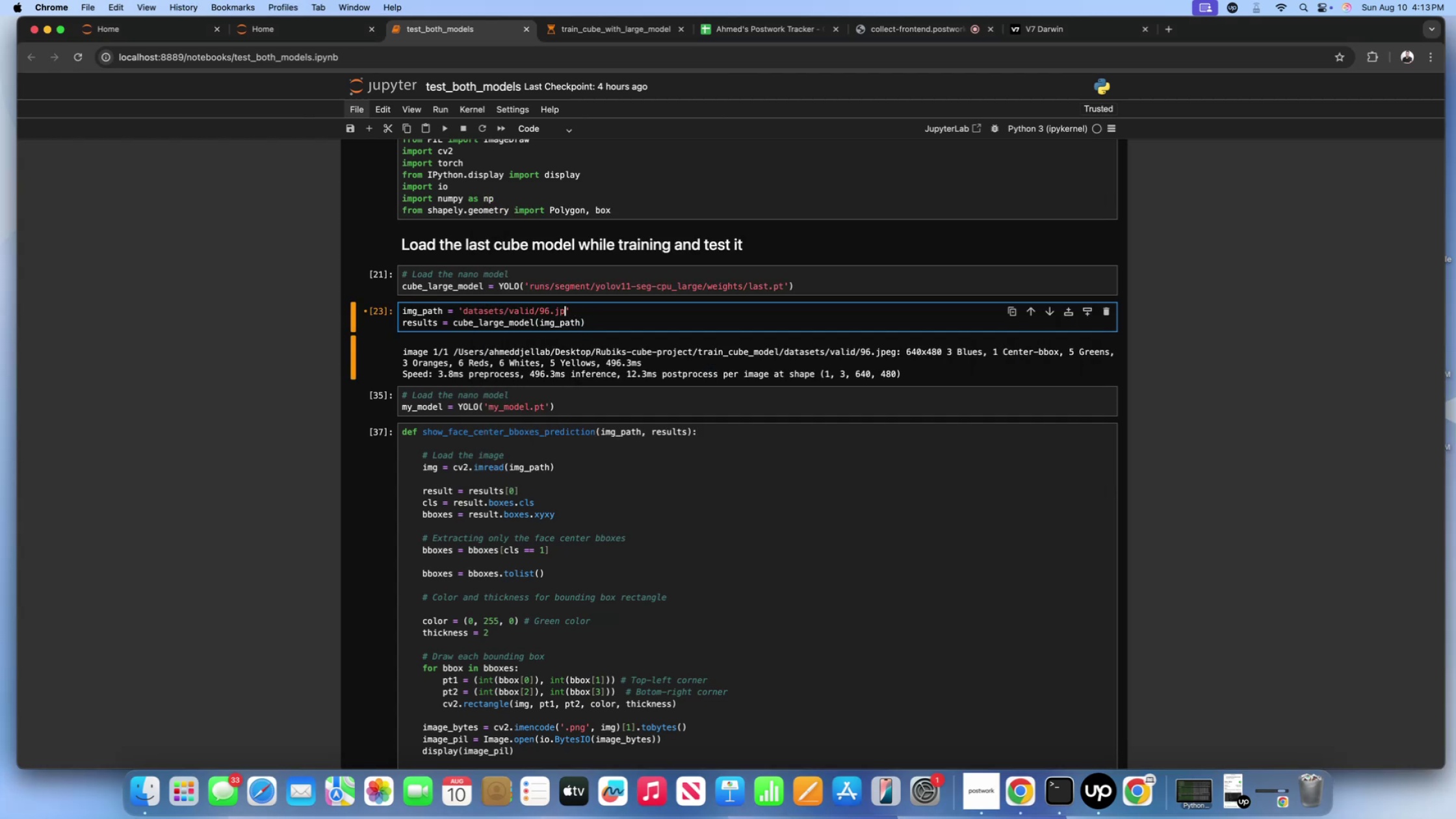 
key(Backspace)
 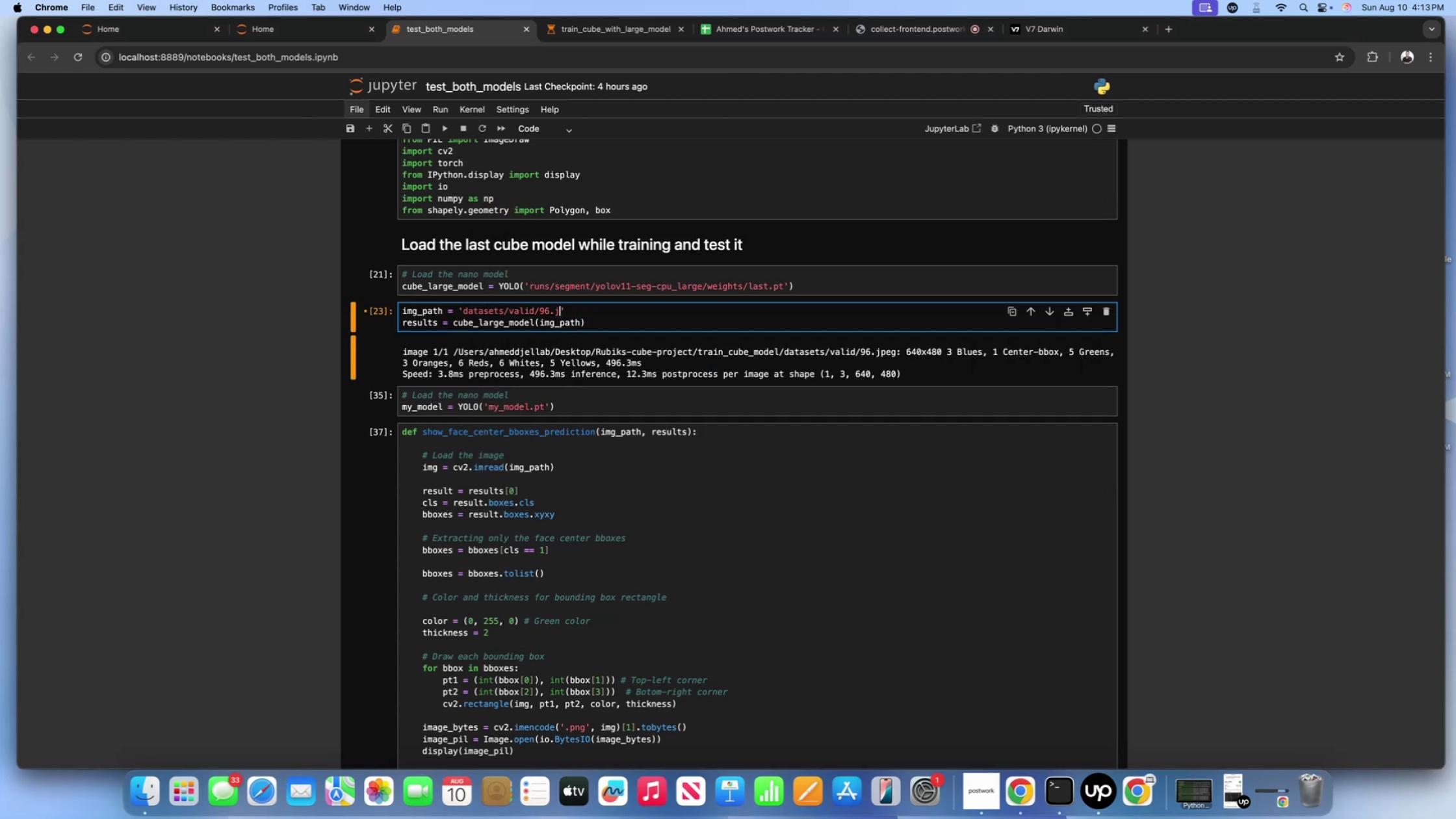 
key(Backspace)
 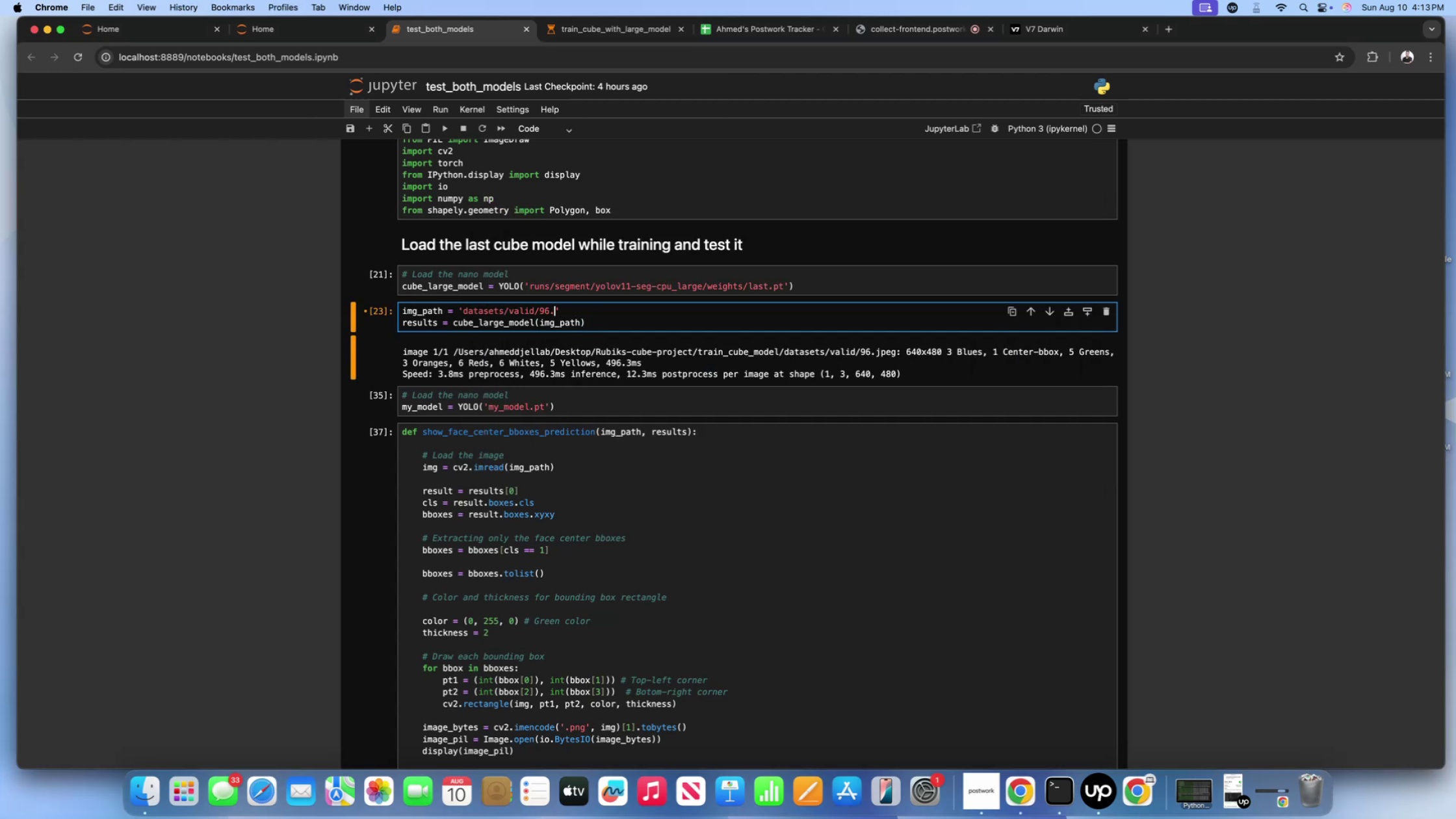 
key(Backspace)
 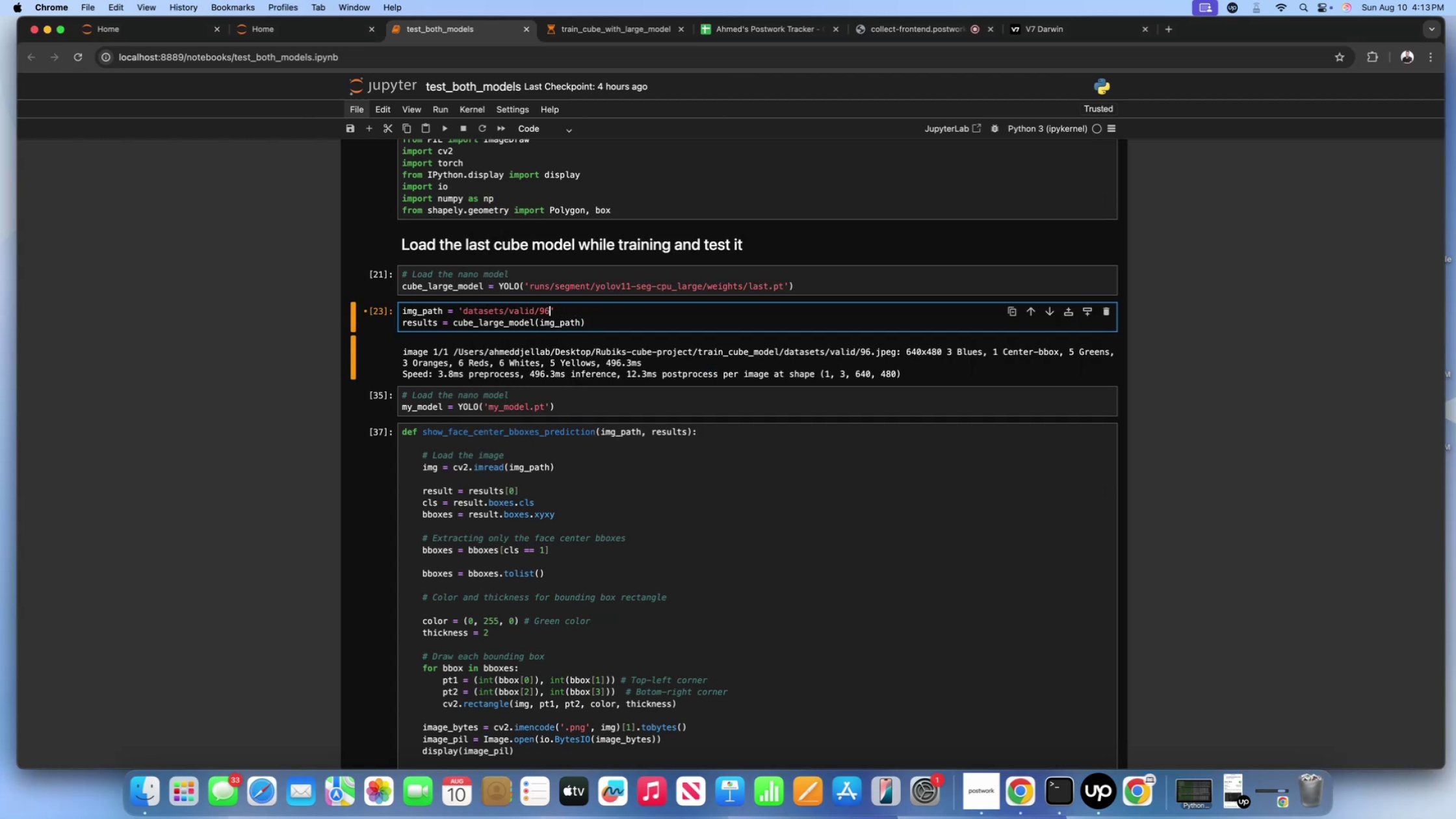 
key(Backspace)
 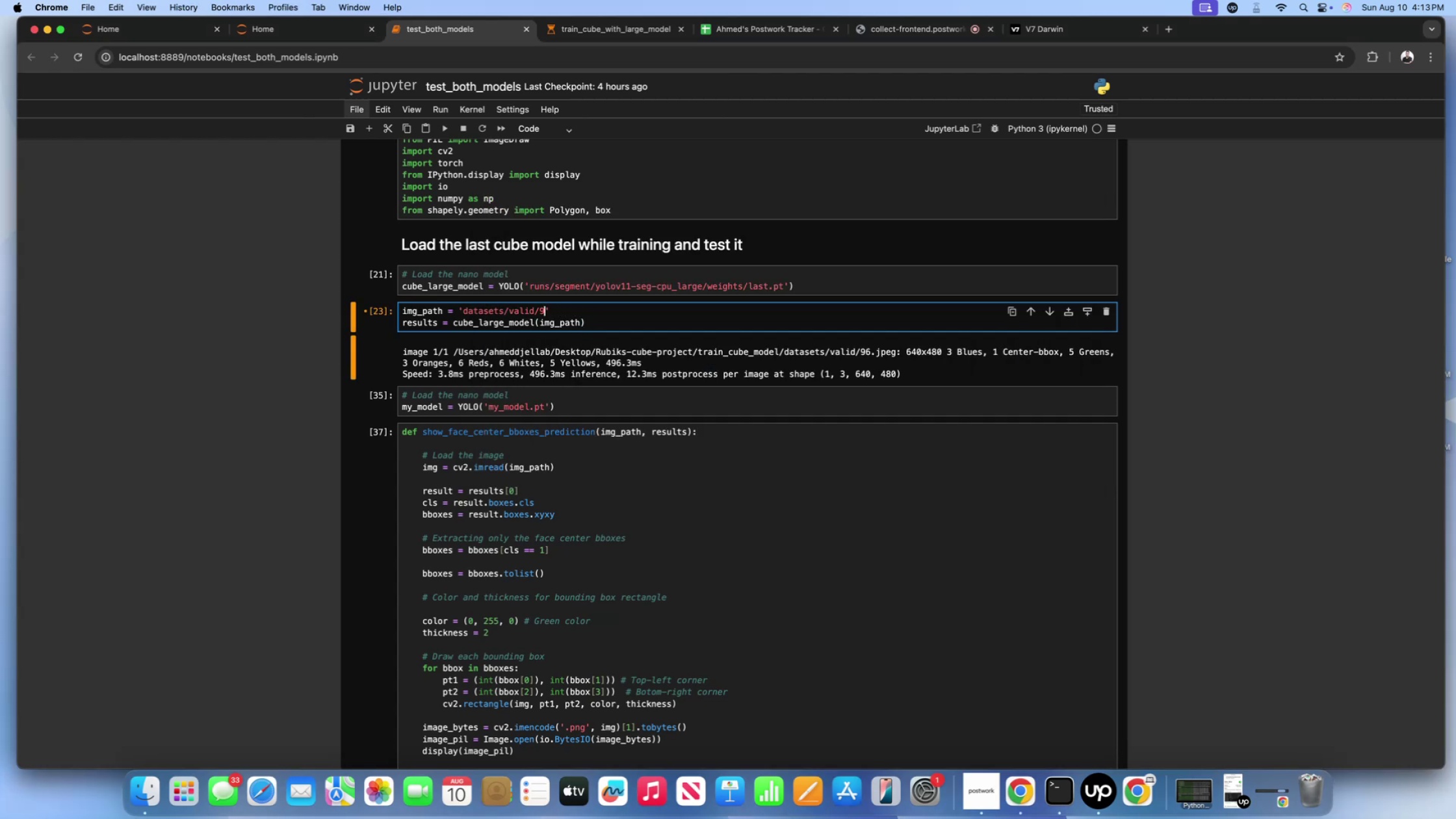 
key(Backspace)
 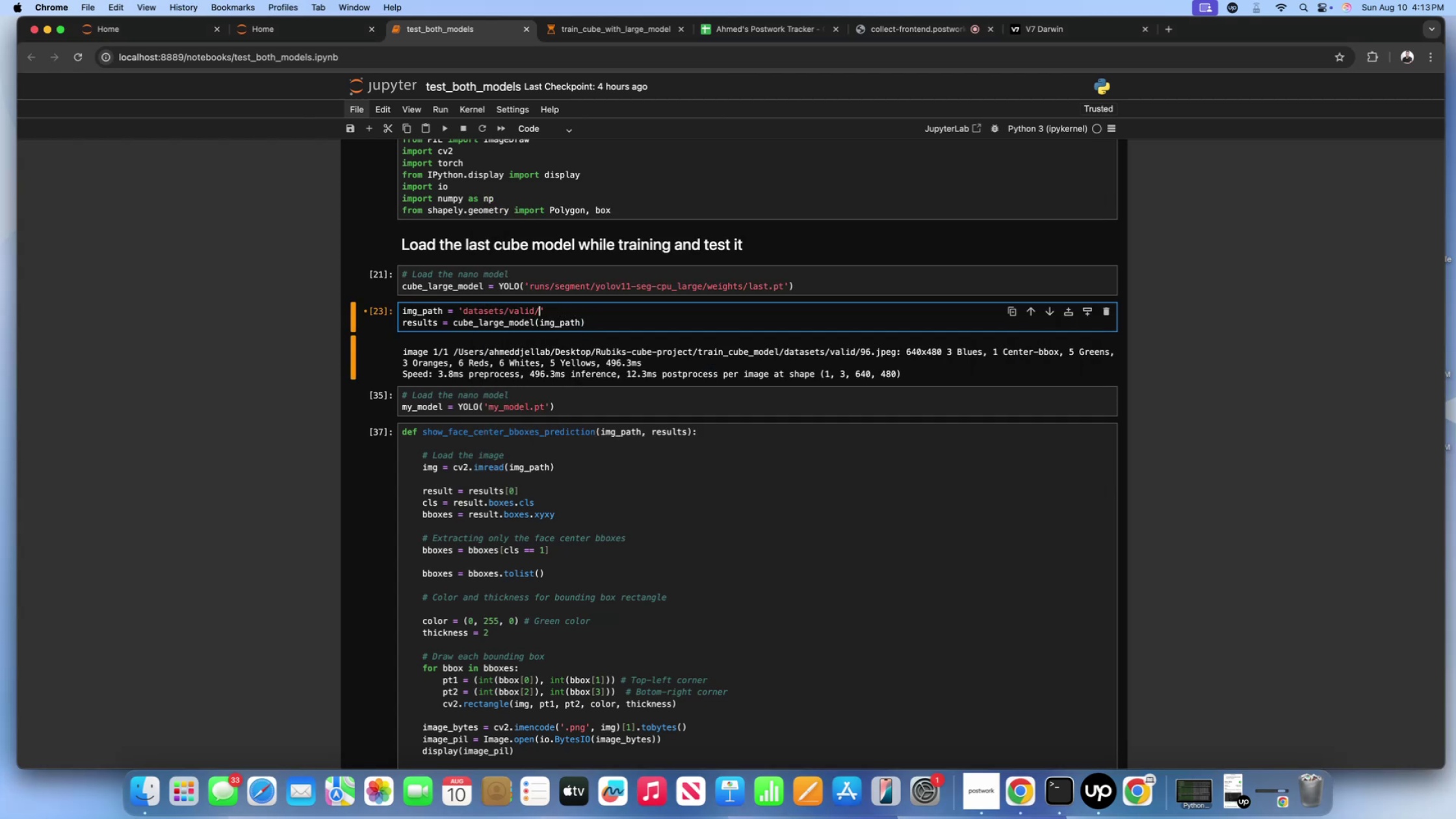 
key(Meta+CommandLeft)
 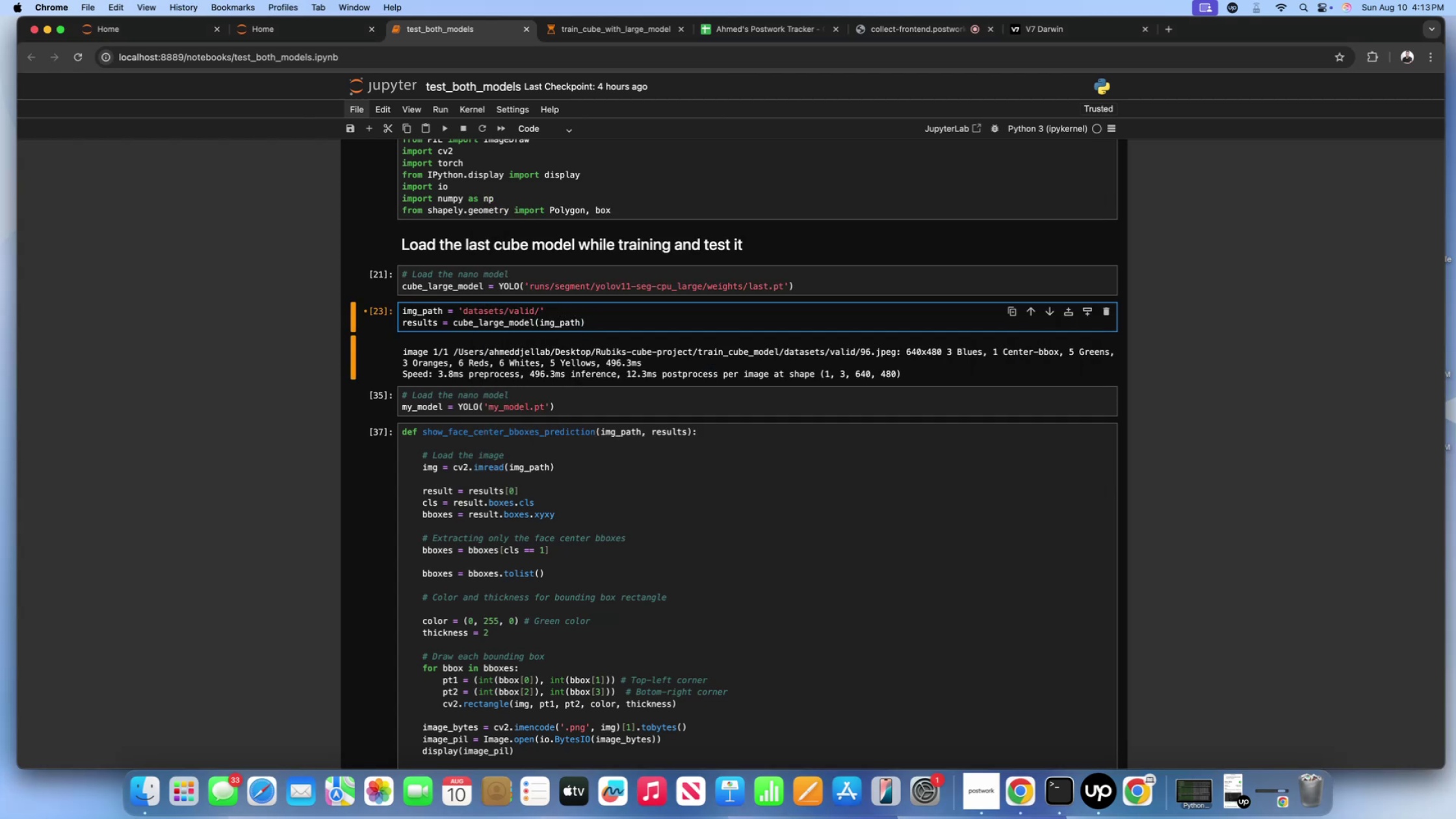 
key(Meta+V)
 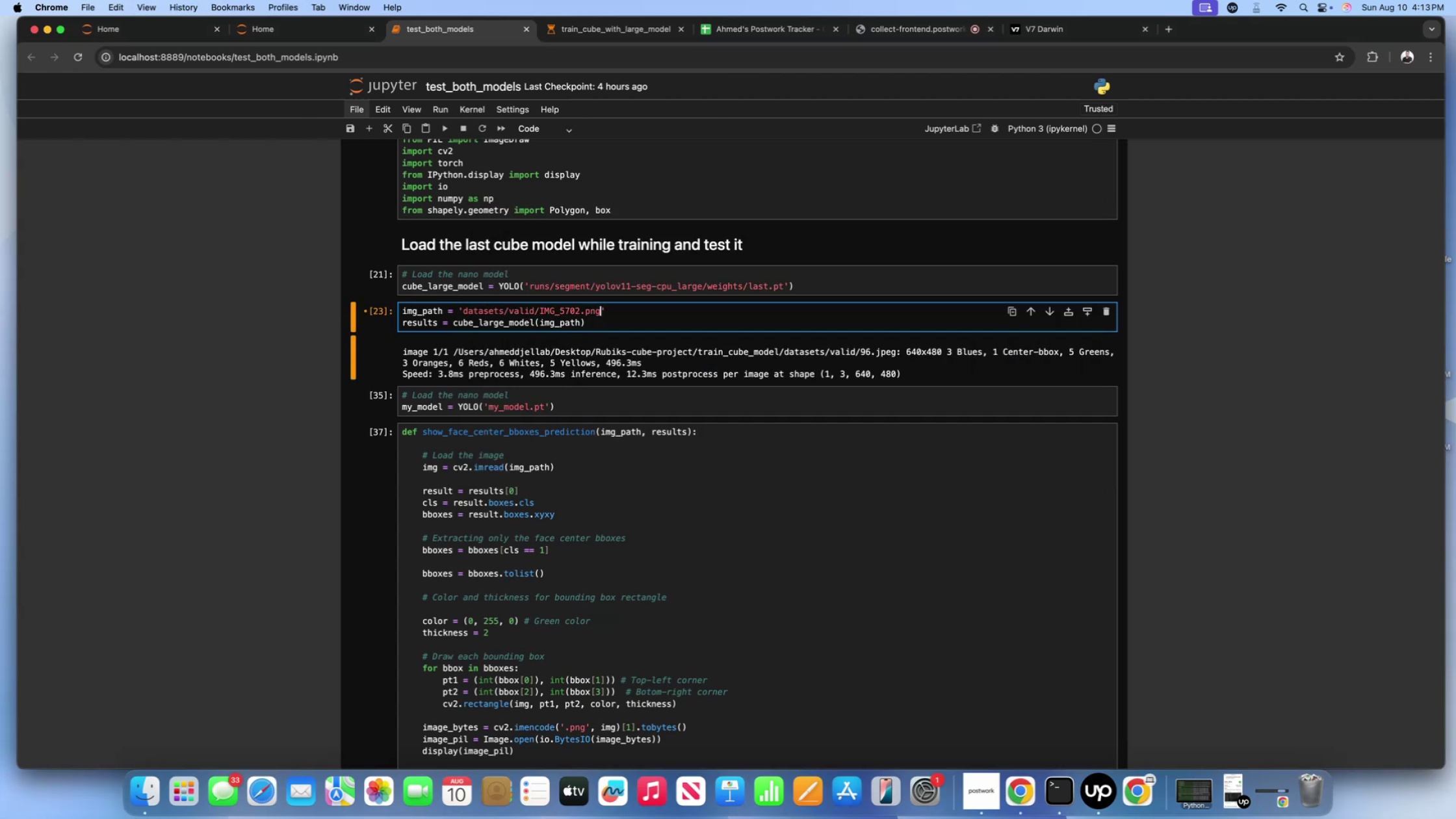 
hold_key(key=ShiftLeft, duration=1.23)
 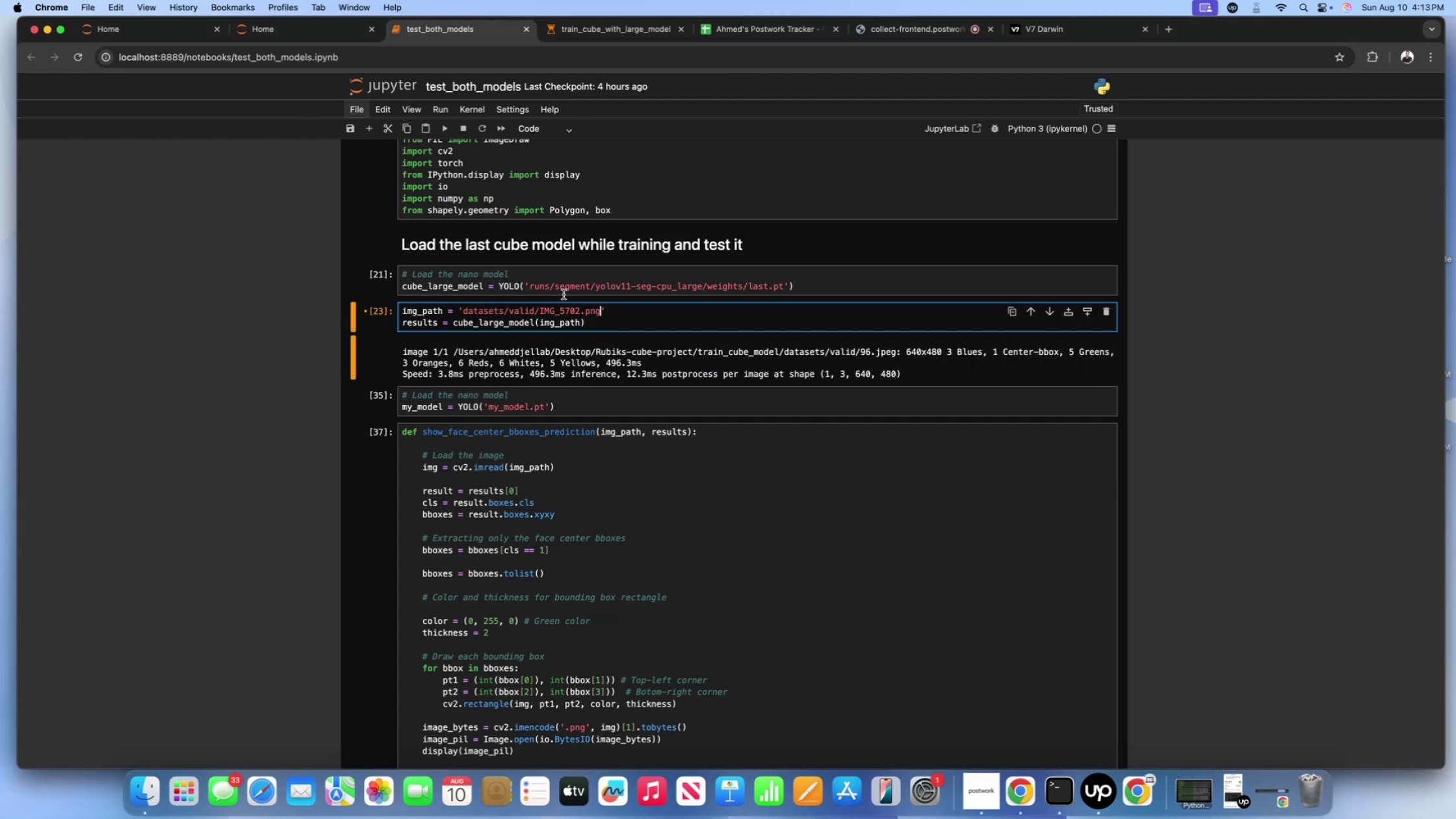 
left_click([563, 277])
 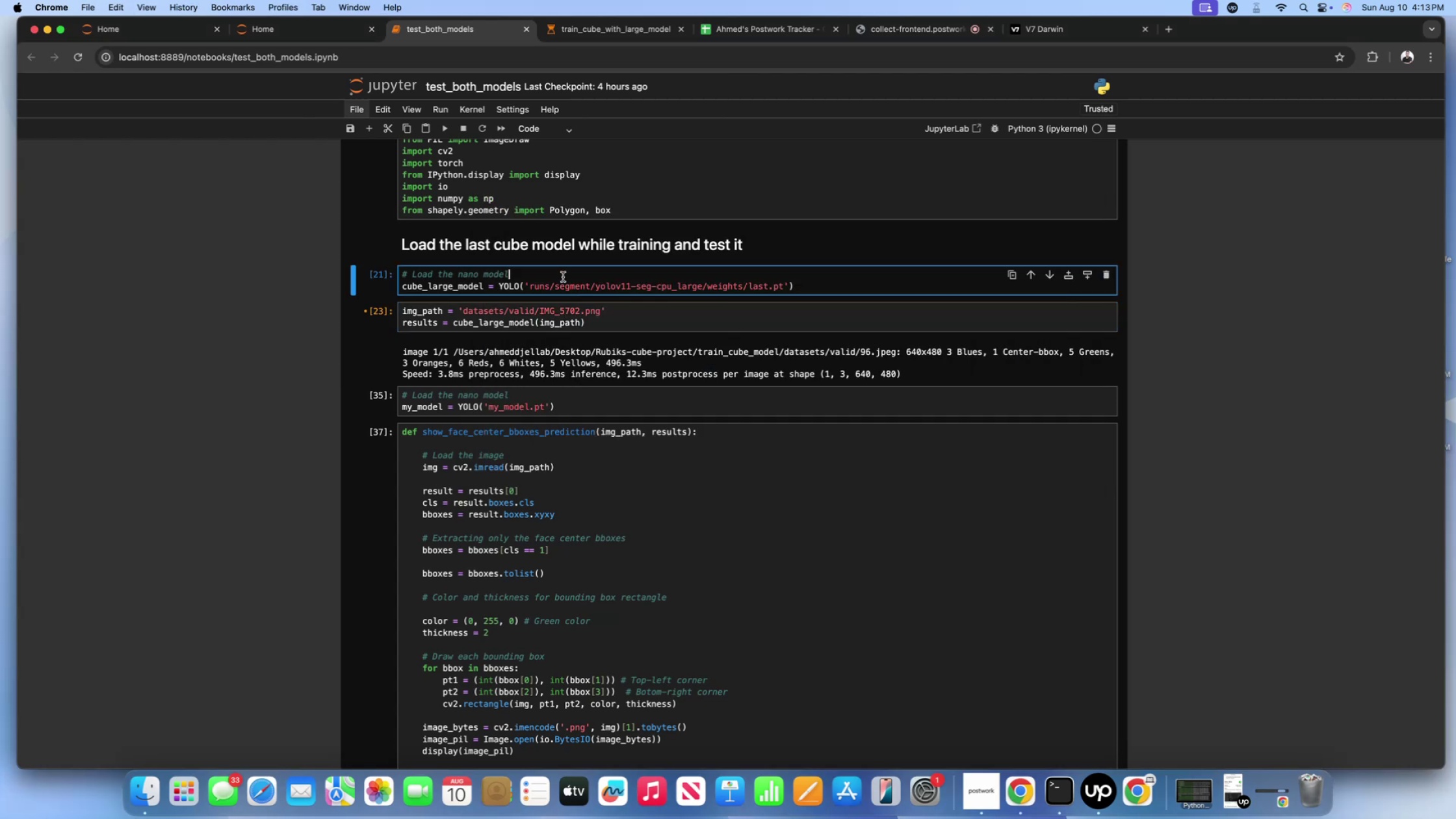 
key(Shift+Enter)
 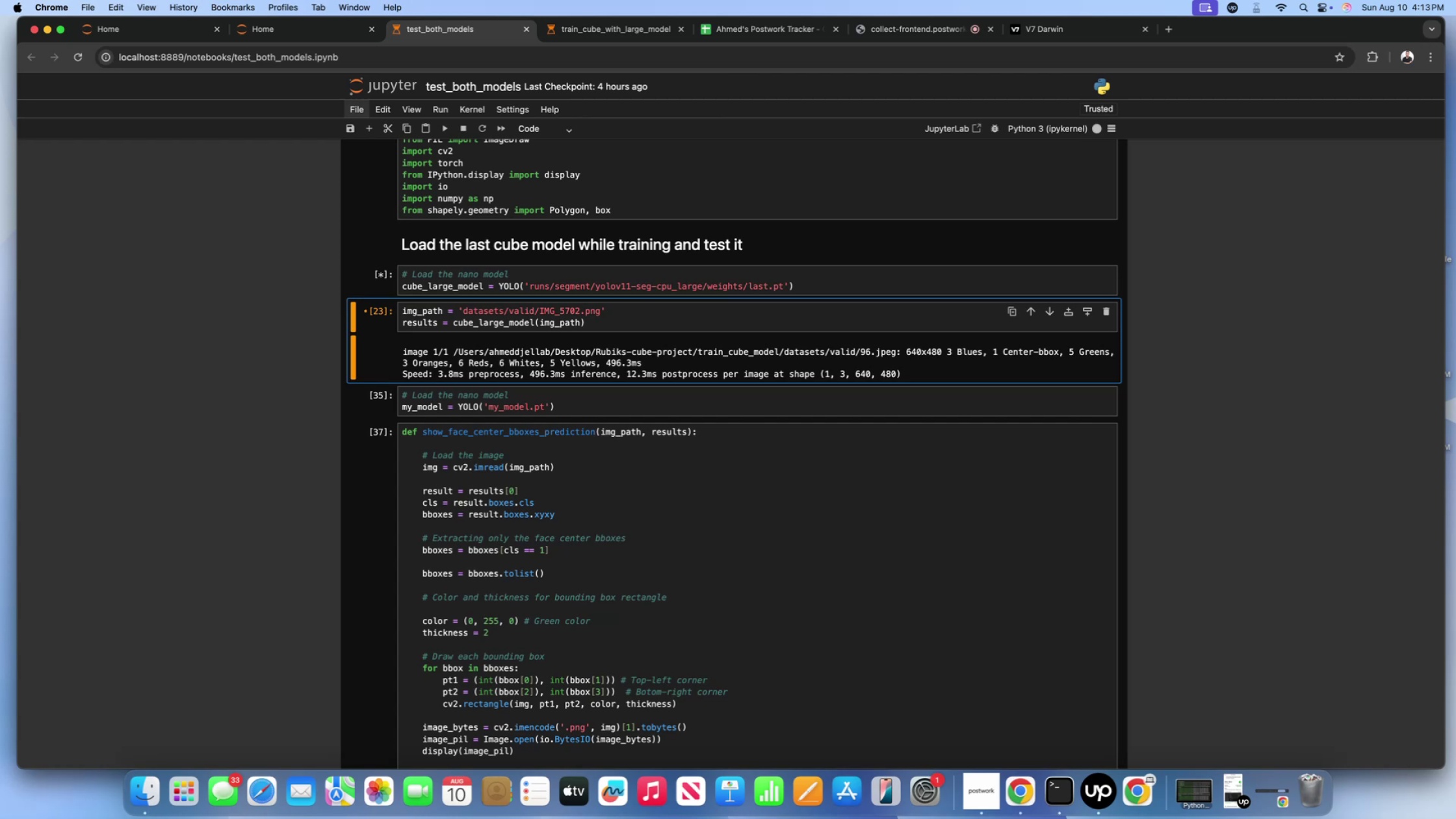 
key(Shift+ShiftLeft)
 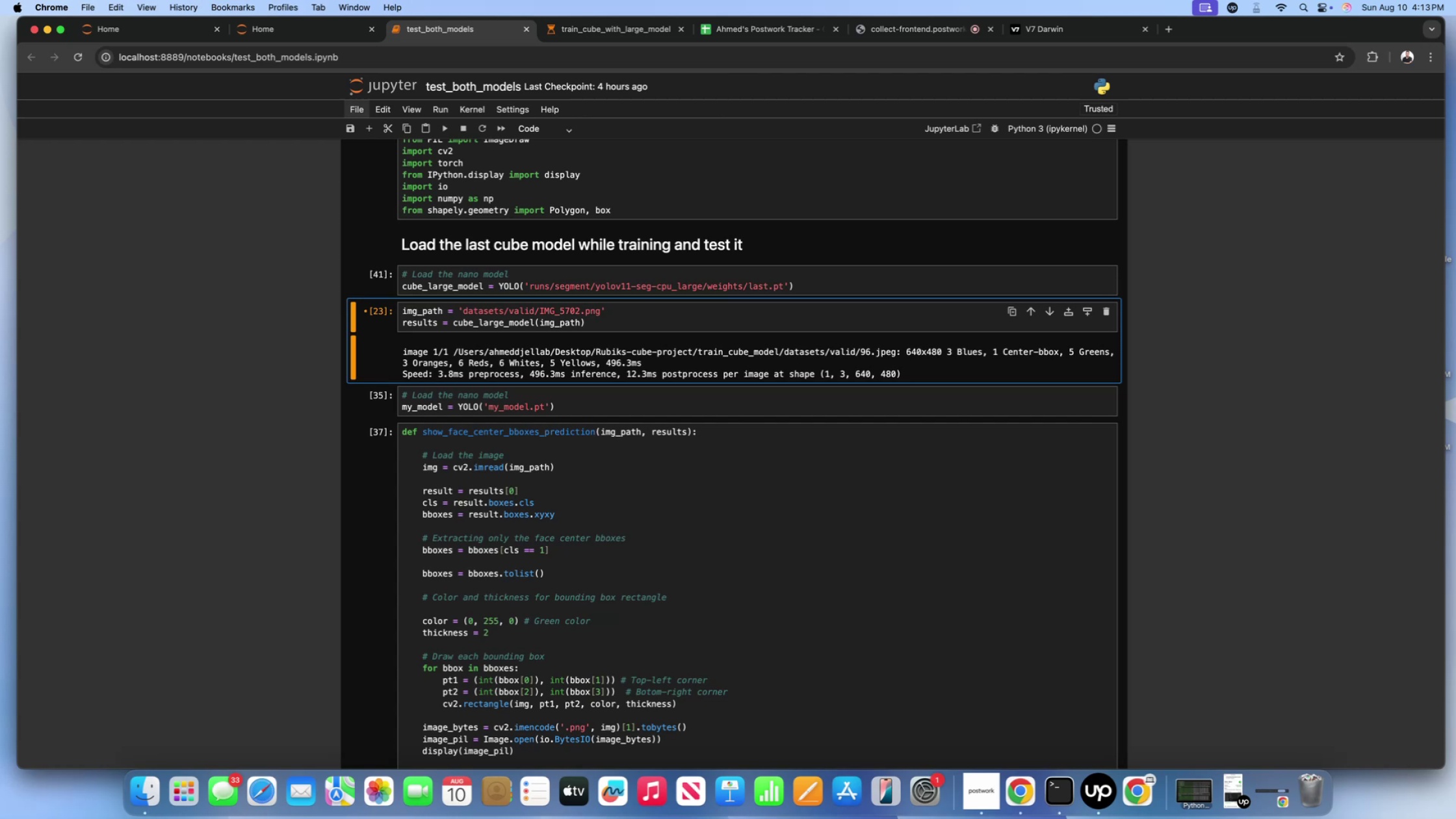 
key(Shift+Enter)
 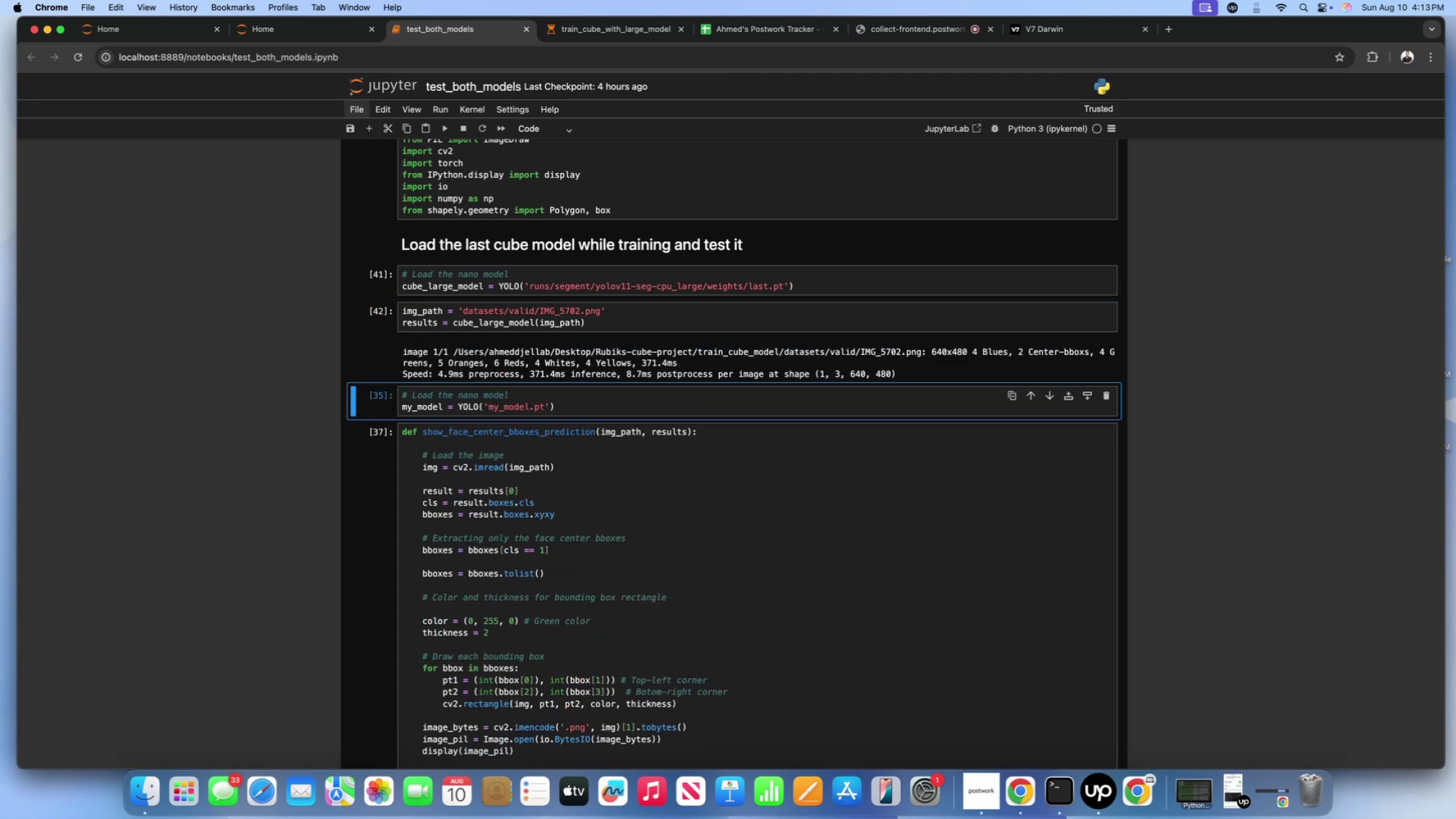 
hold_key(key=ShiftLeft, duration=0.56)
 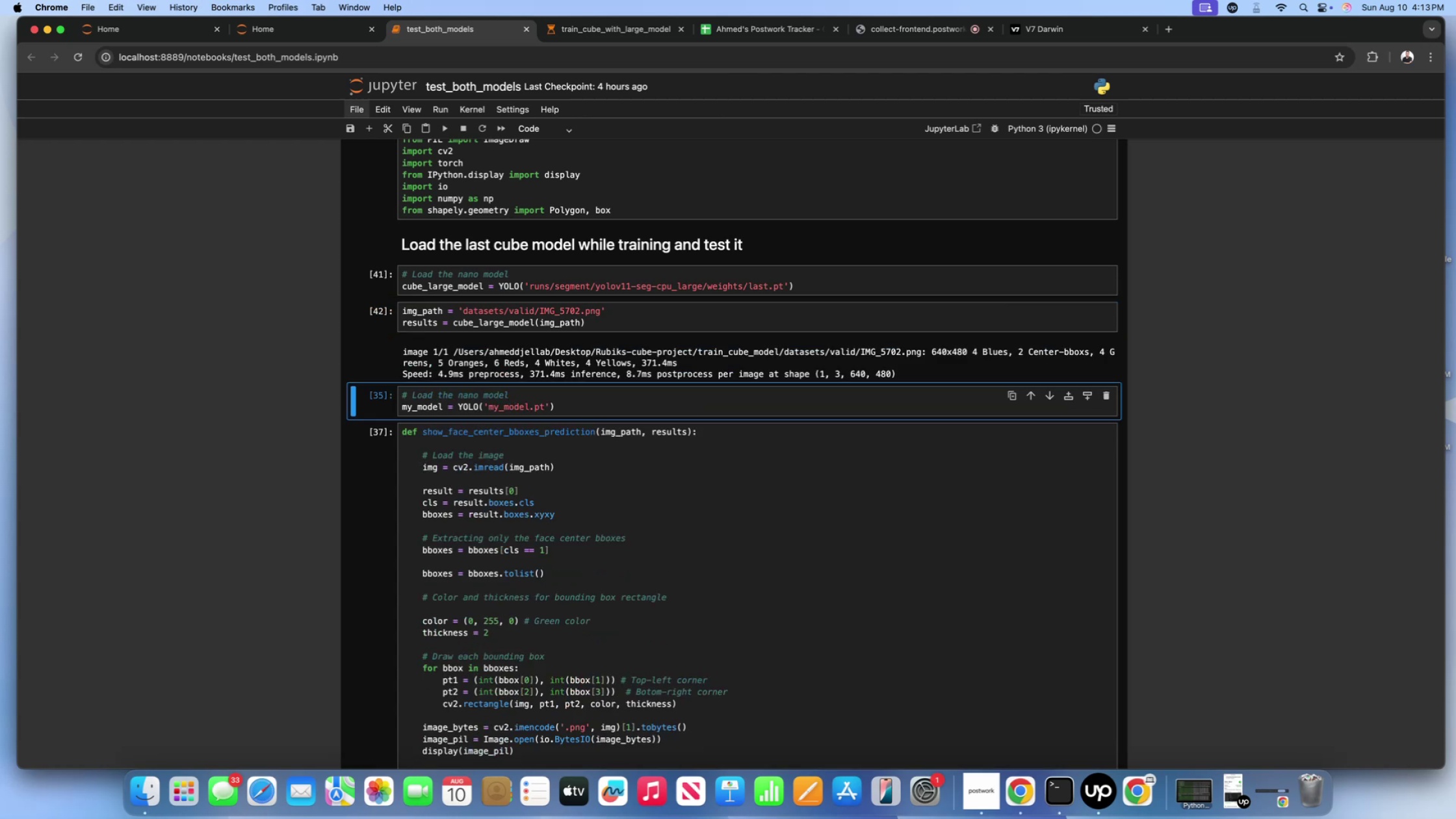 
scroll: coordinate [476, 233], scroll_direction: up, amount: 1.0
 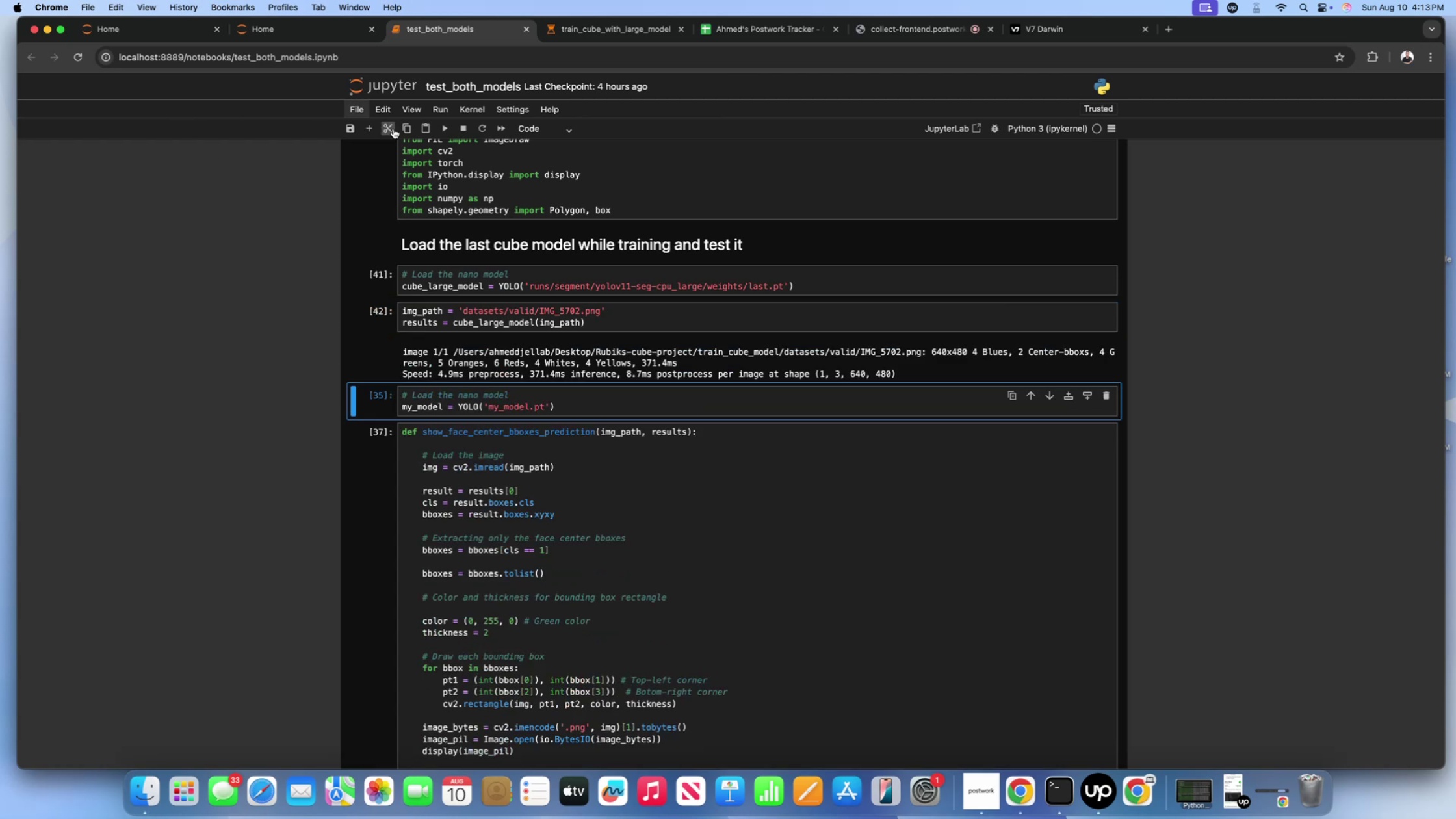 
left_click([393, 129])
 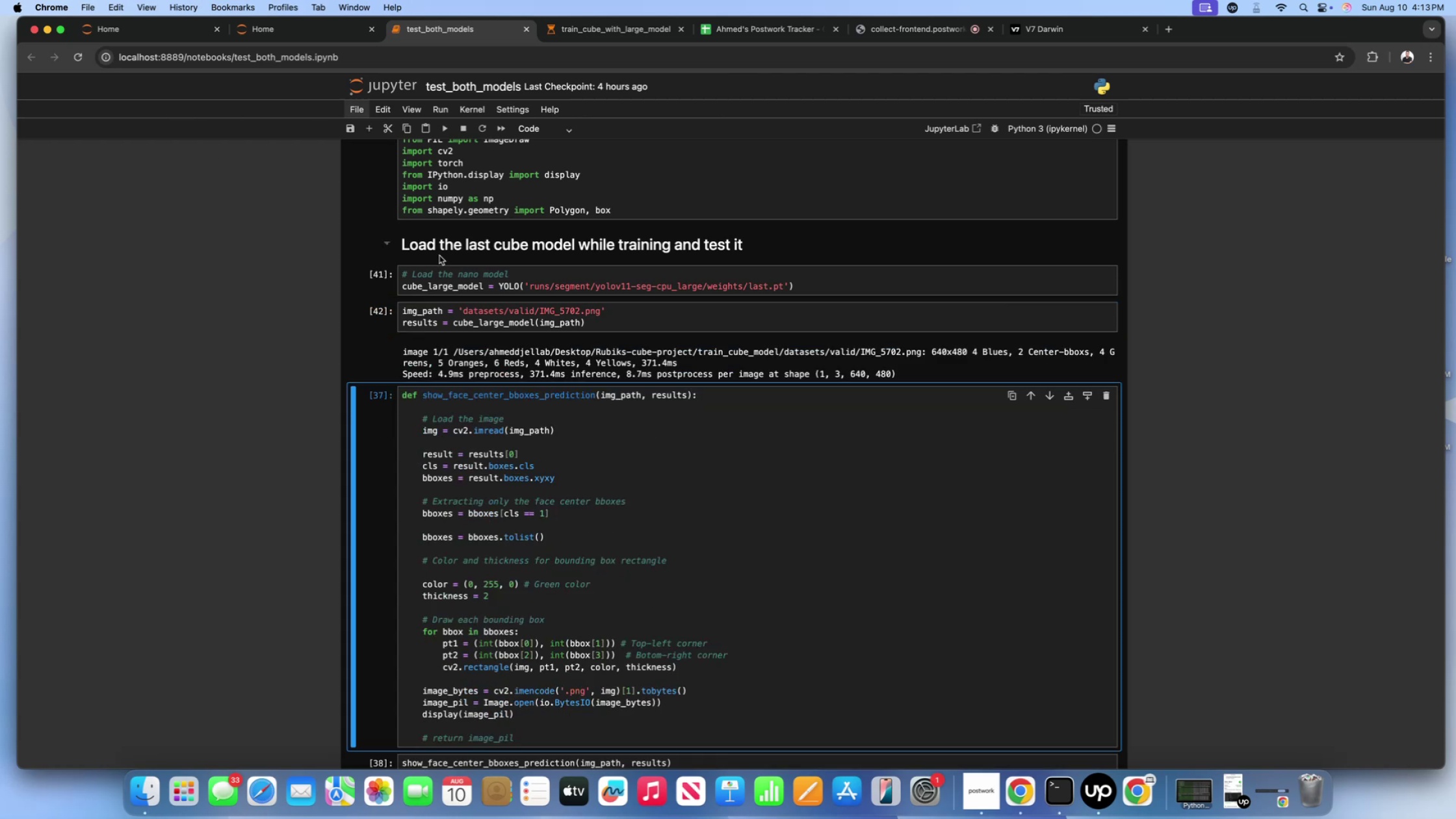 
scroll: coordinate [442, 271], scroll_direction: down, amount: 11.0
 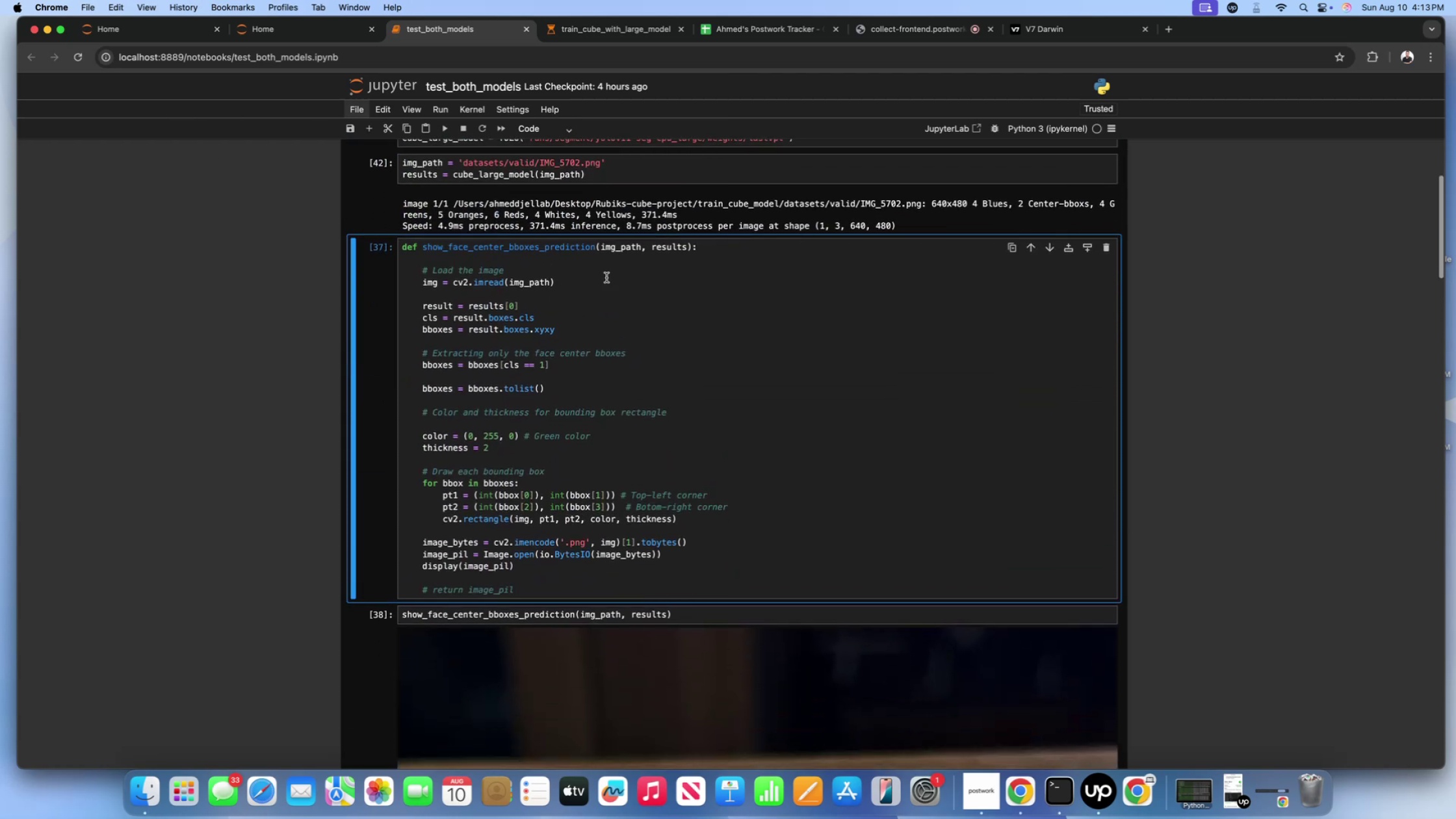 
left_click([607, 278])
 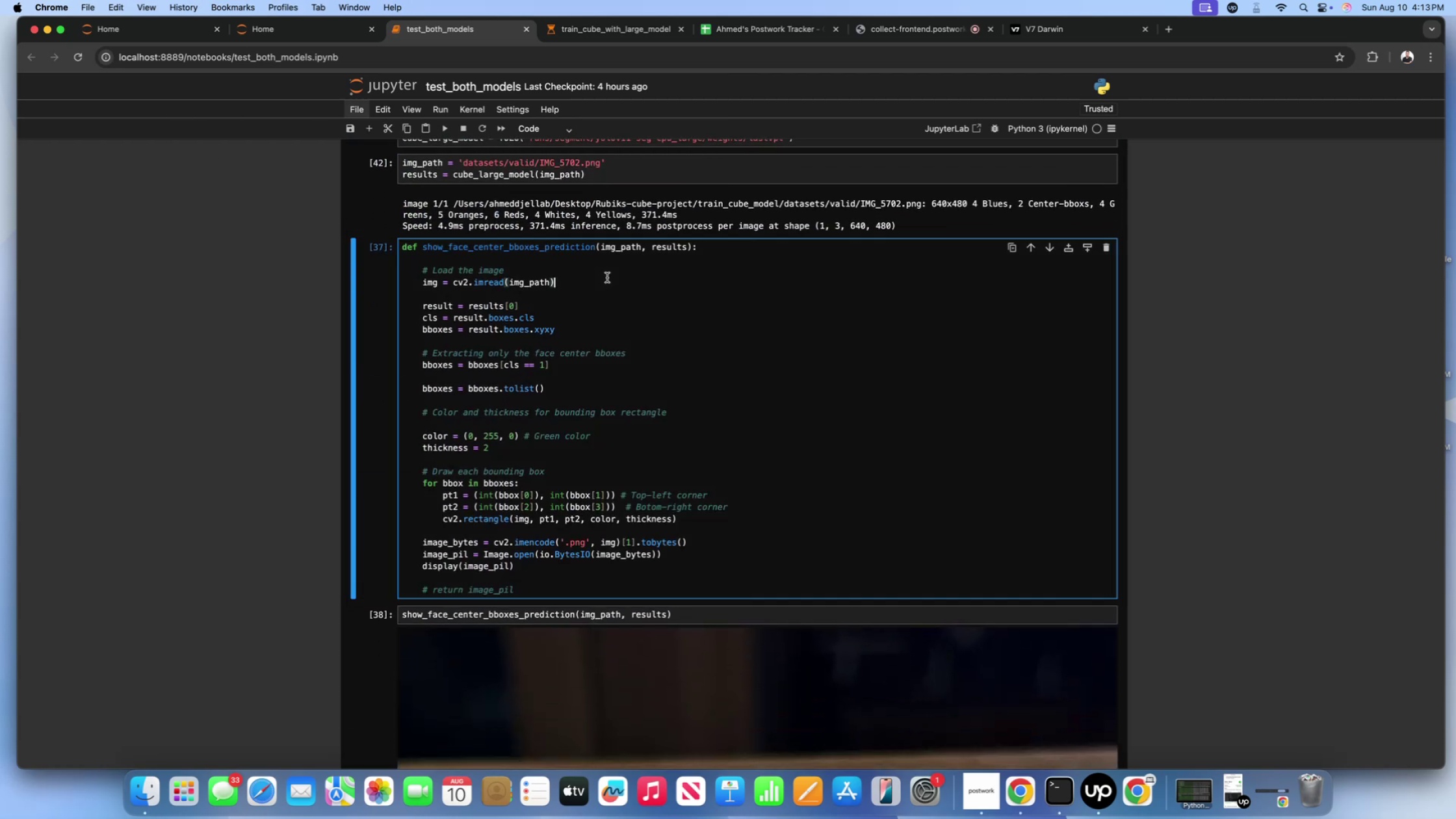 
key(Shift+Enter)
 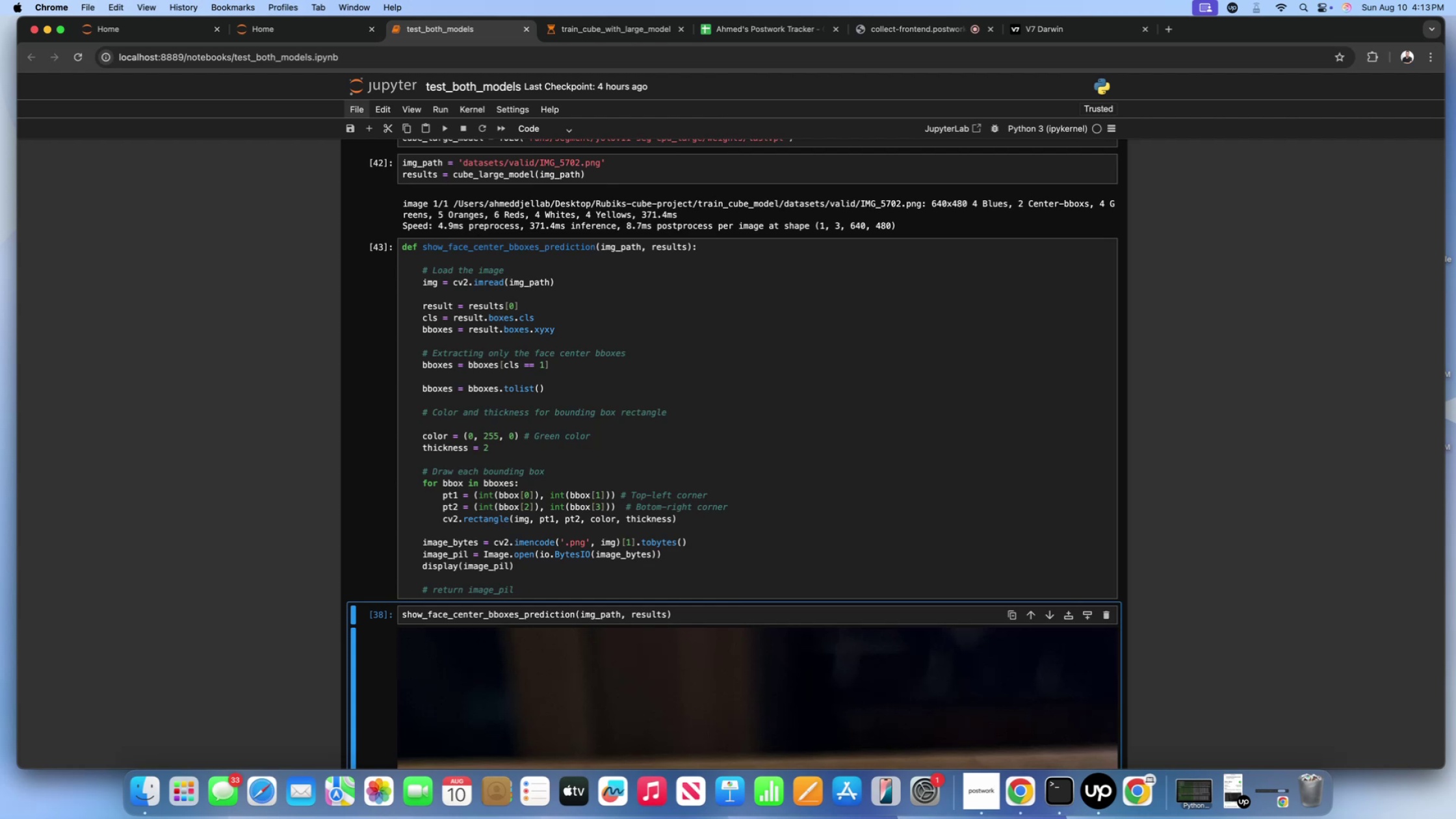 
key(Shift+ShiftLeft)
 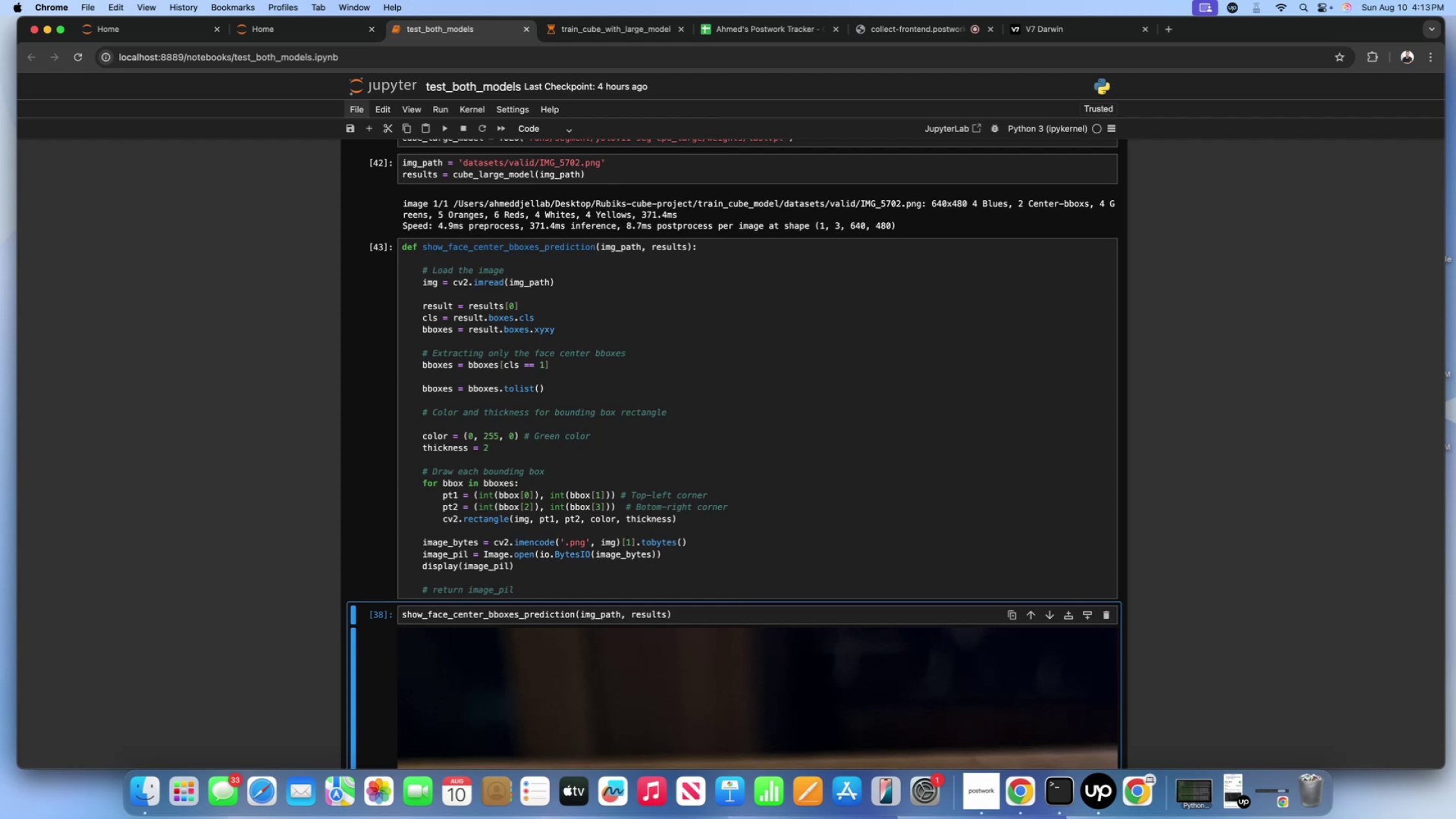 
key(Shift+Enter)
 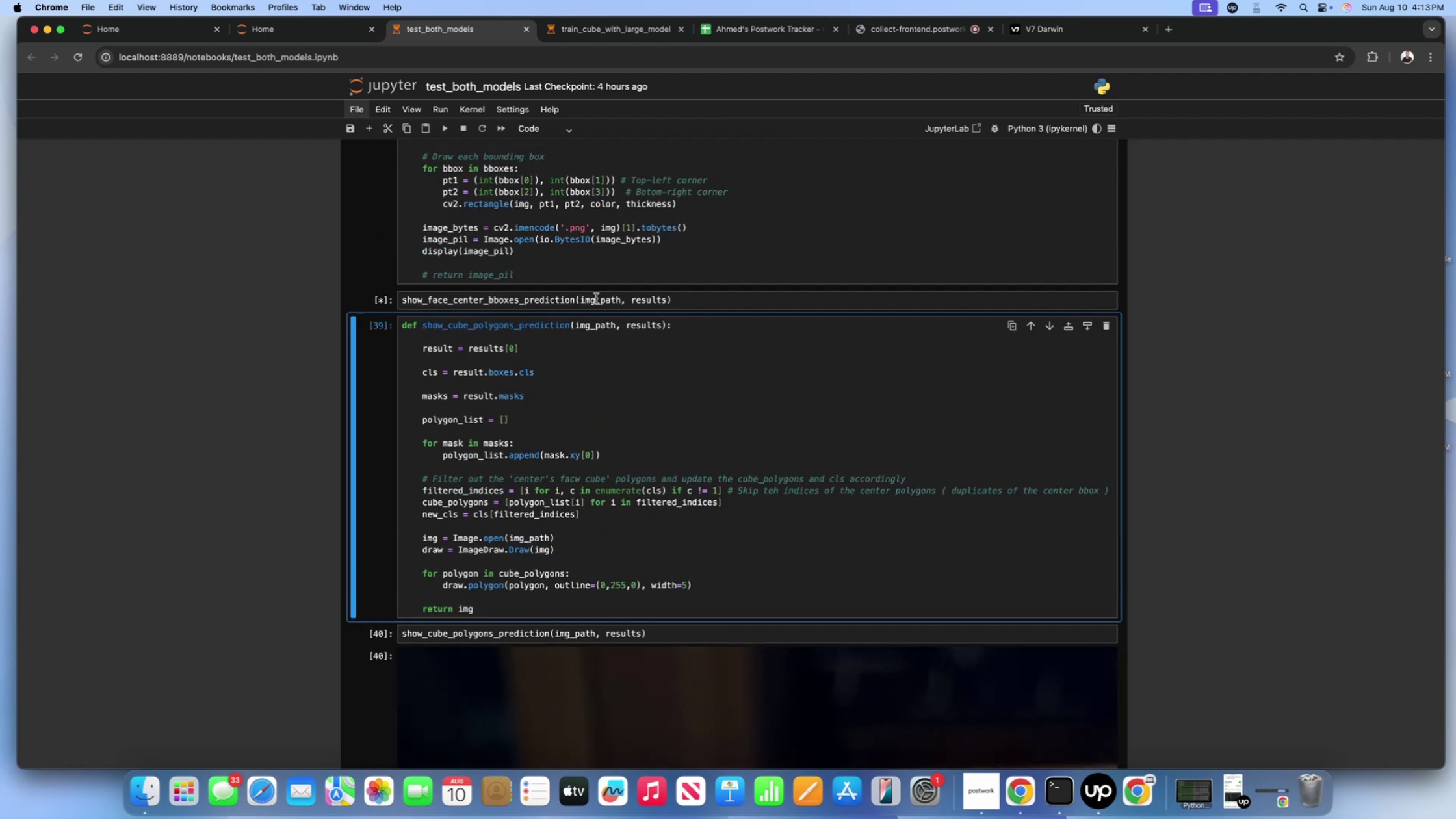 
scroll: coordinate [596, 298], scroll_direction: down, amount: 40.0
 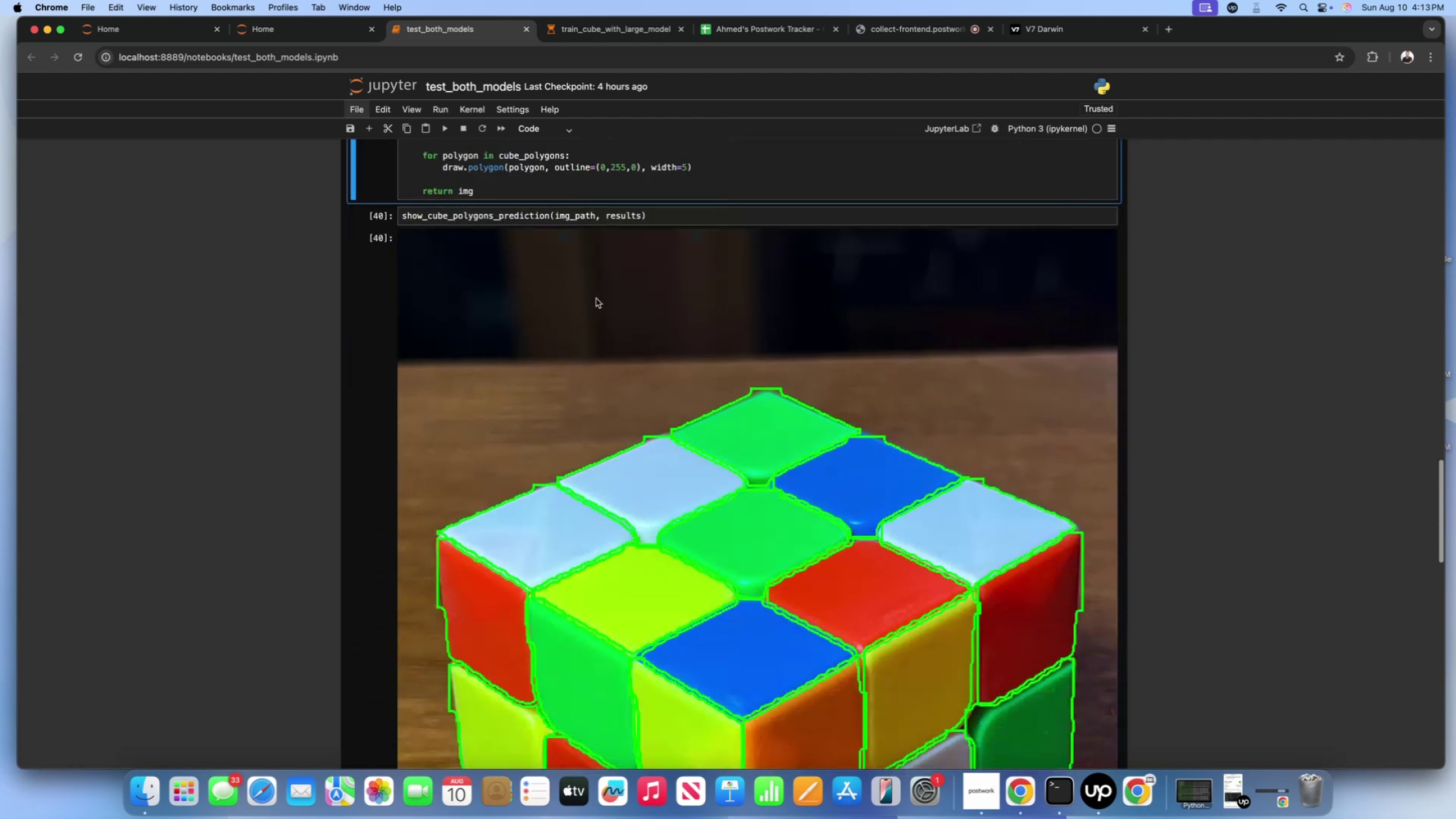 
key(Shift+Enter)
 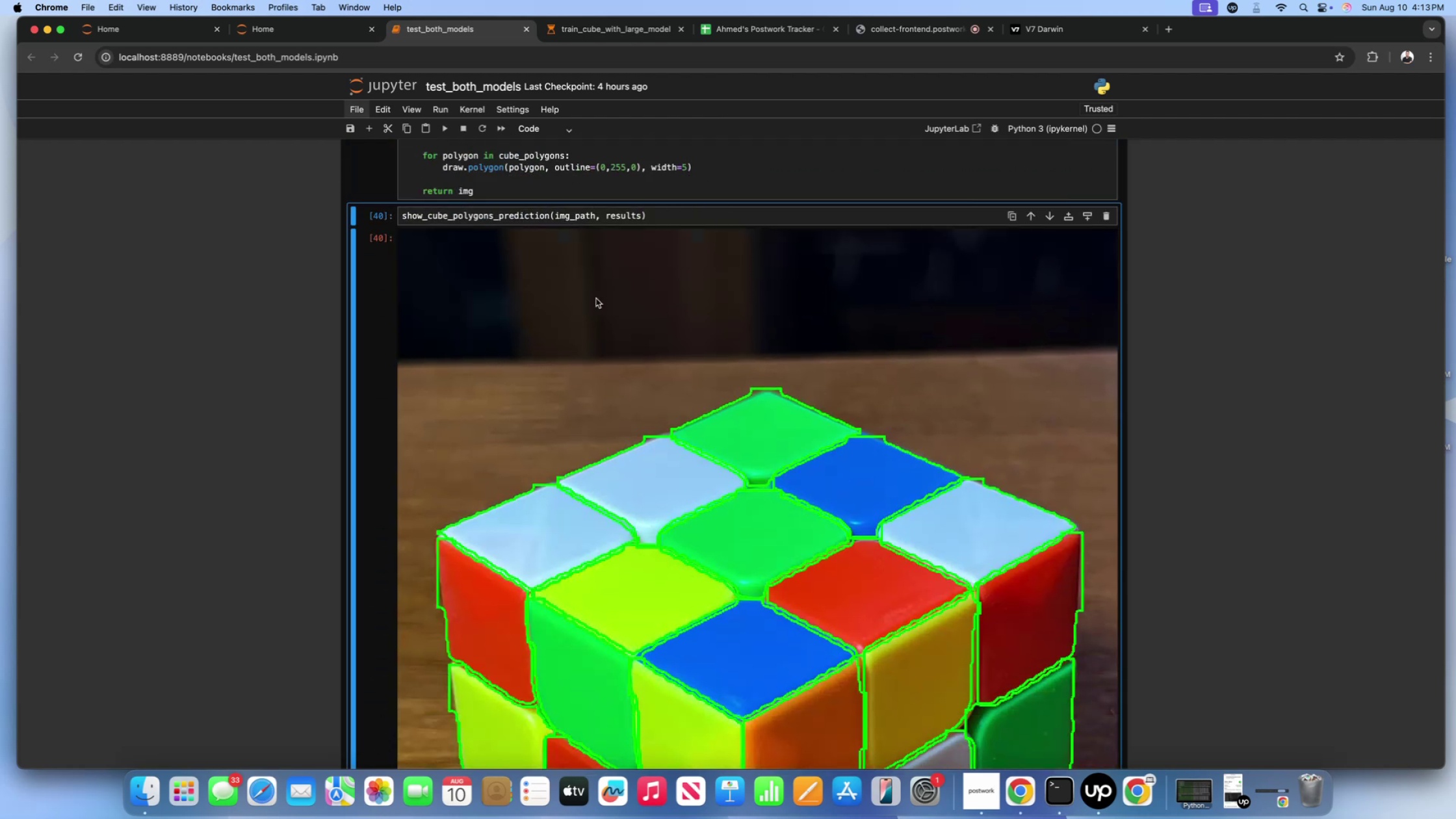 
key(Shift+ShiftLeft)
 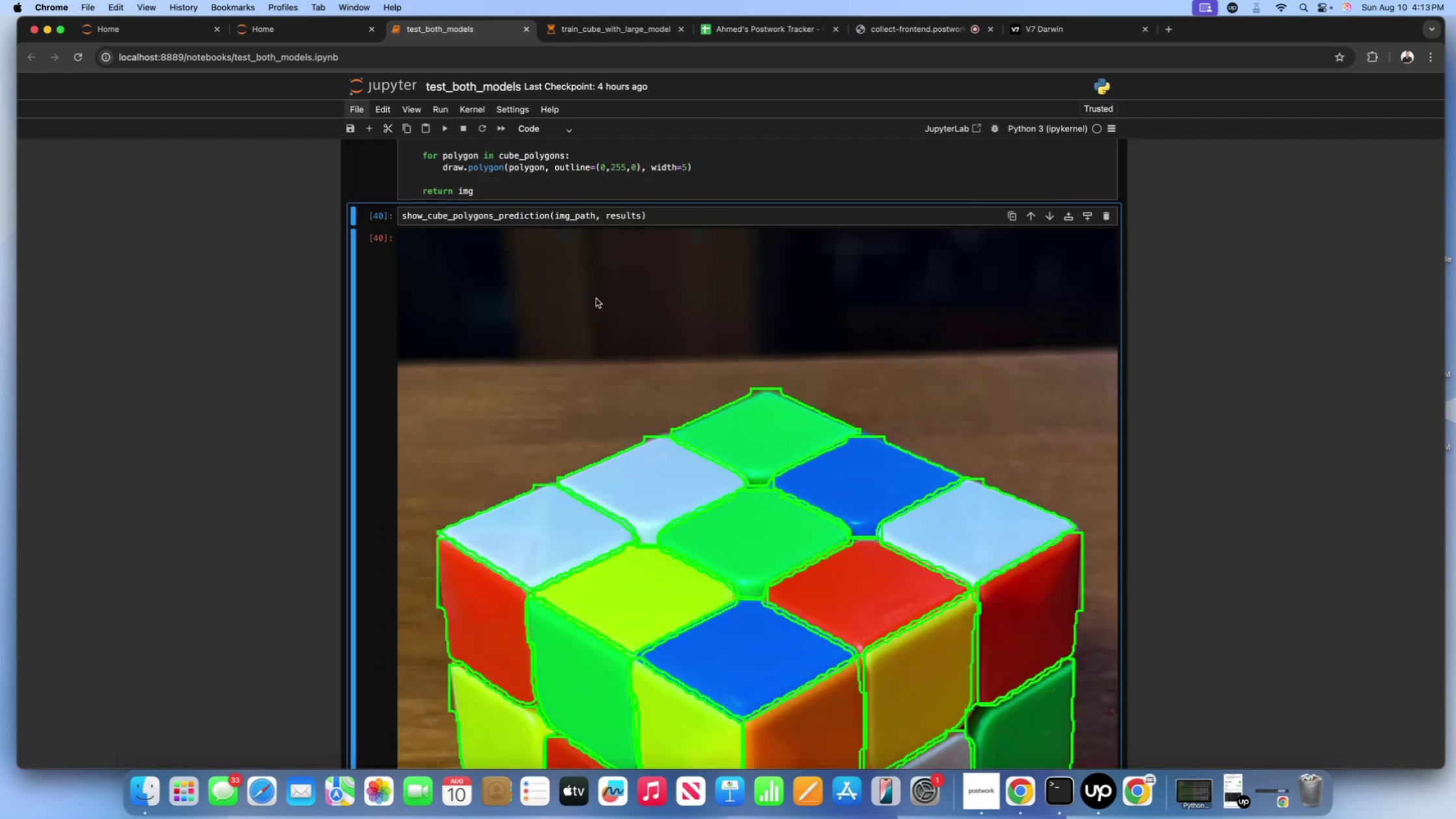 
key(Shift+Enter)
 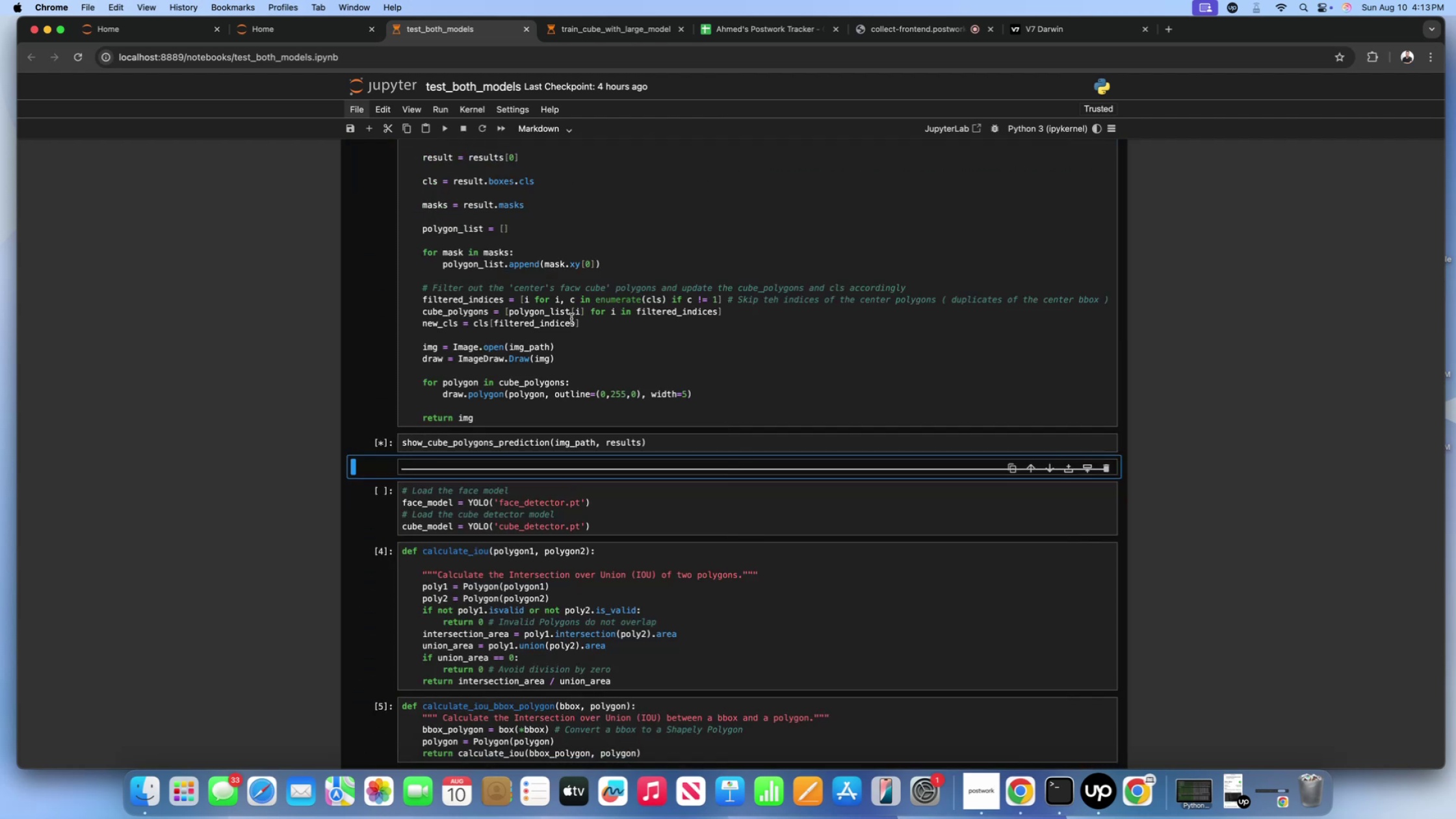 
scroll: coordinate [575, 318], scroll_direction: down, amount: 69.0
 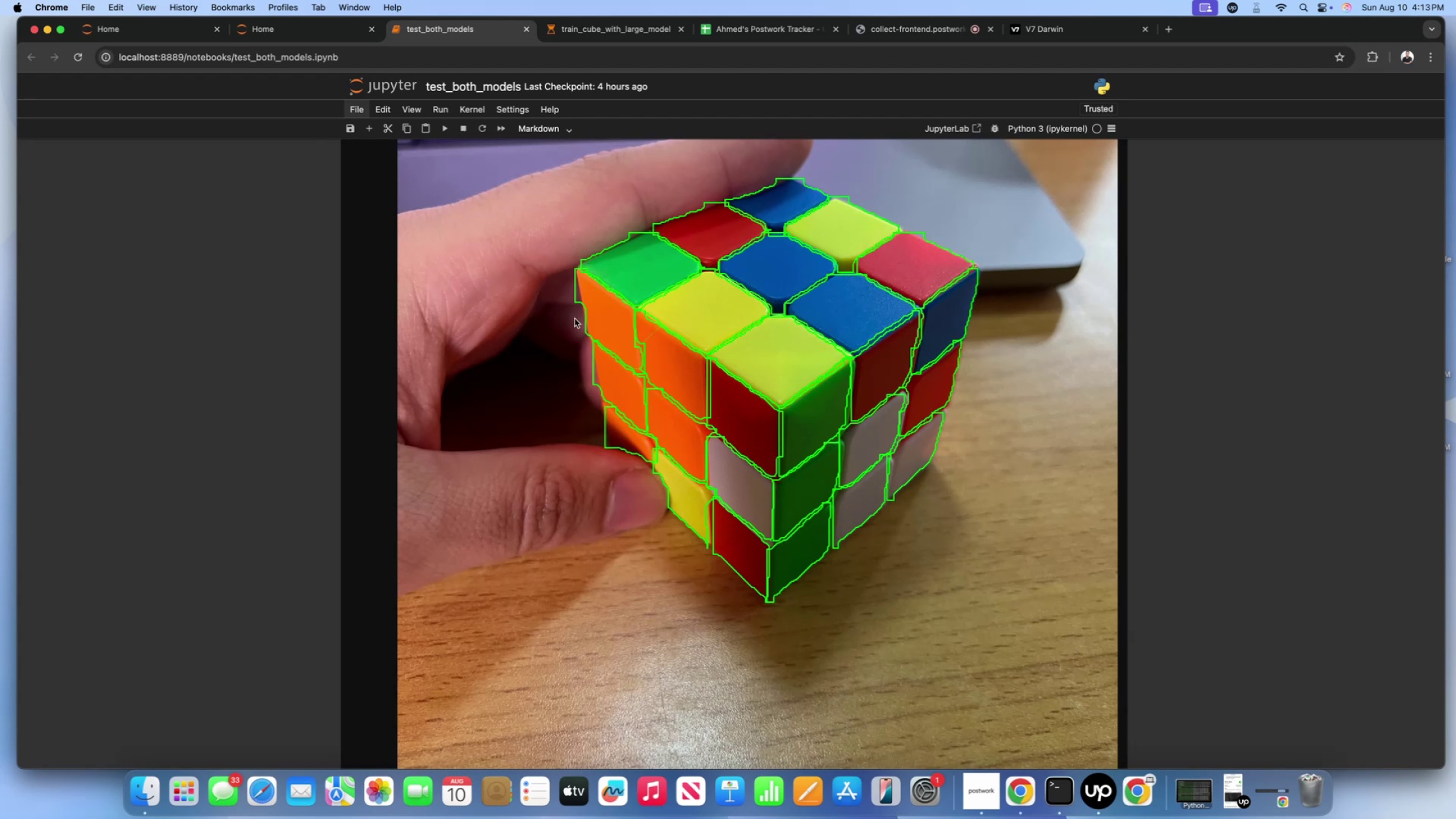 
scroll: coordinate [274, 313], scroll_direction: up, amount: 212.0
 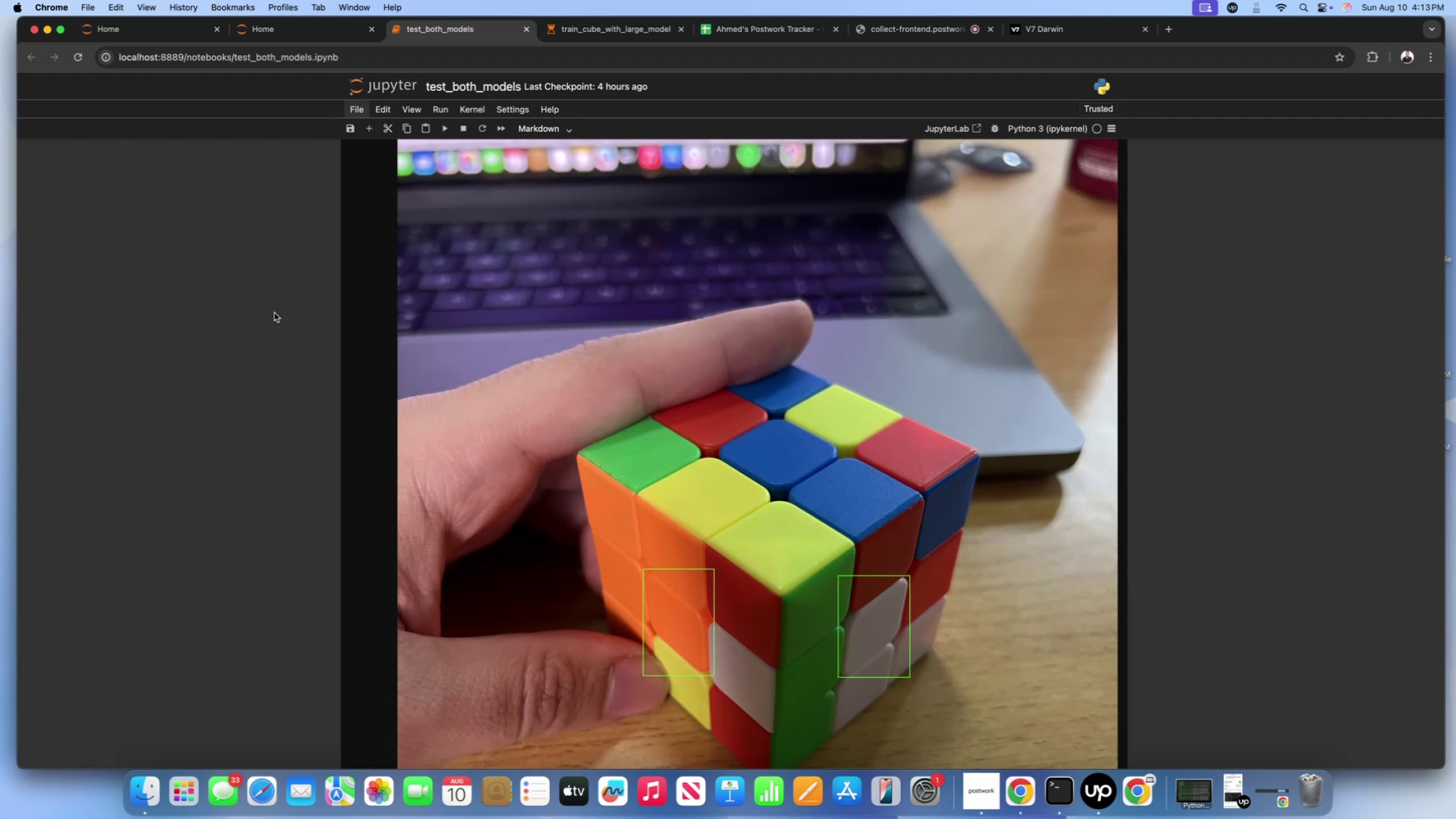 
wait(9.17)
 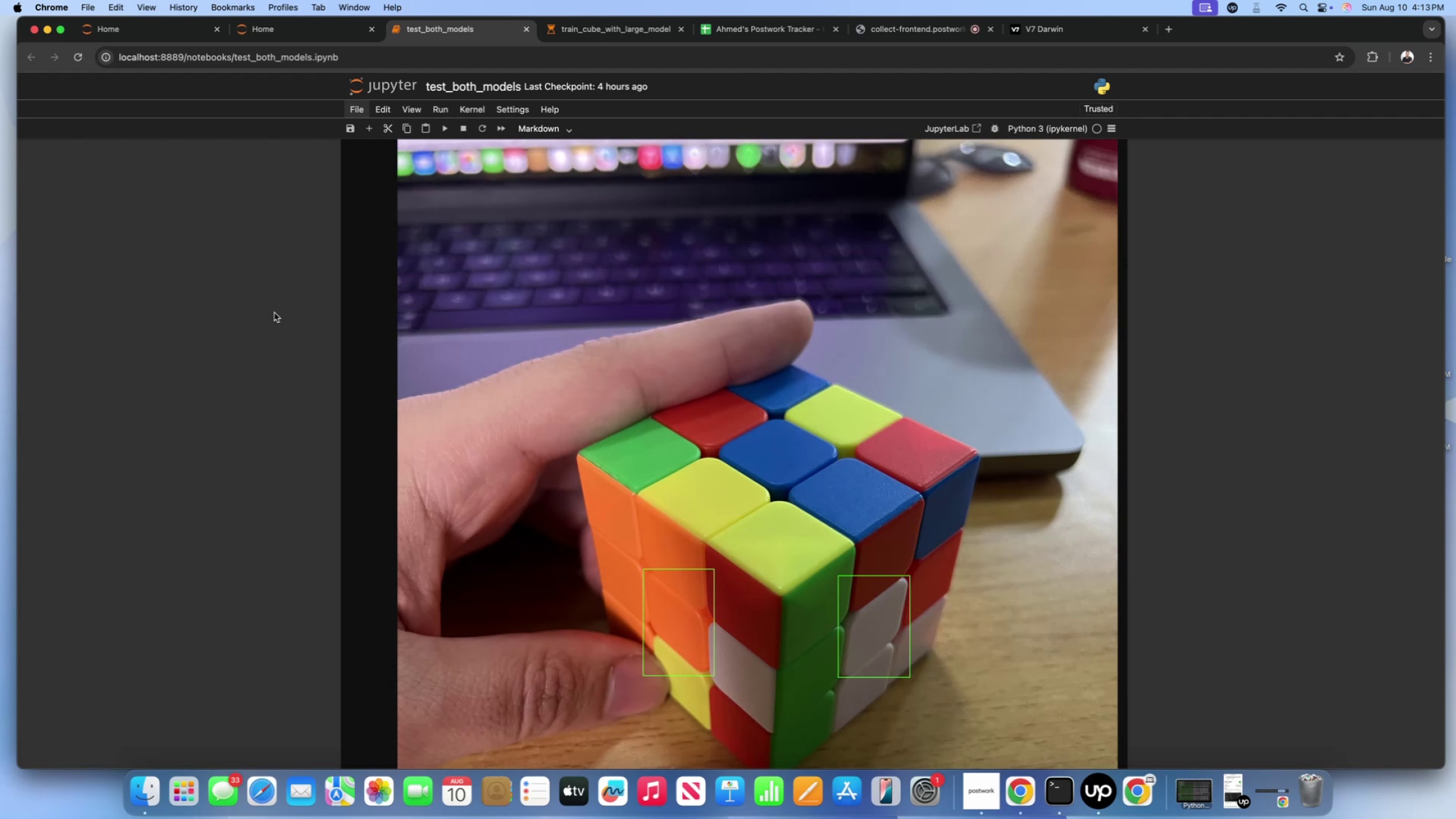 
left_click([143, 773])
 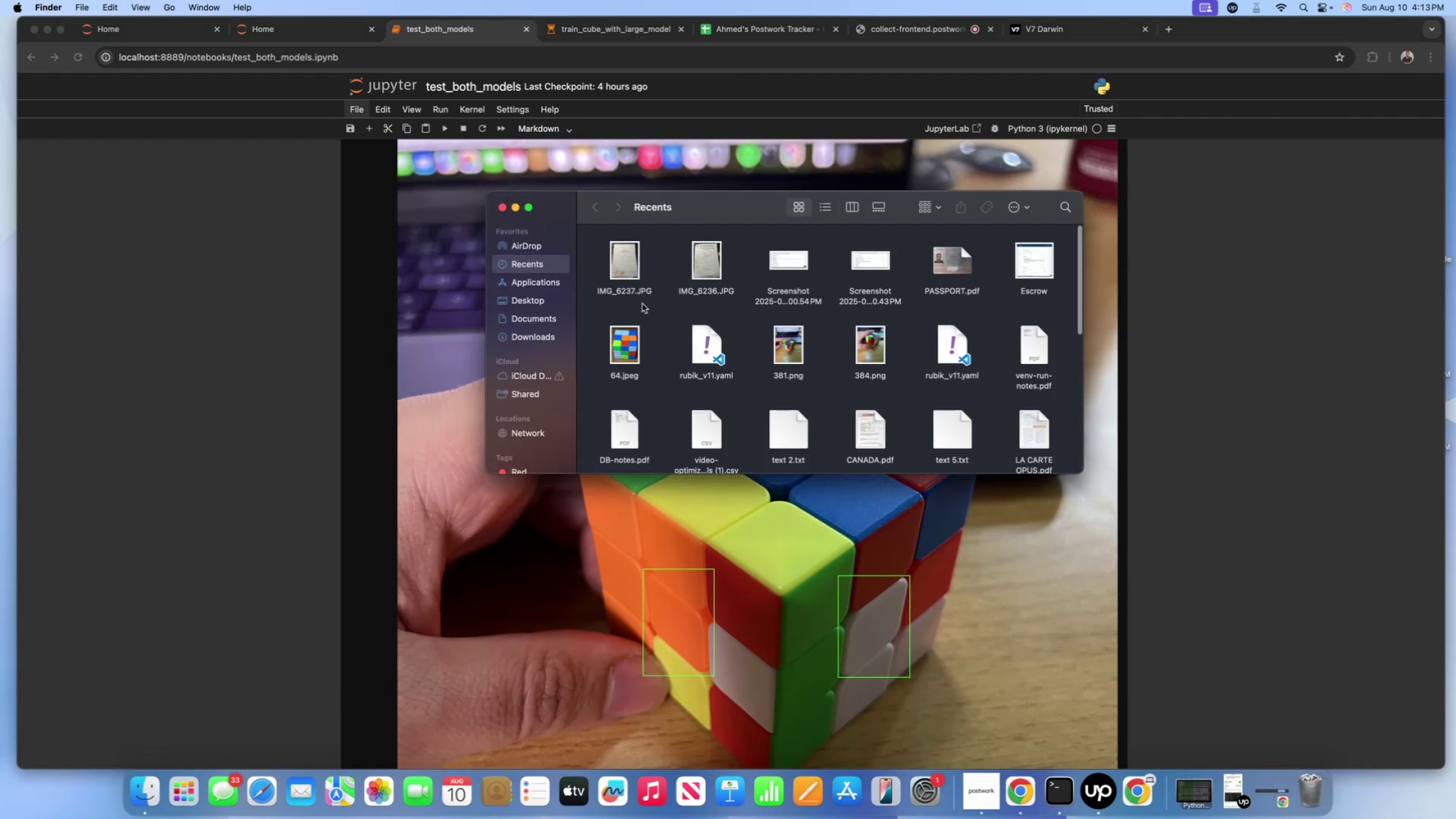 
left_click([546, 298])
 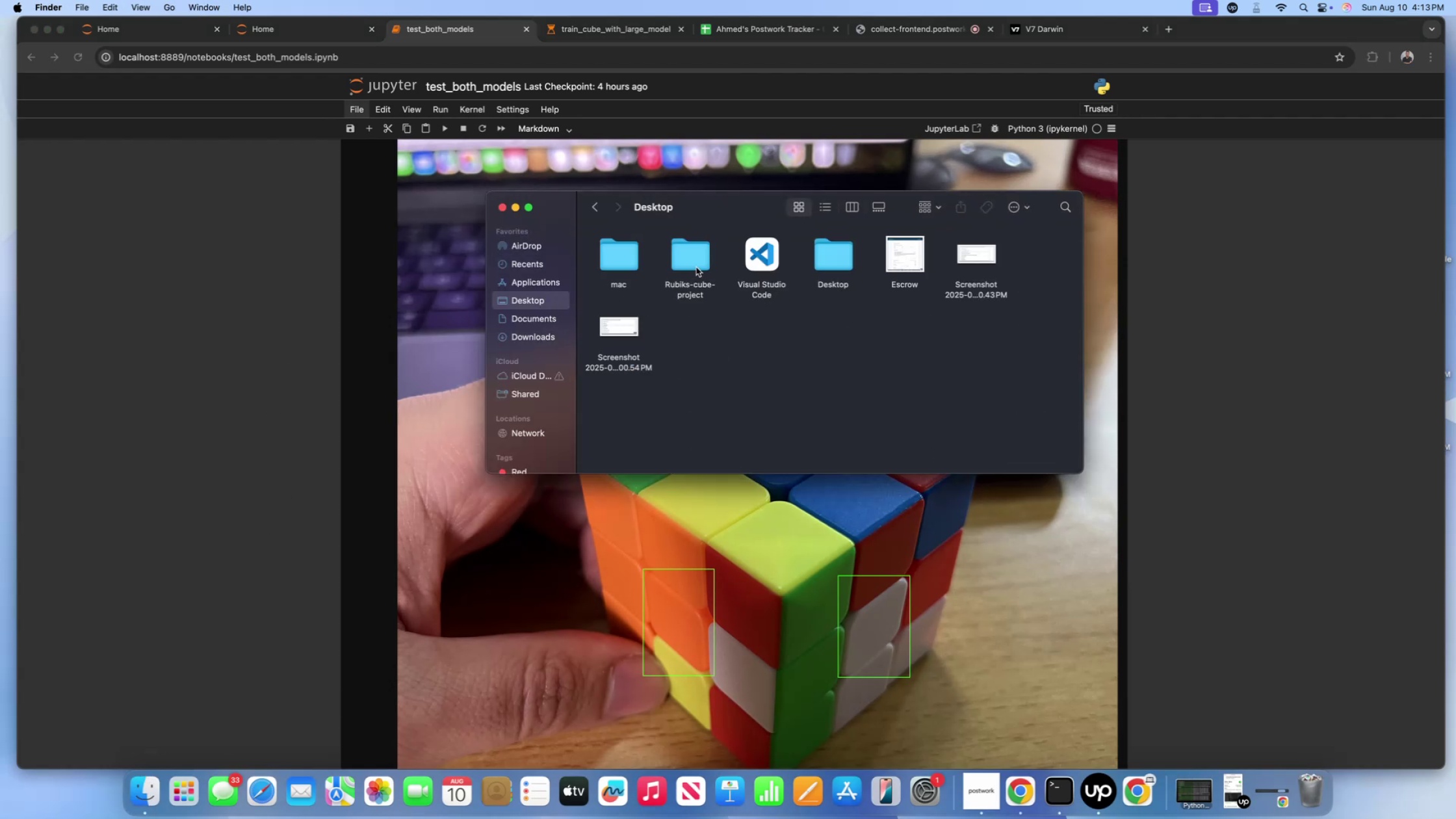 
double_click([696, 267])
 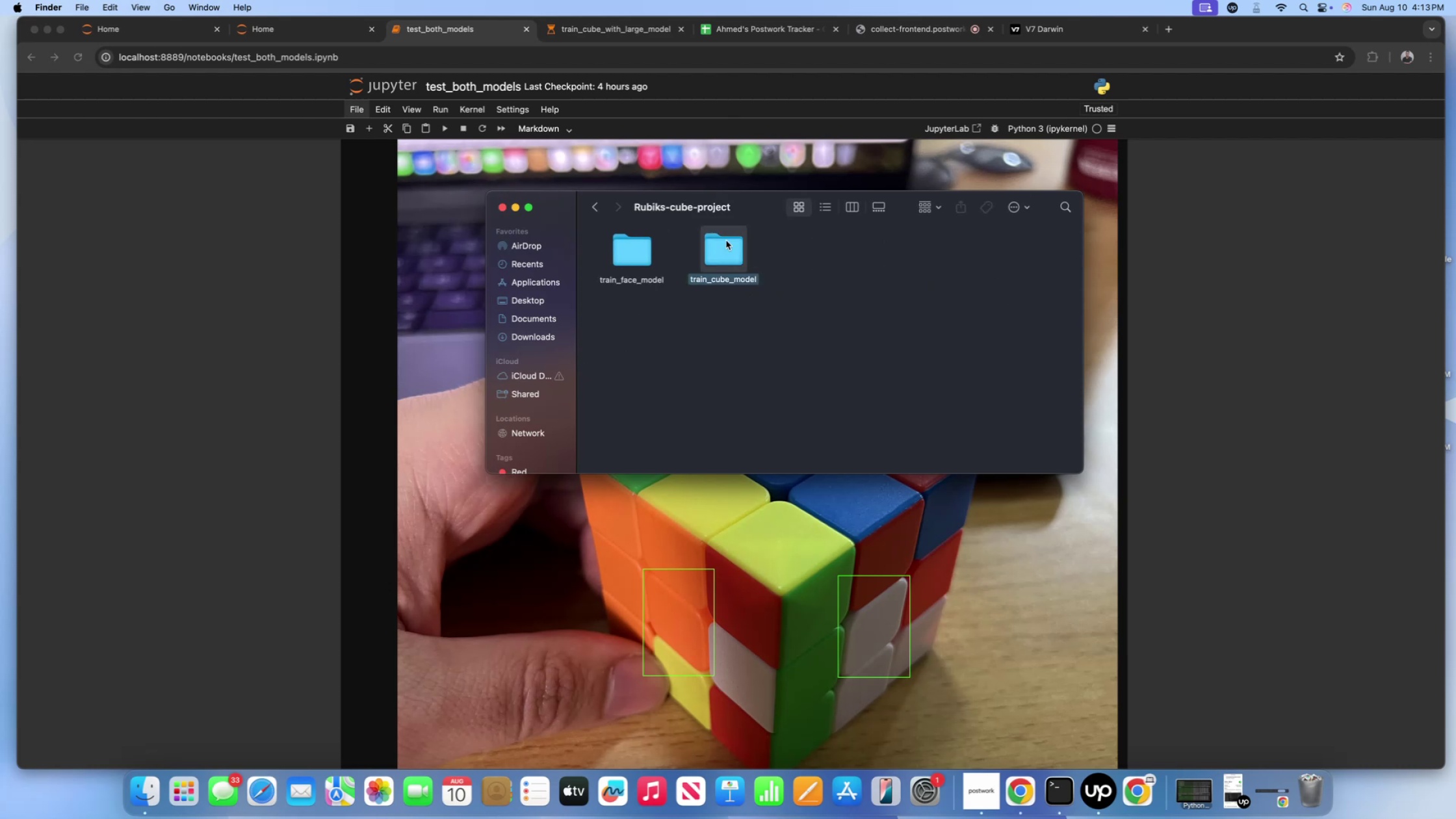 
double_click([726, 240])
 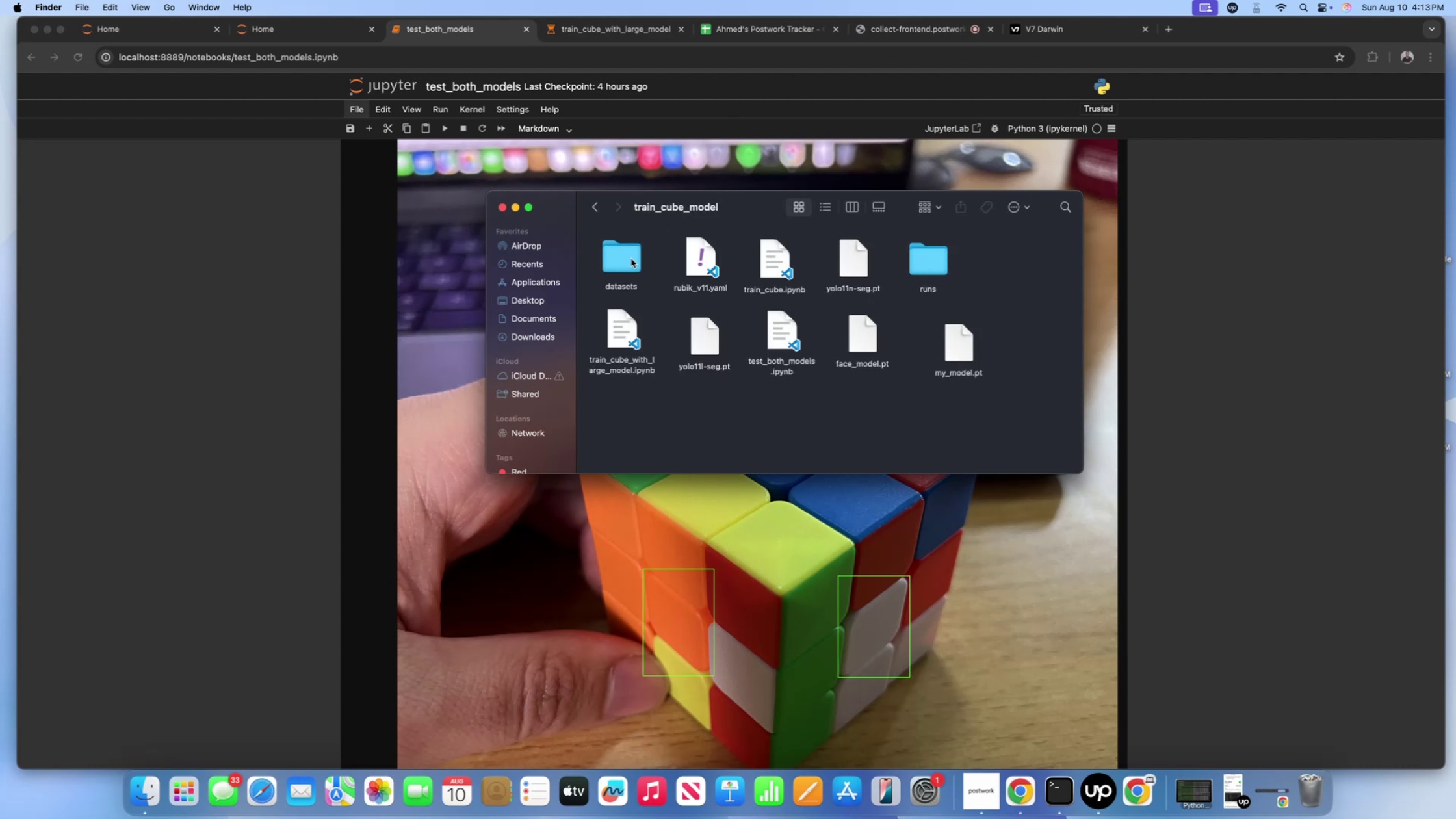 
double_click([631, 259])
 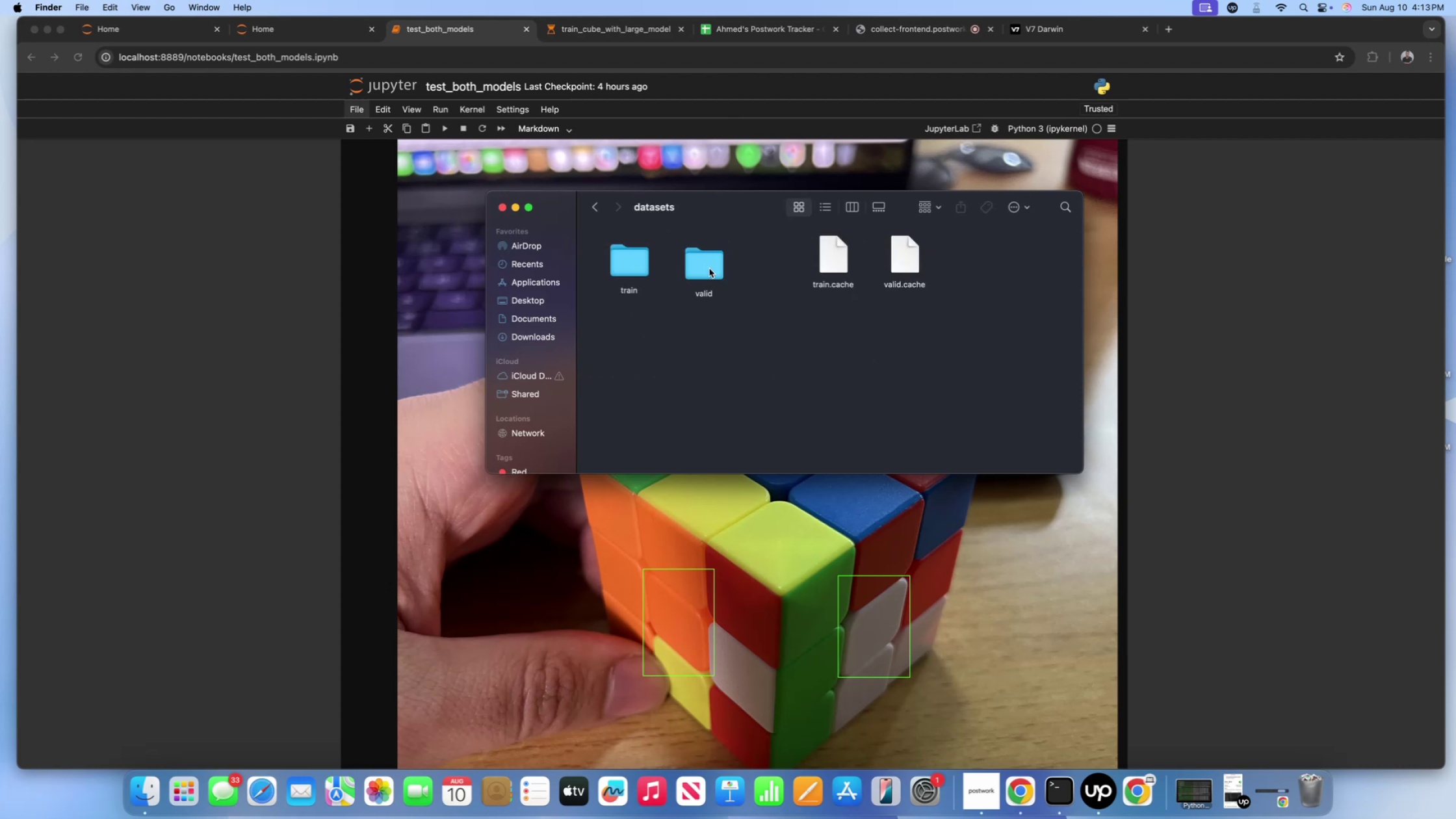 
double_click([709, 268])
 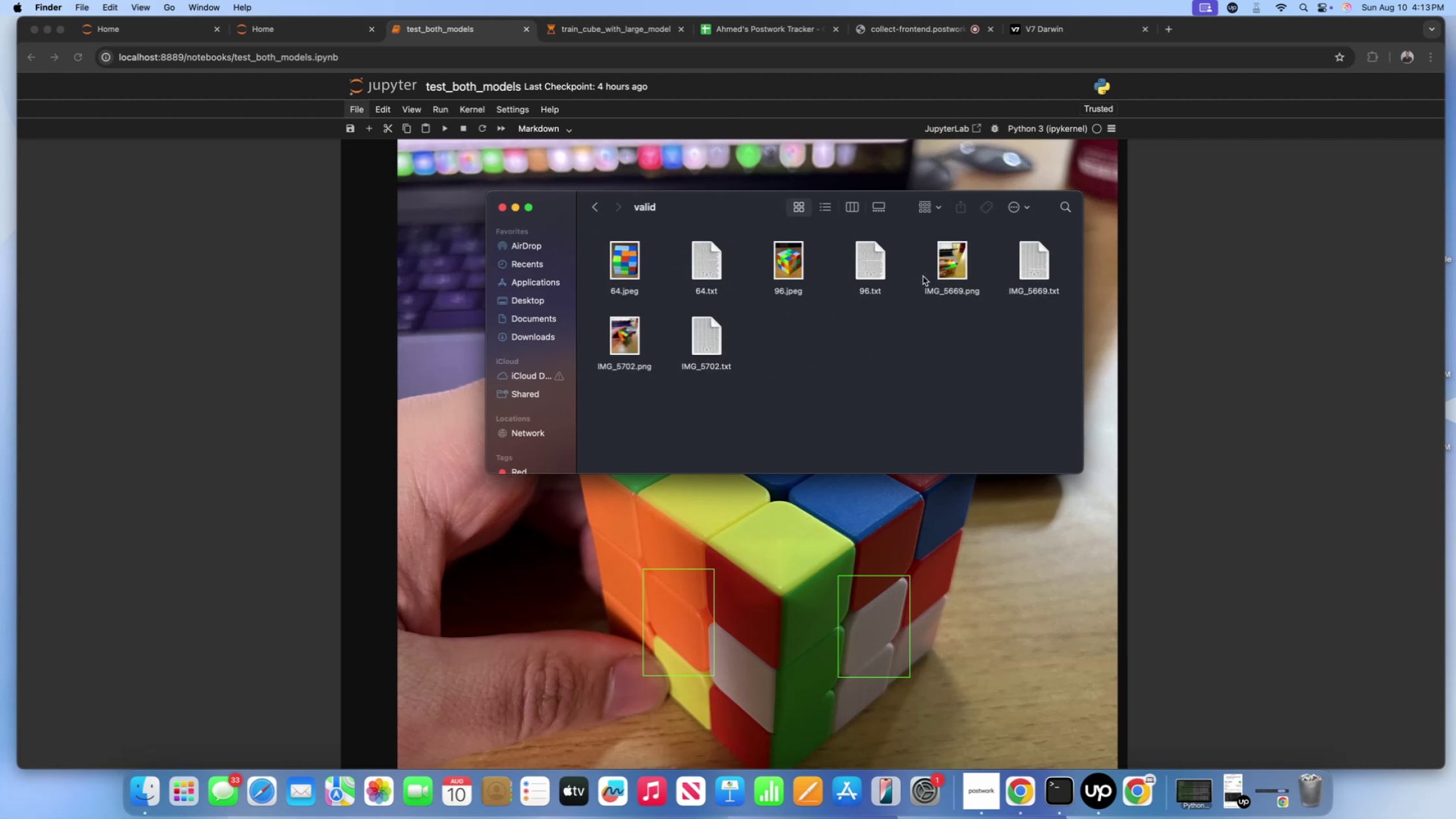 
left_click([942, 266])
 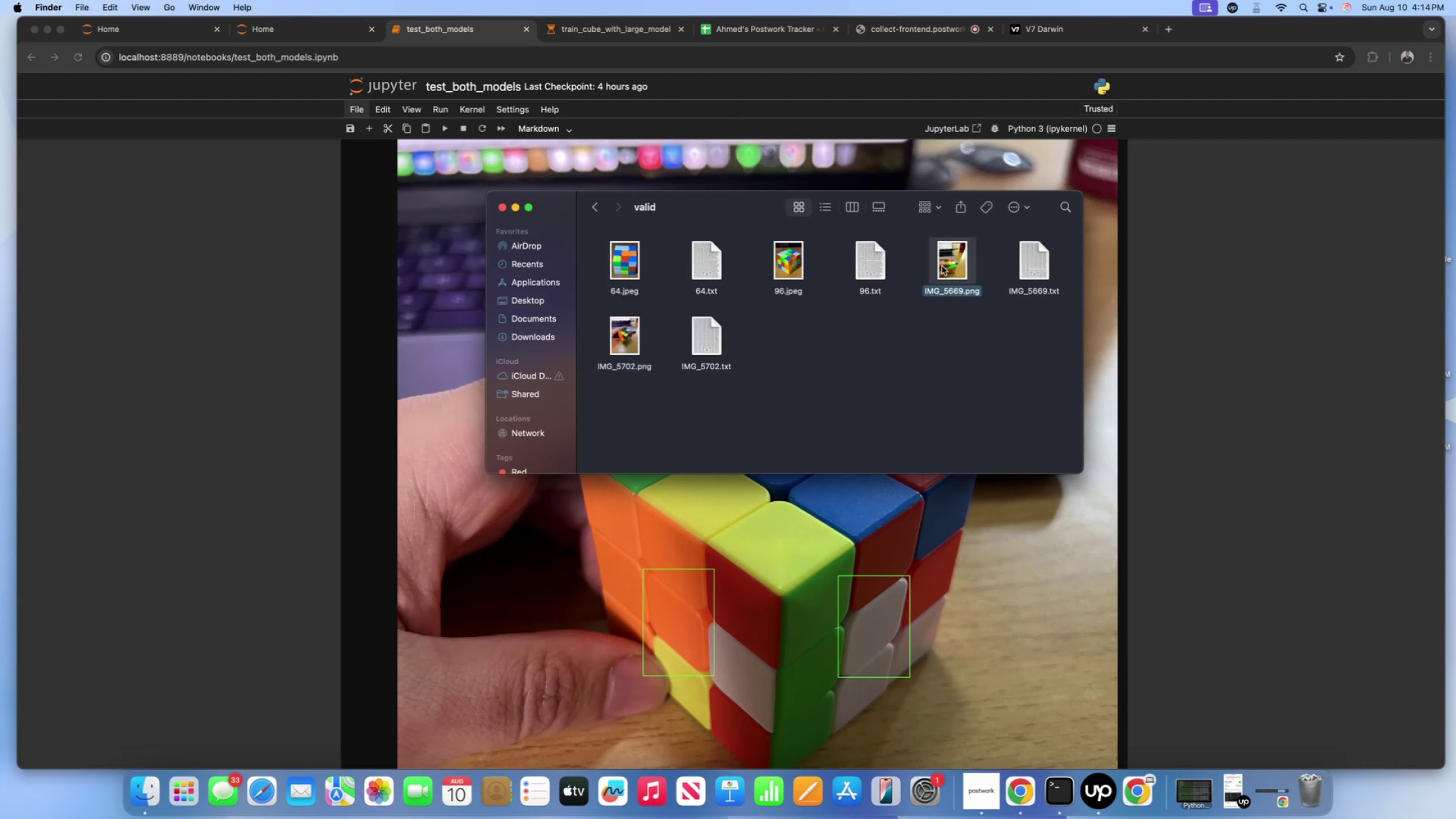 
key(Control+ControlLeft)
 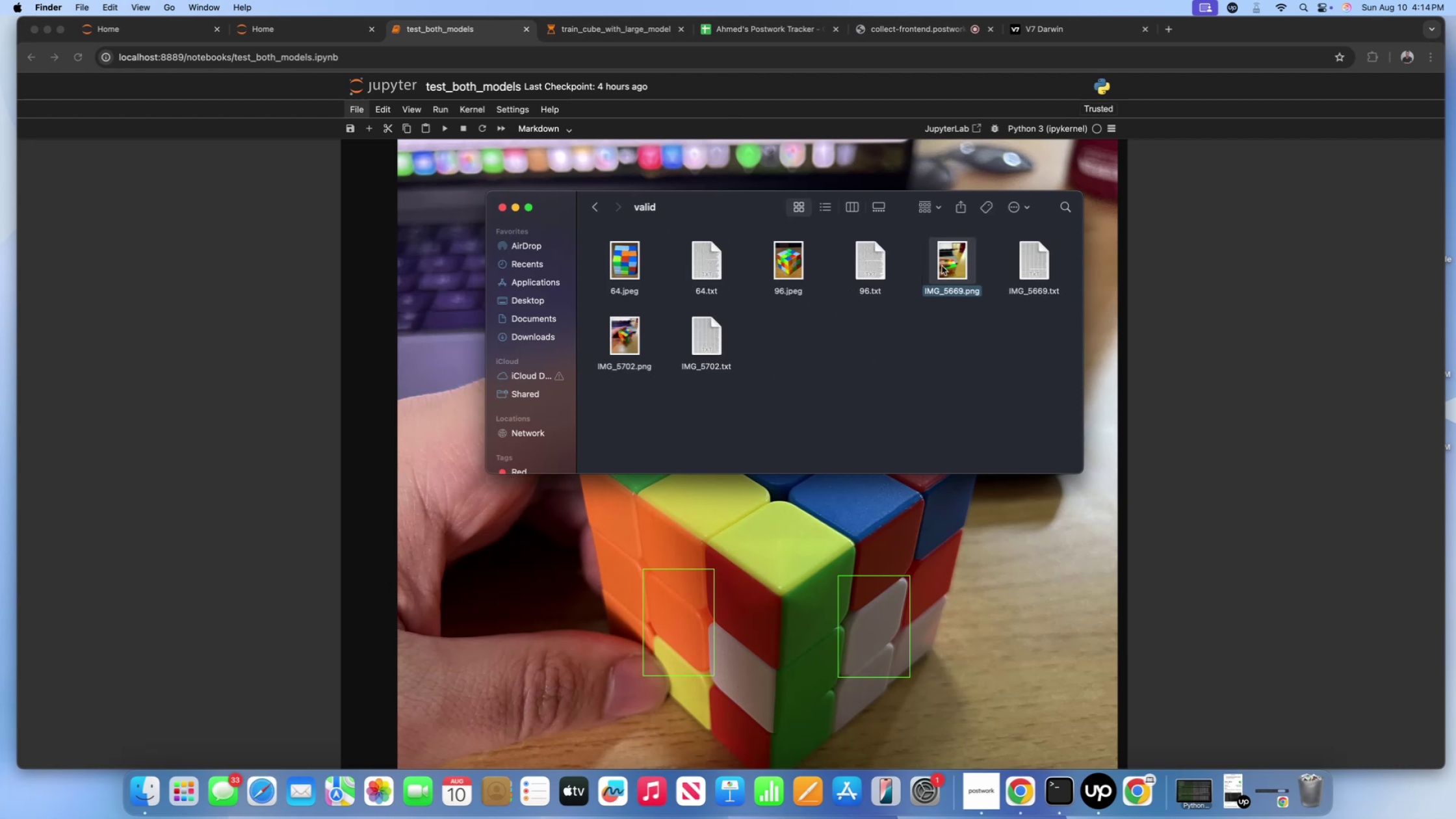 
left_click([942, 266])
 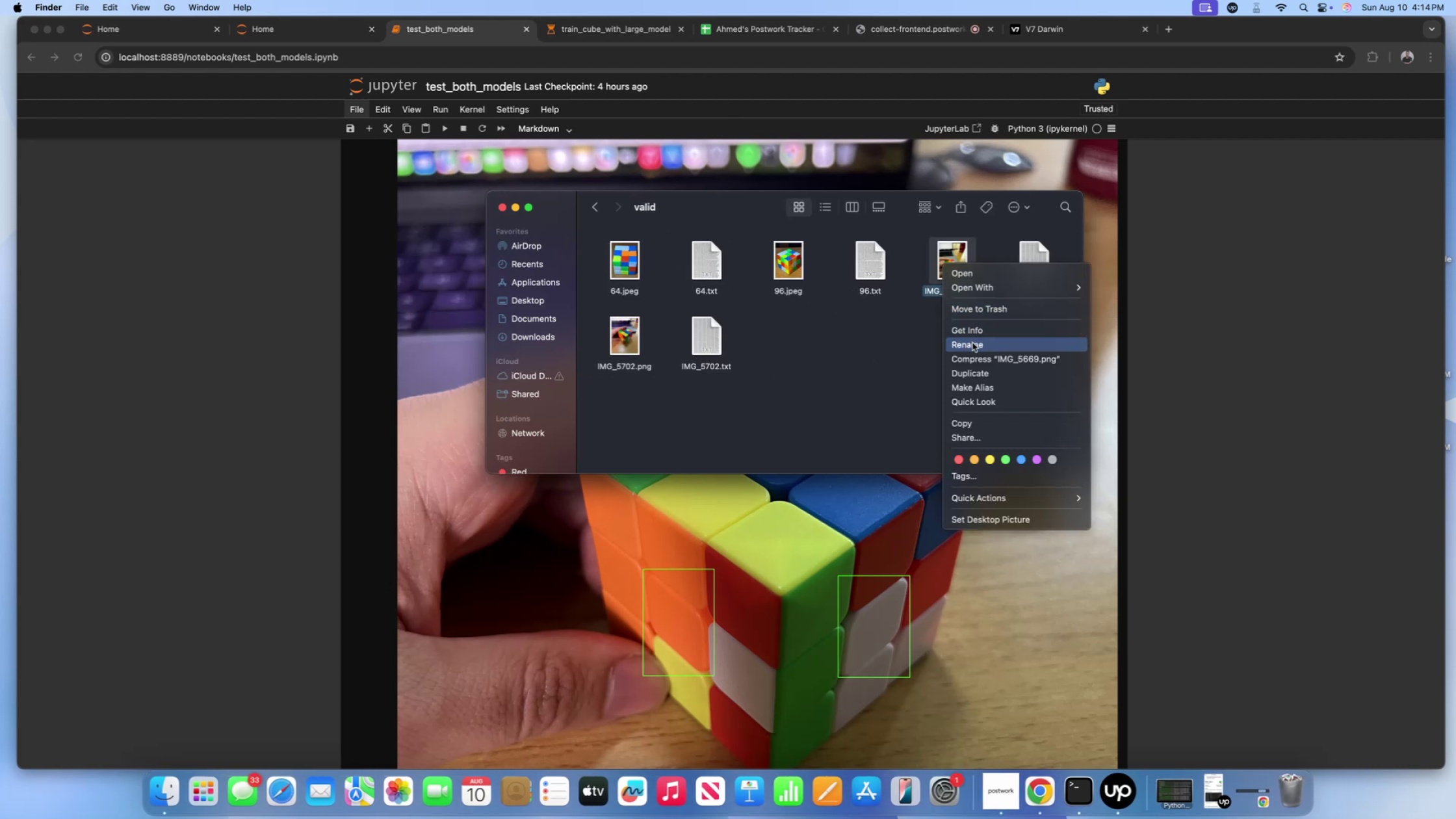 
left_click([972, 343])
 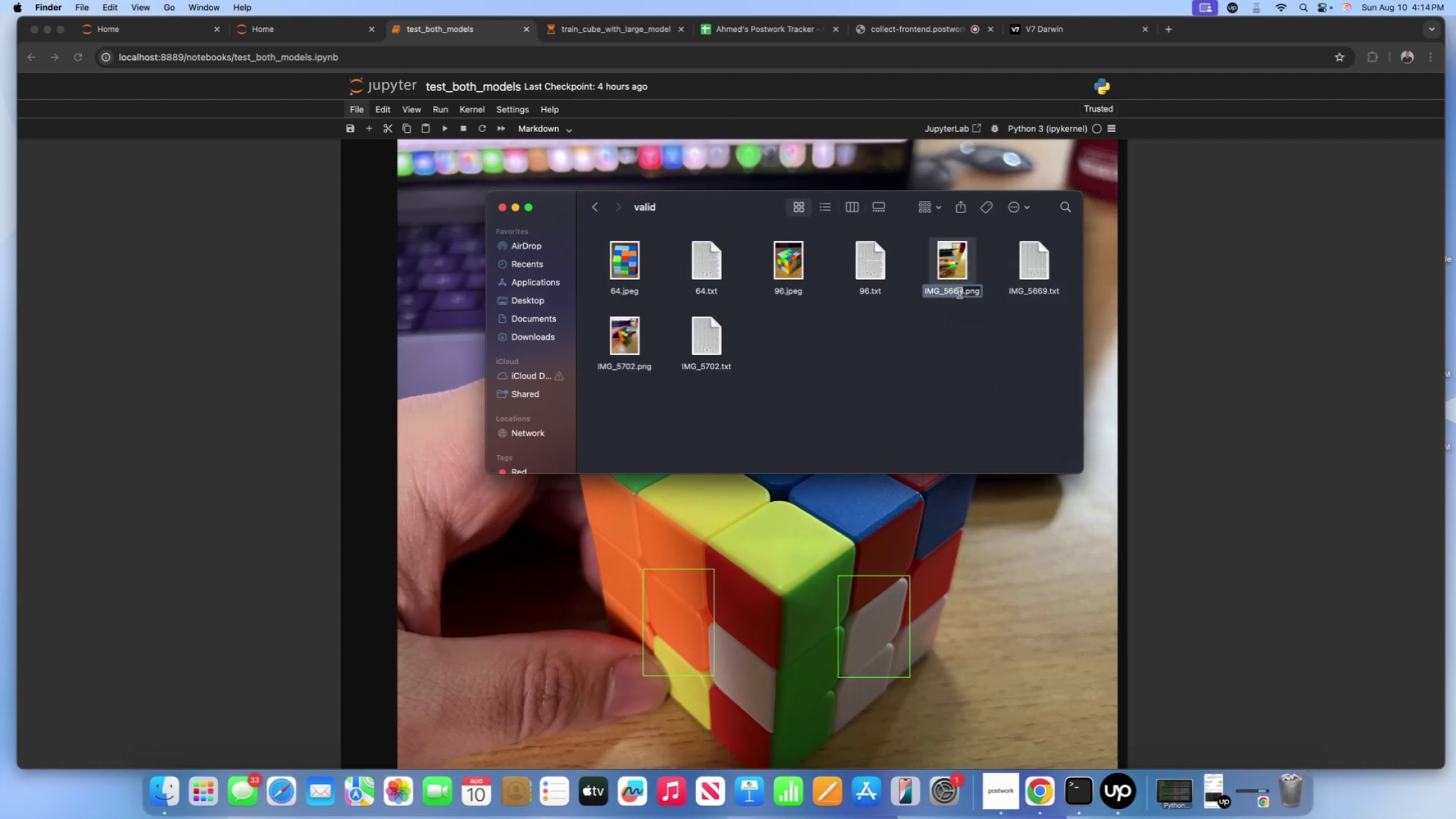 
key(Meta+CommandLeft)
 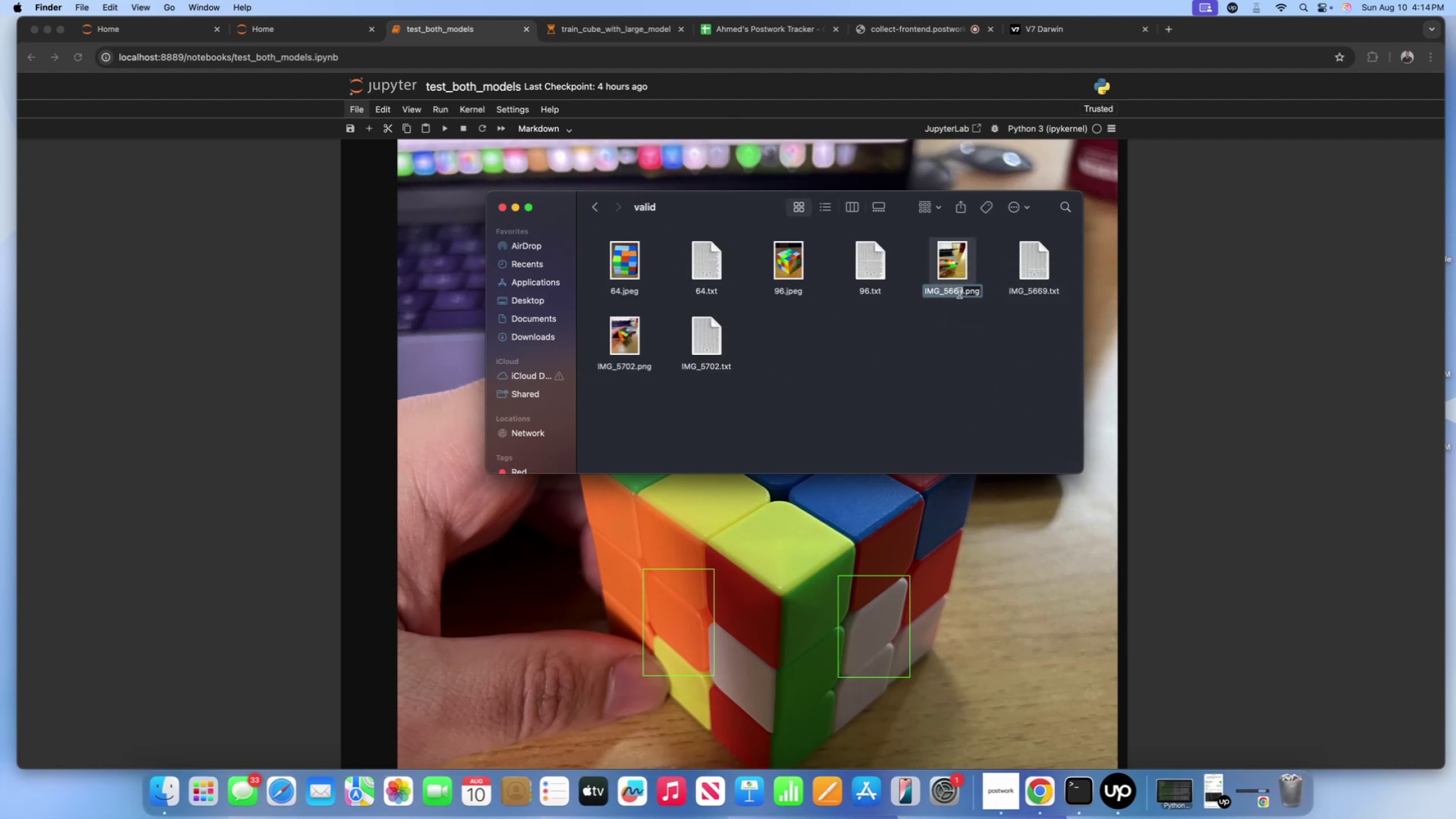 
key(Meta+A)
 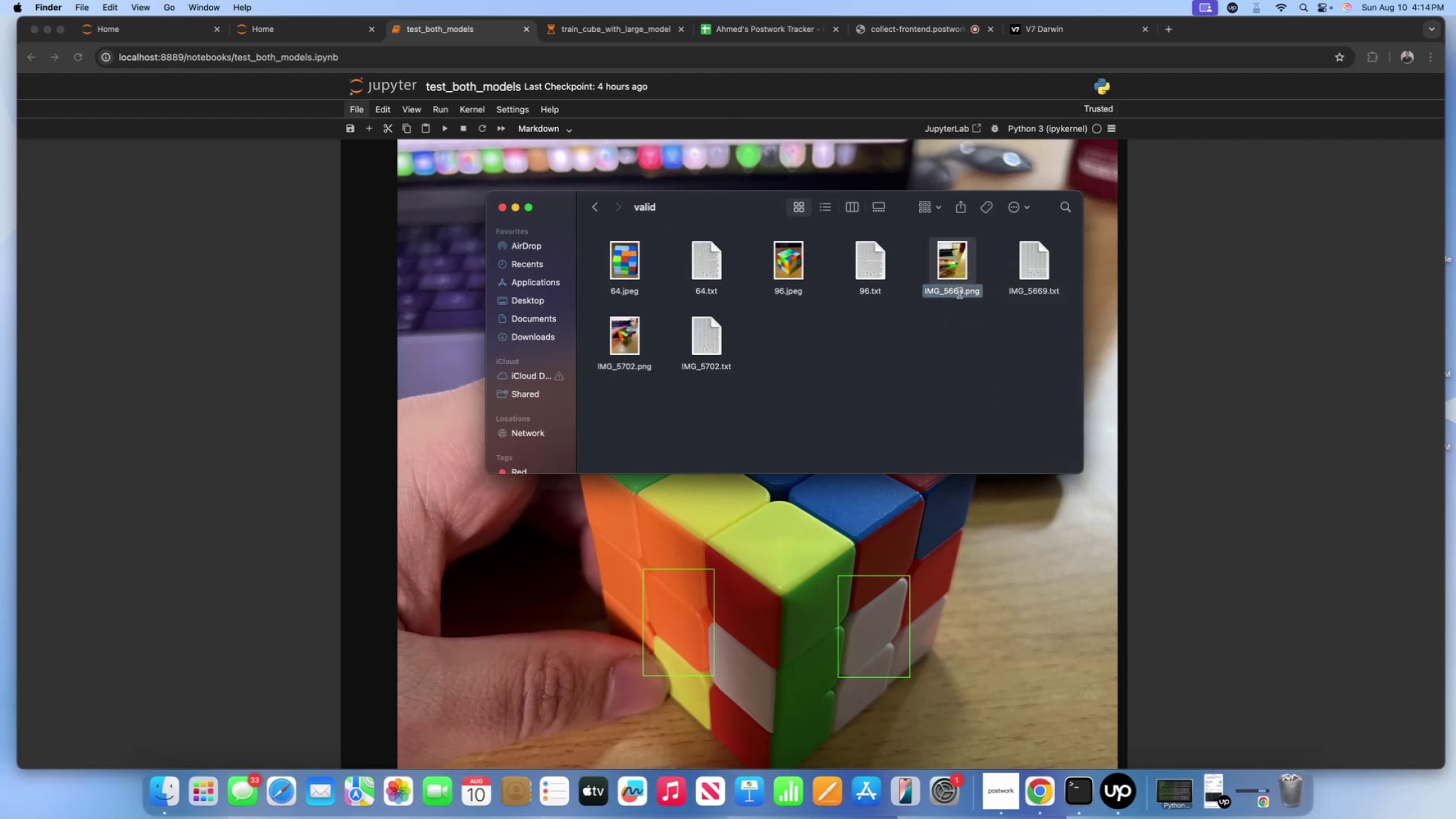 
key(Meta+C)
 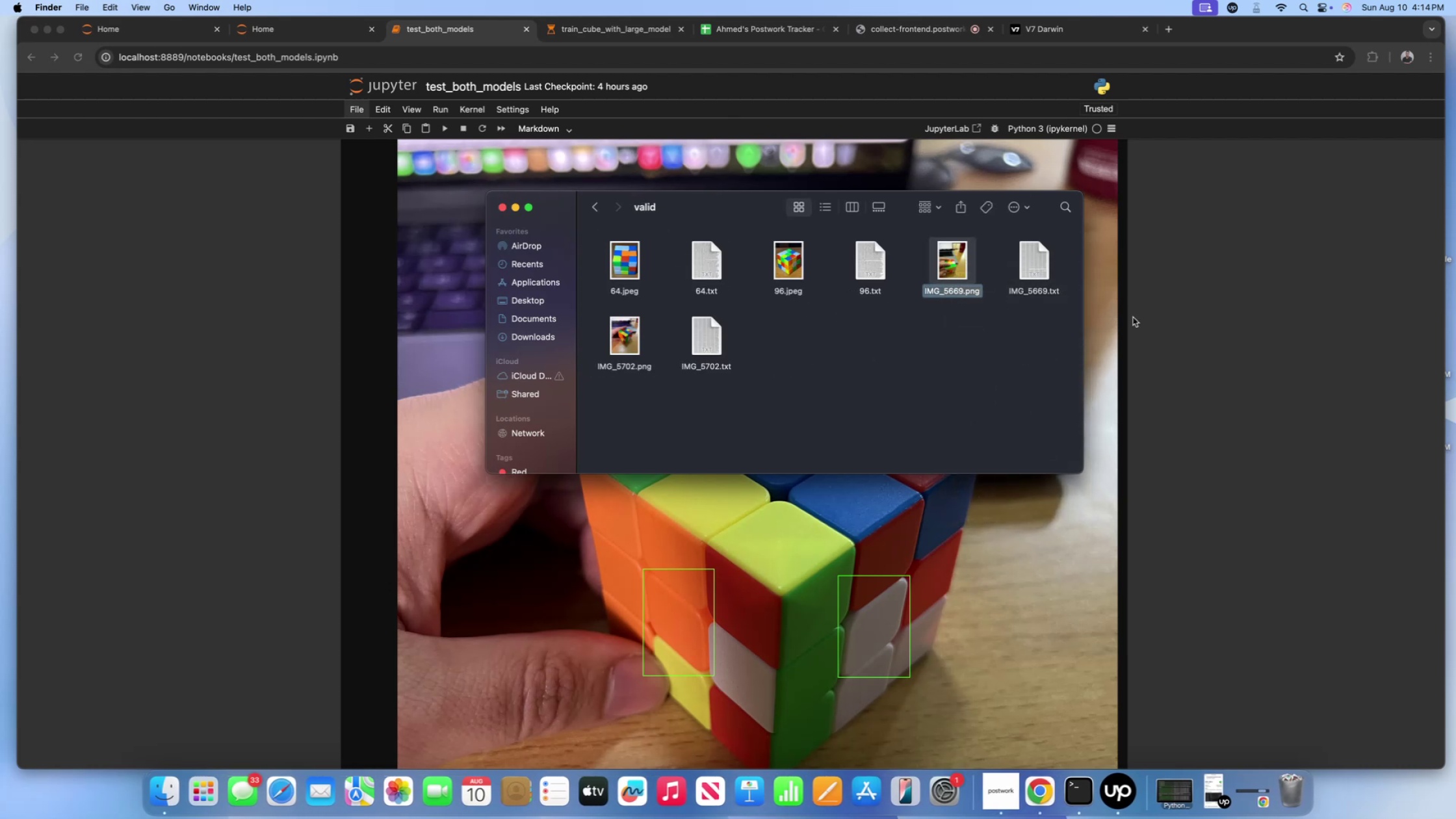 
left_click([1218, 337])
 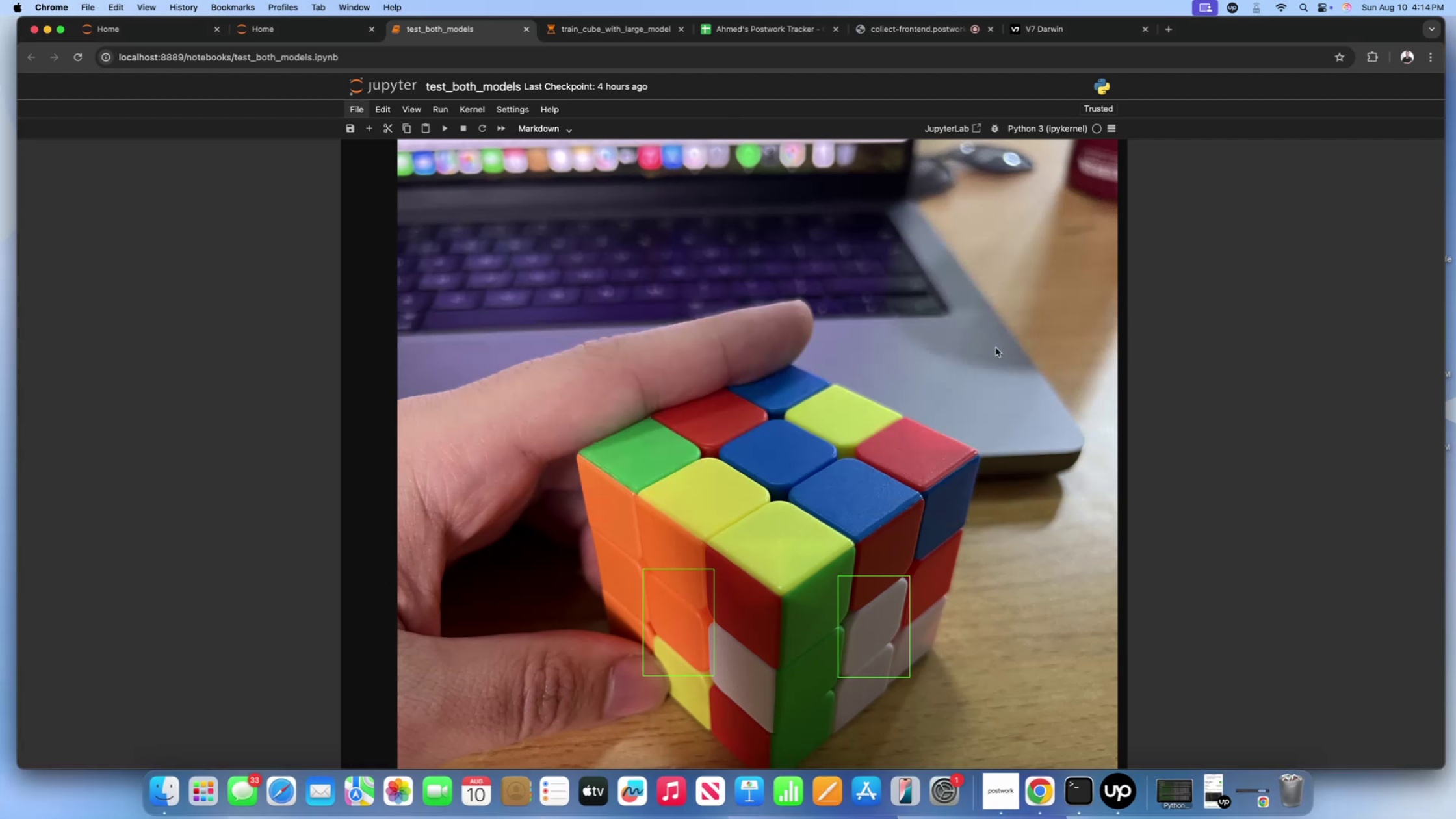 
scroll: coordinate [696, 372], scroll_direction: up, amount: 94.0
 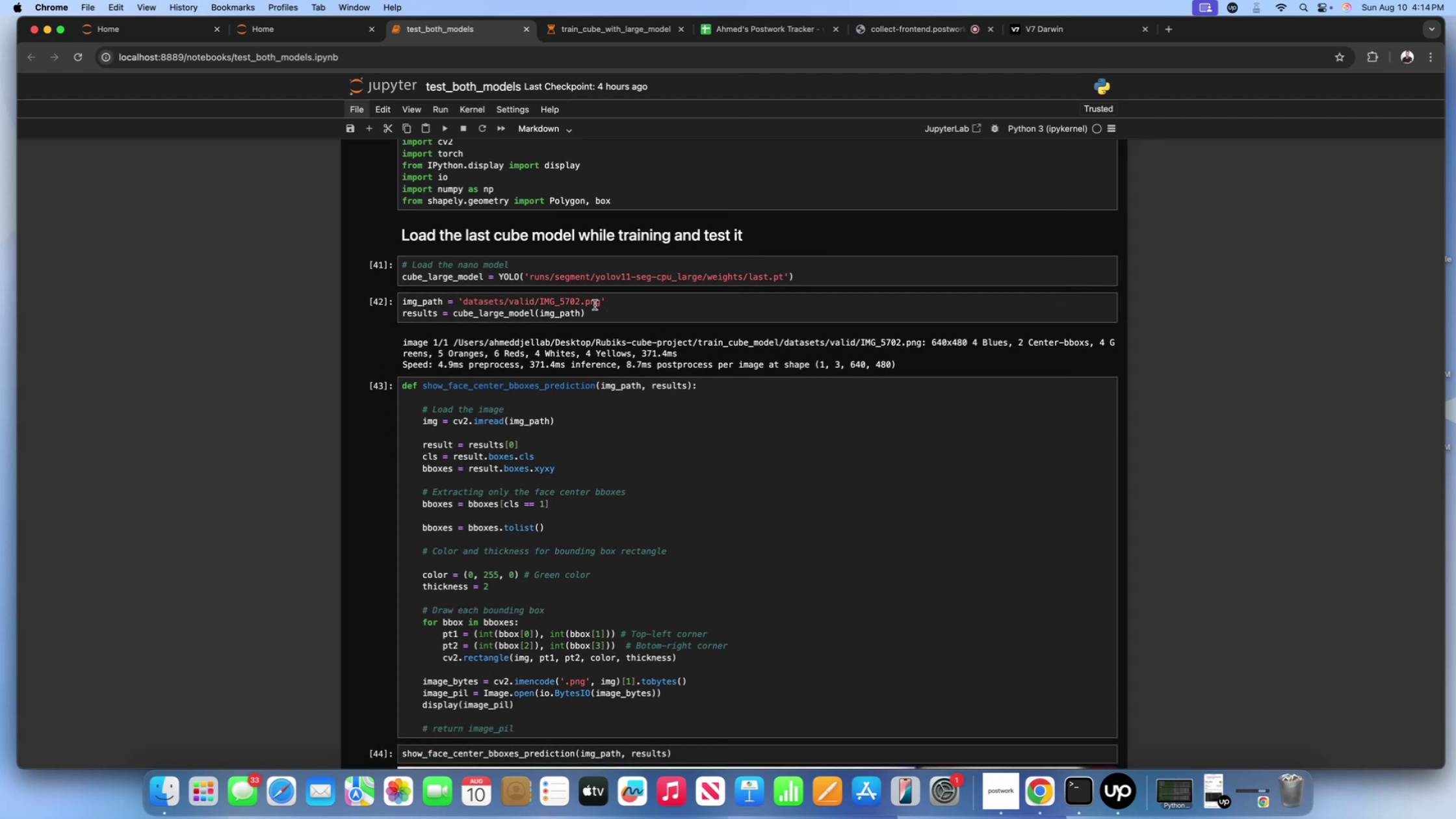 
left_click([600, 301])
 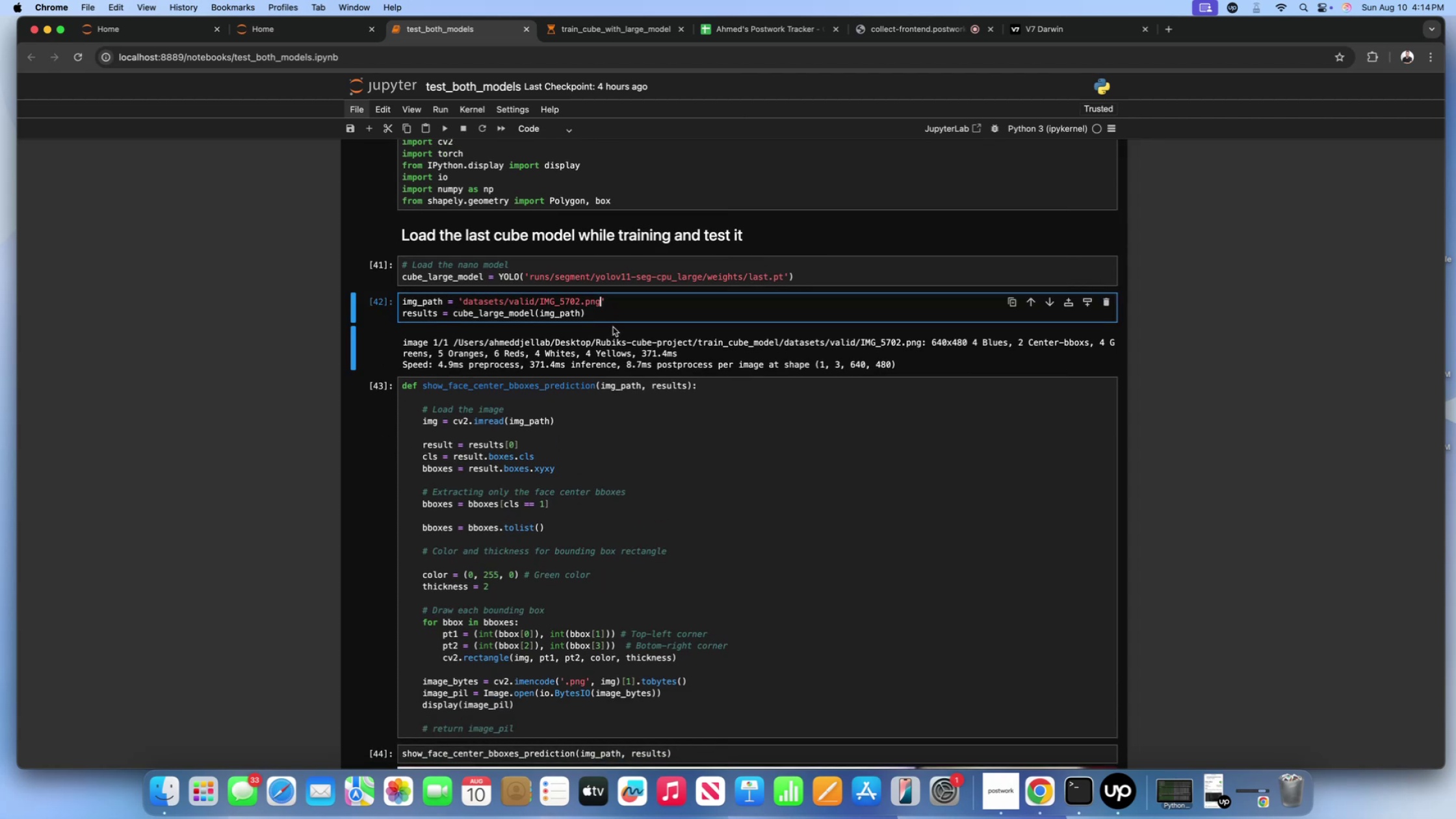 
key(Backspace)
 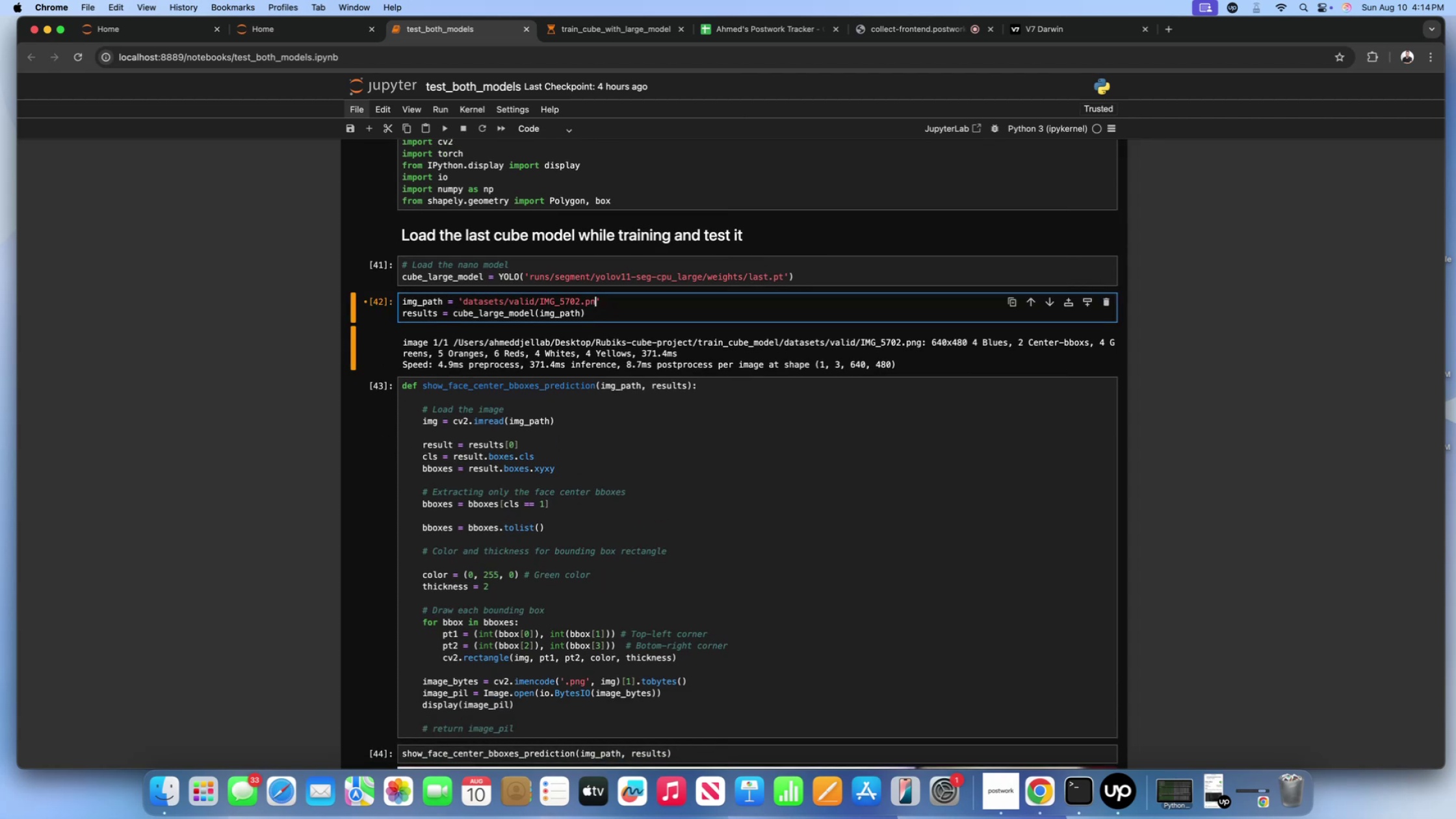 
key(Backspace)
 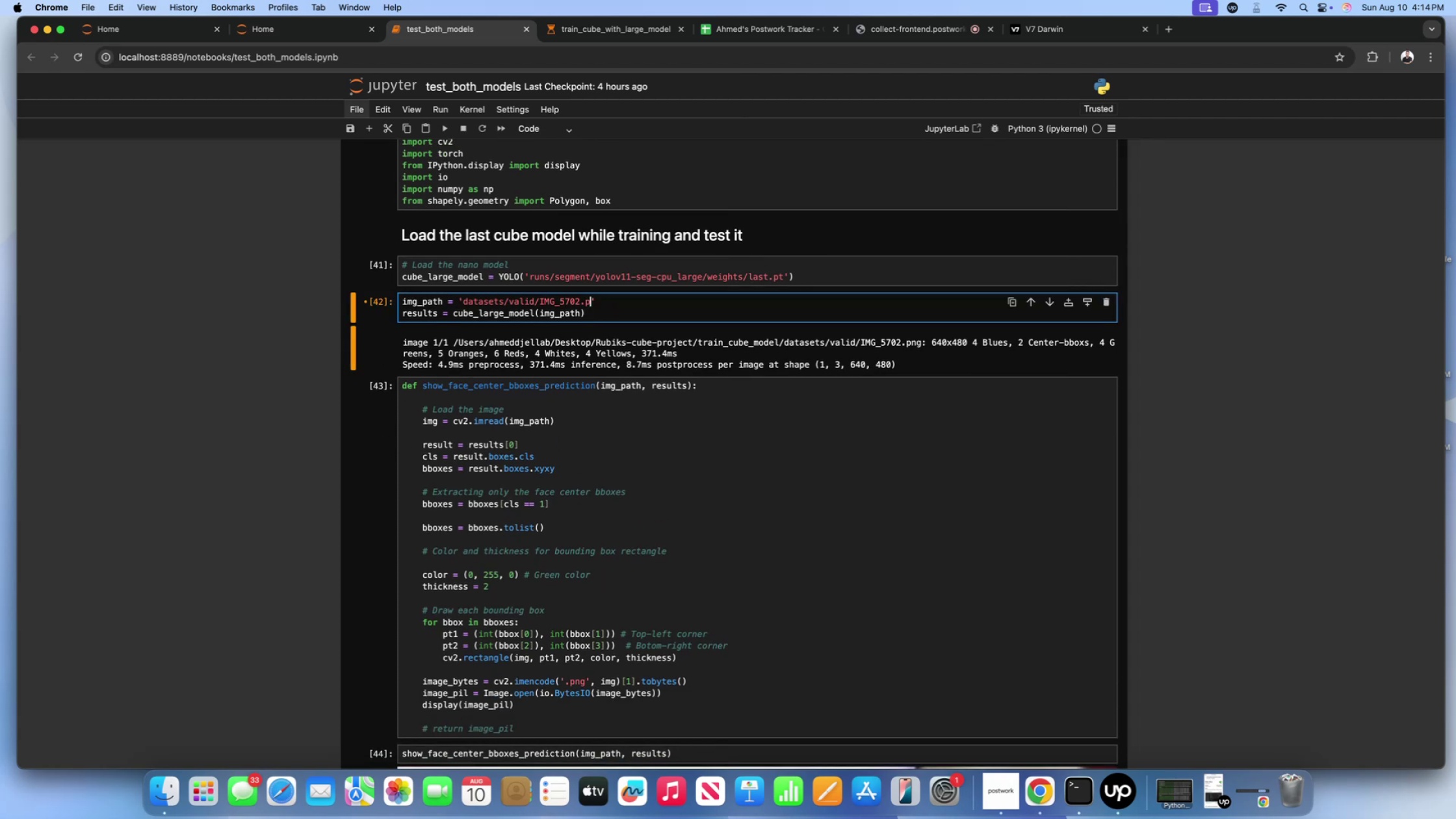 
key(Backspace)
 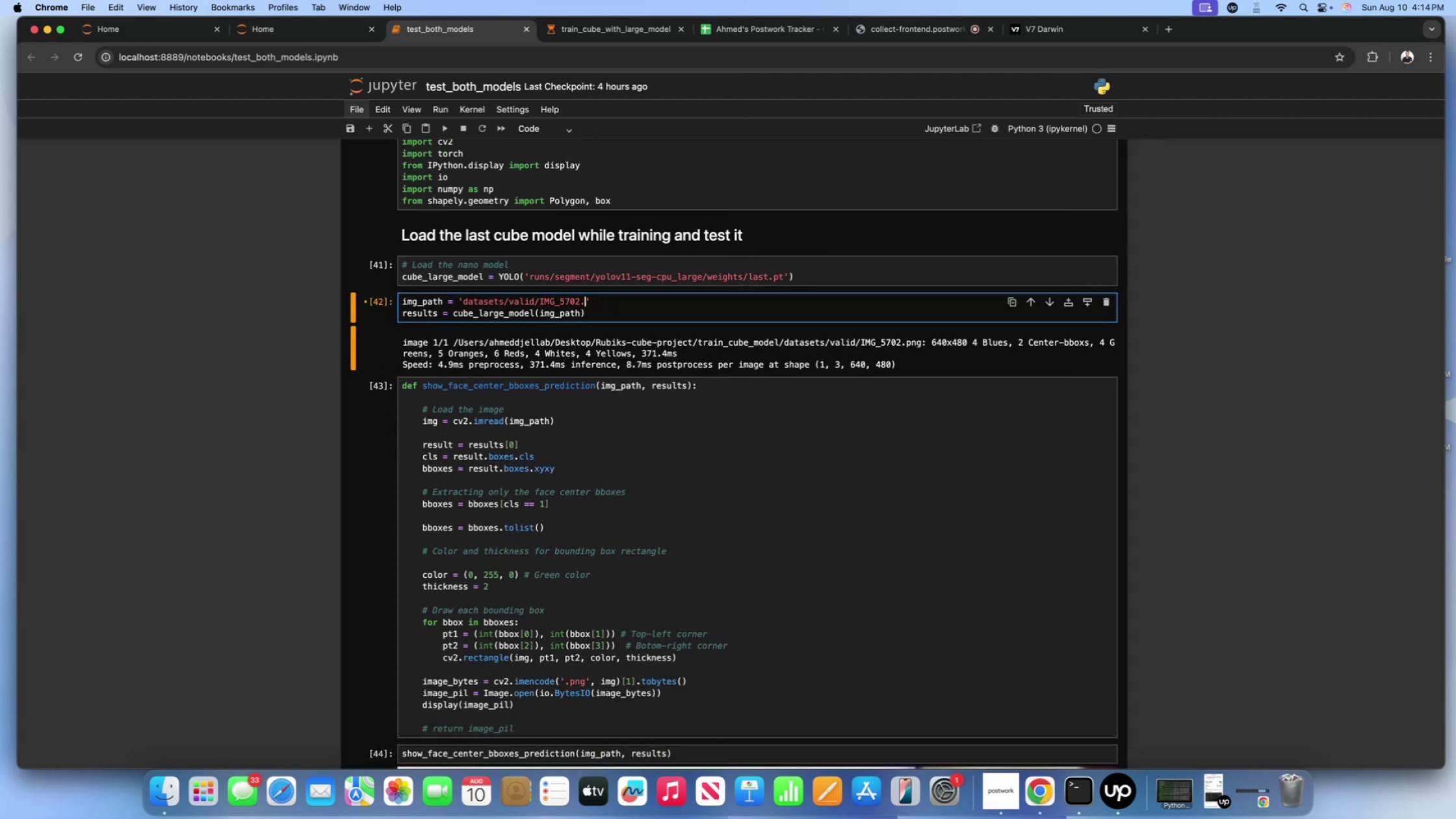 
key(Backspace)
 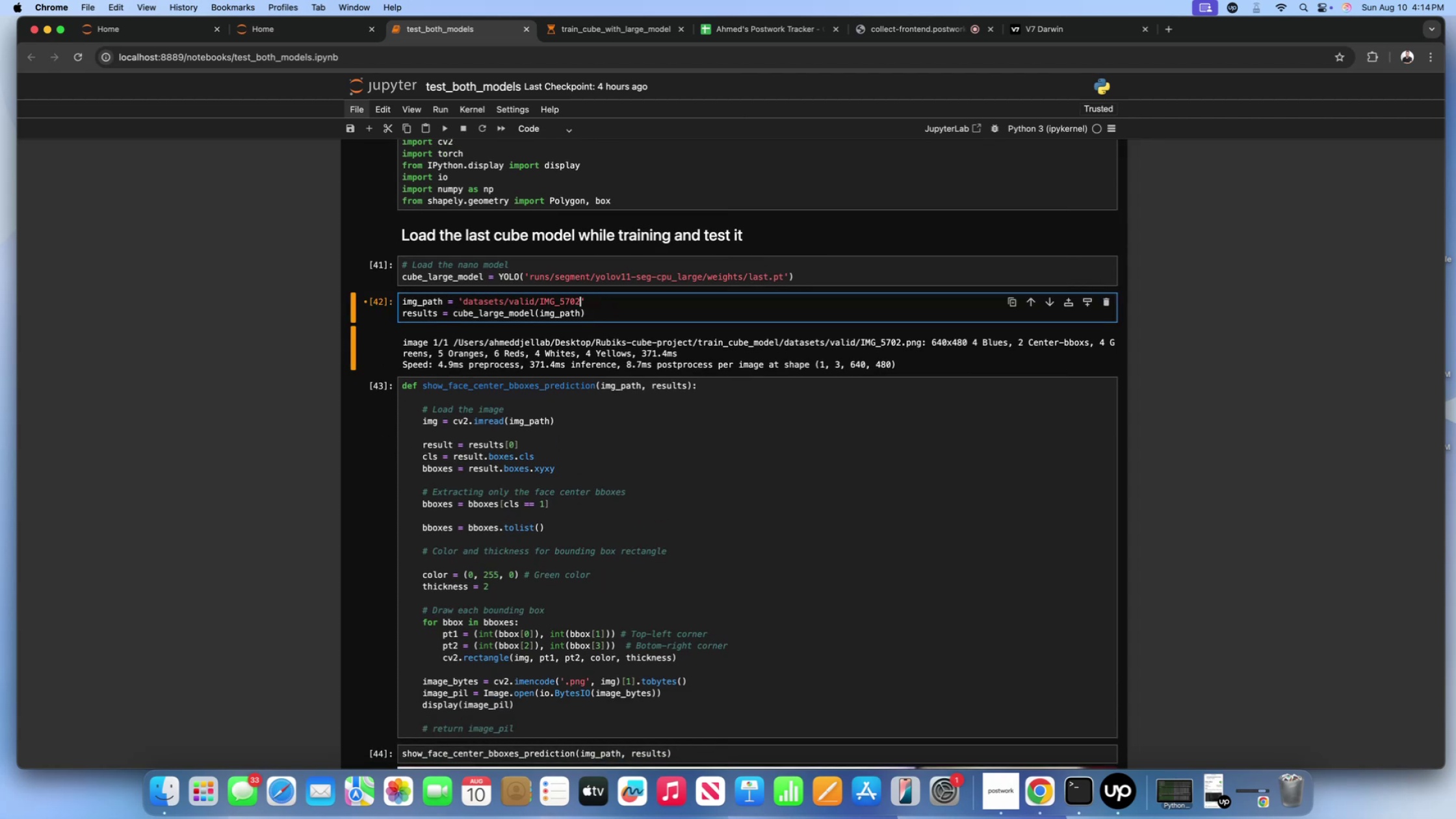 
key(Backspace)
 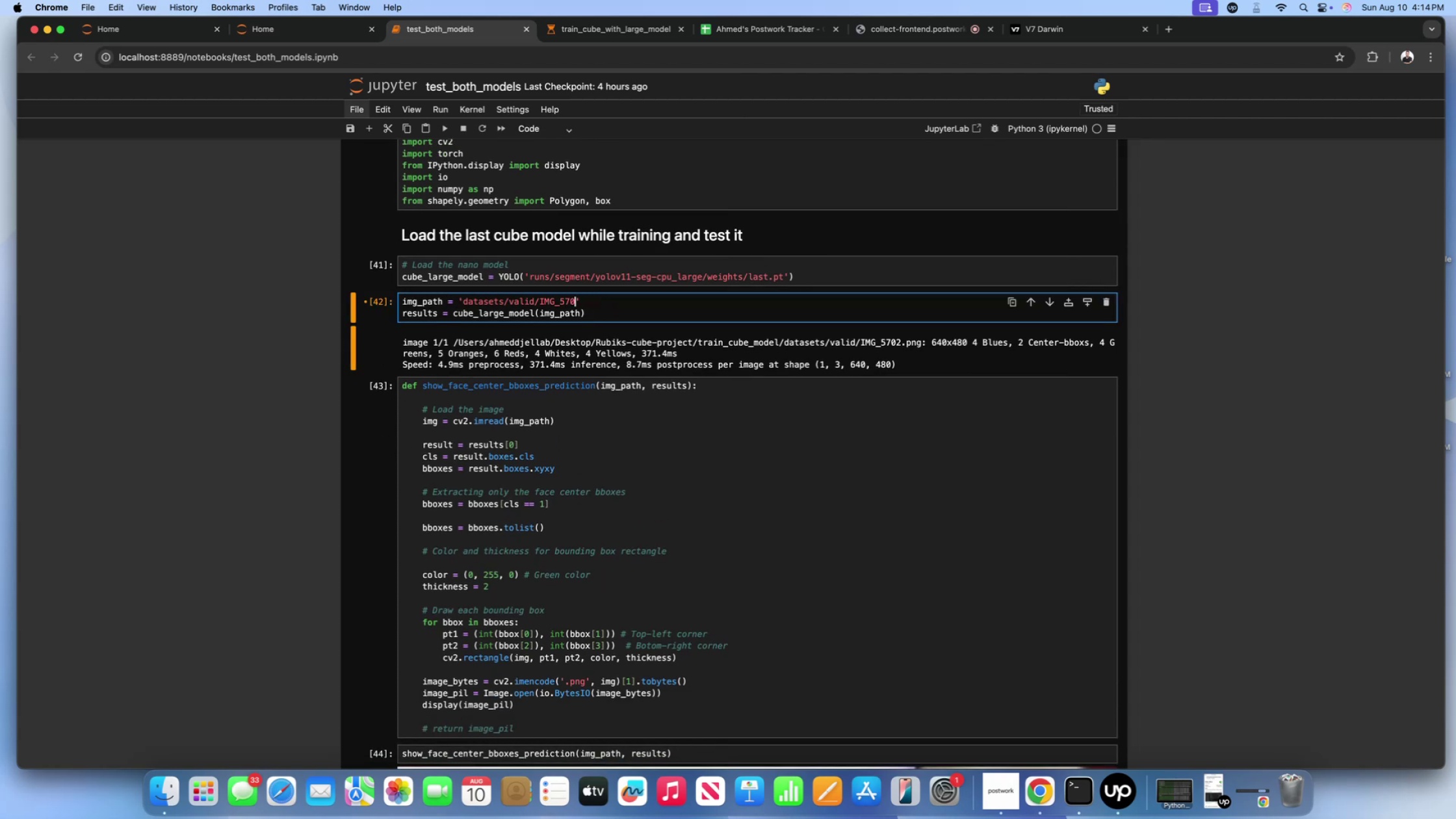 
key(Backspace)
 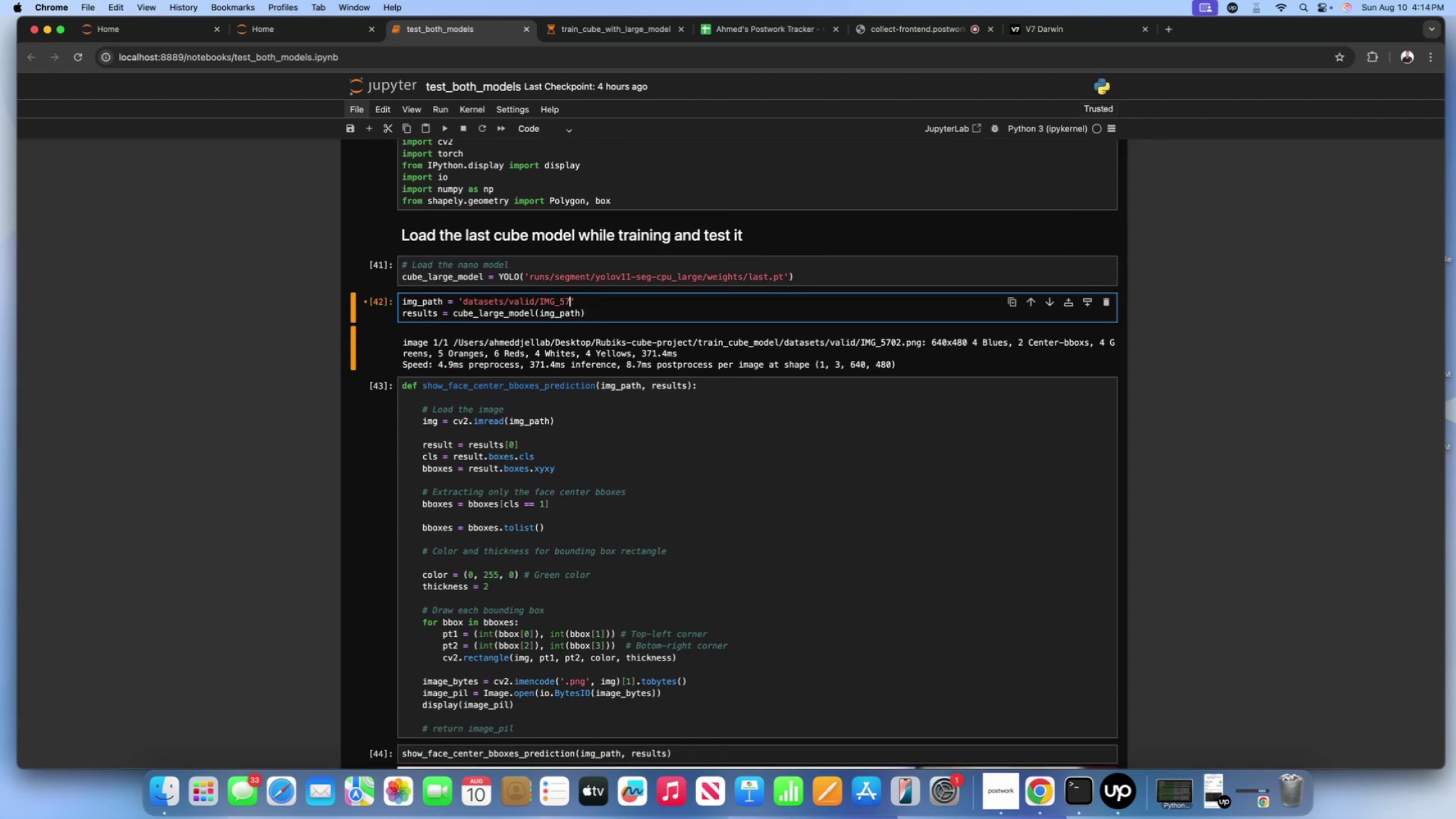 
key(Backspace)
 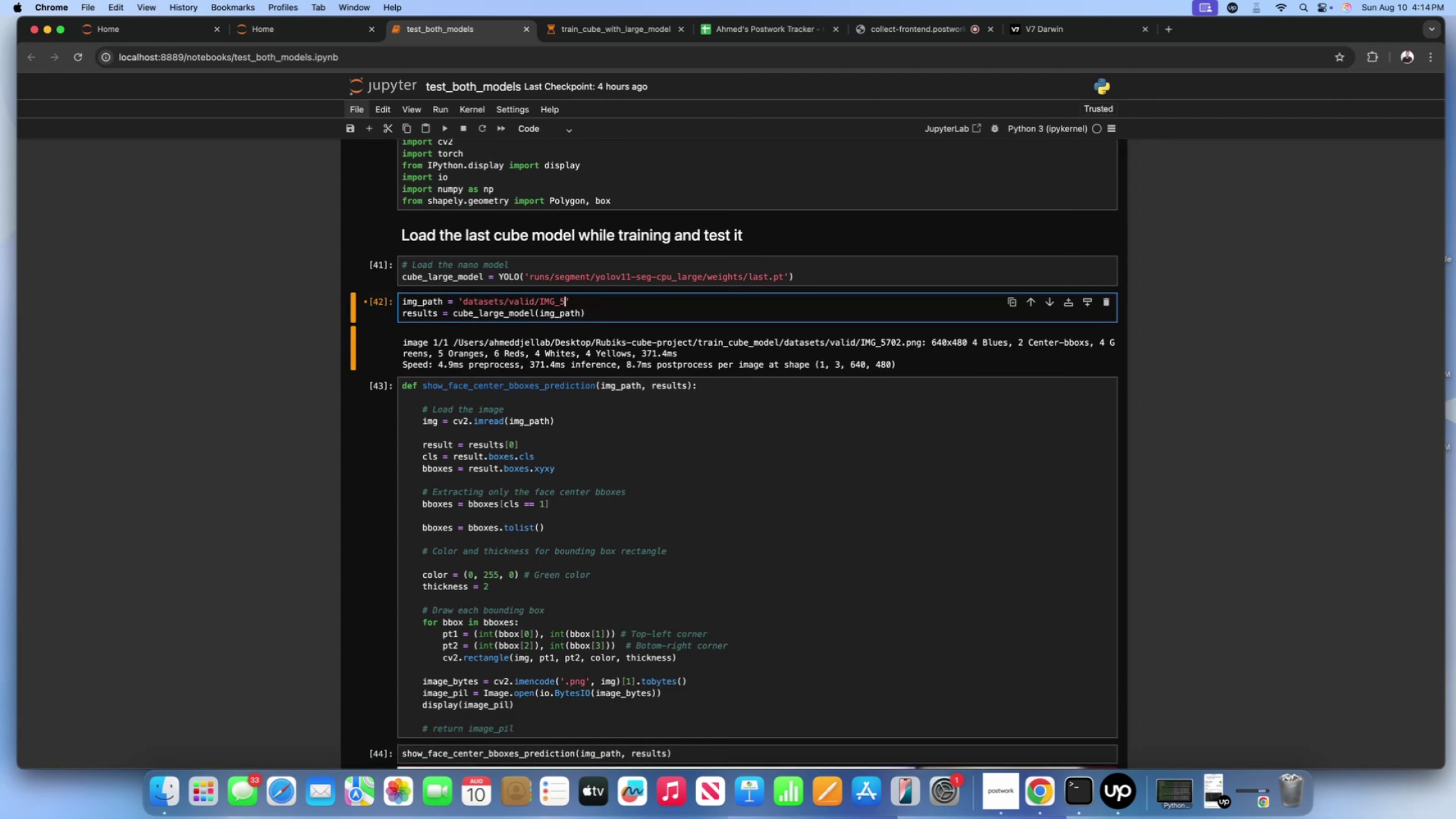 
key(Backspace)
 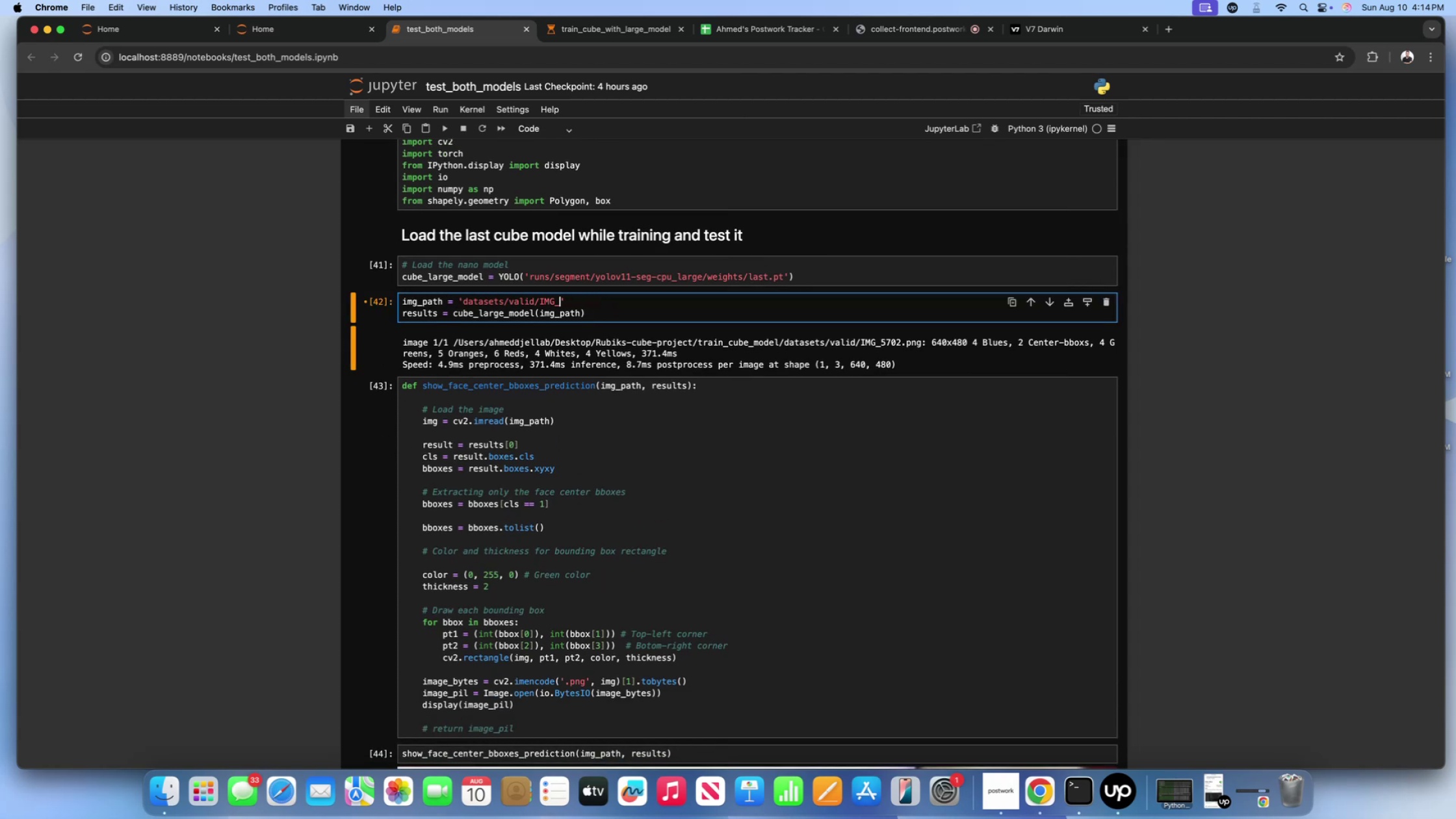 
key(Backspace)
 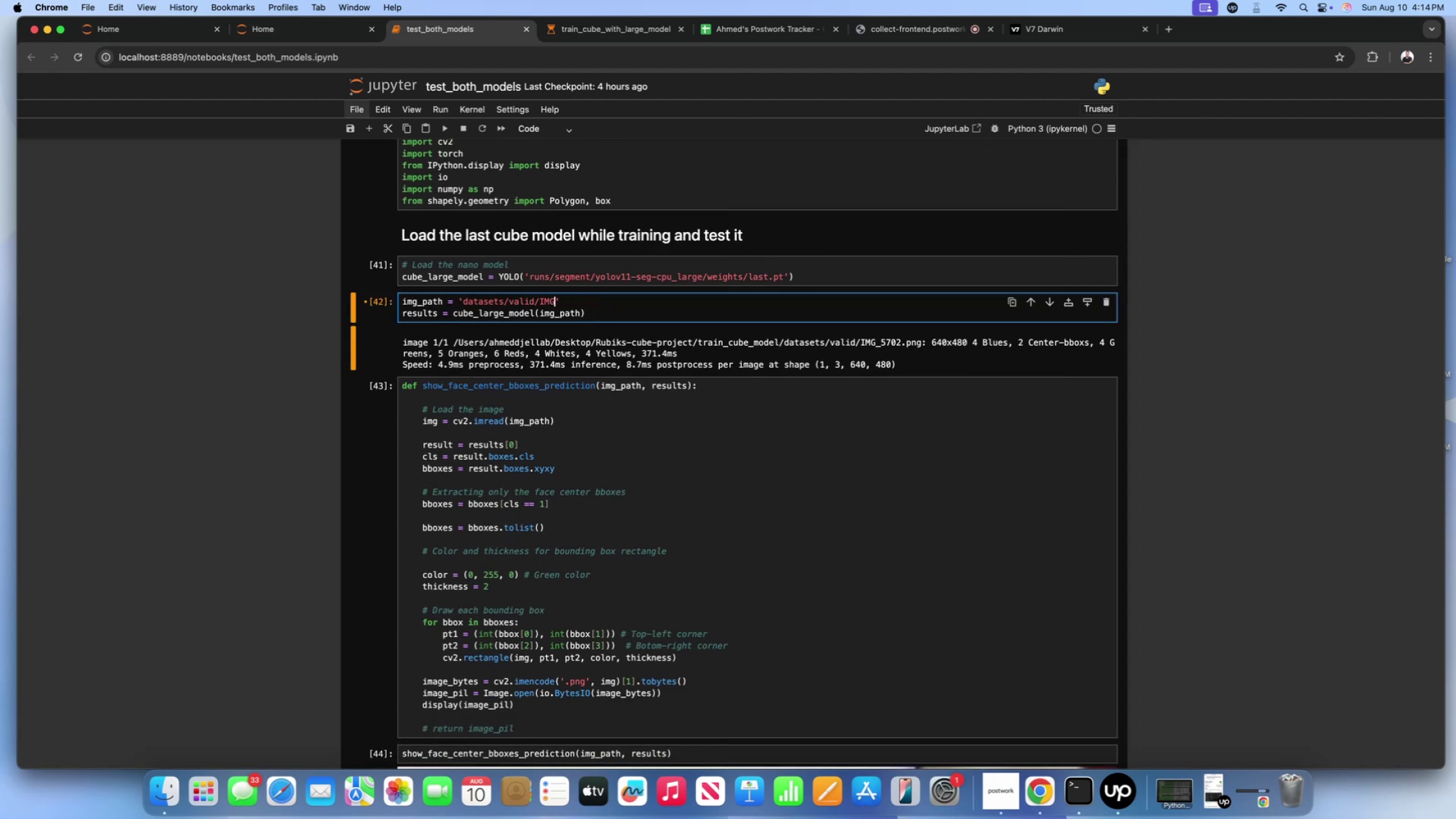 
key(Backspace)
 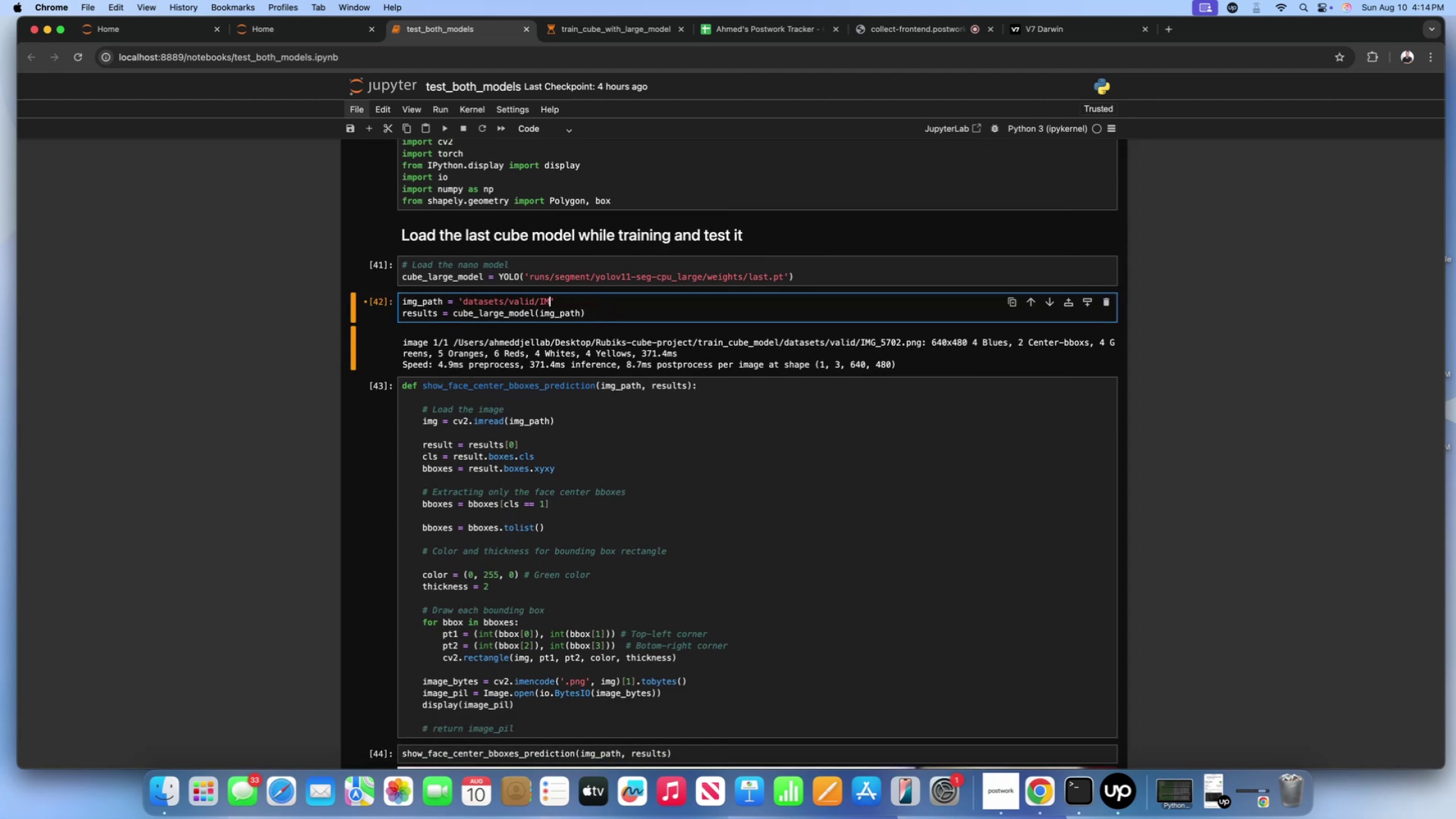 
key(Backspace)
 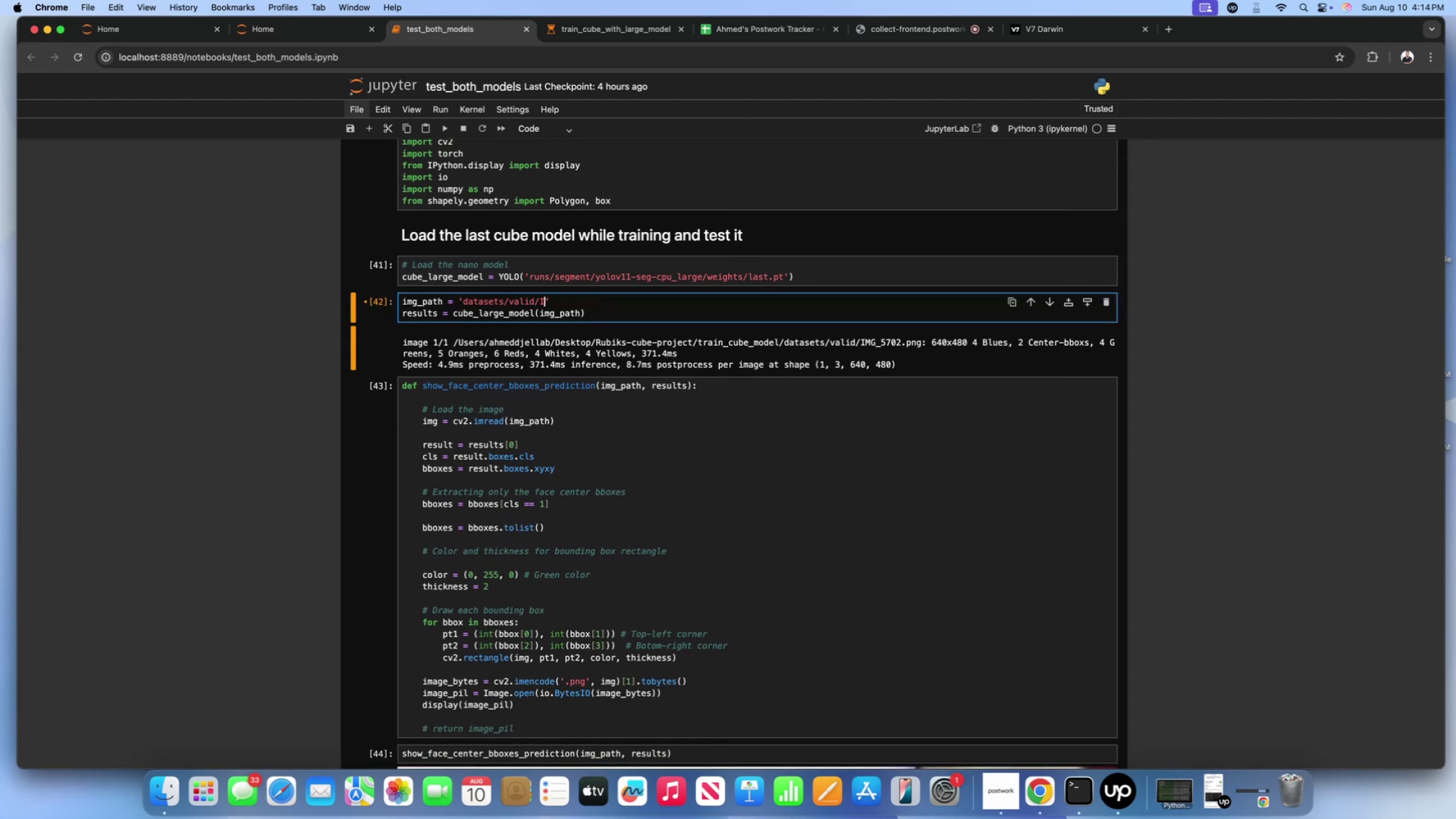 
key(Backspace)
 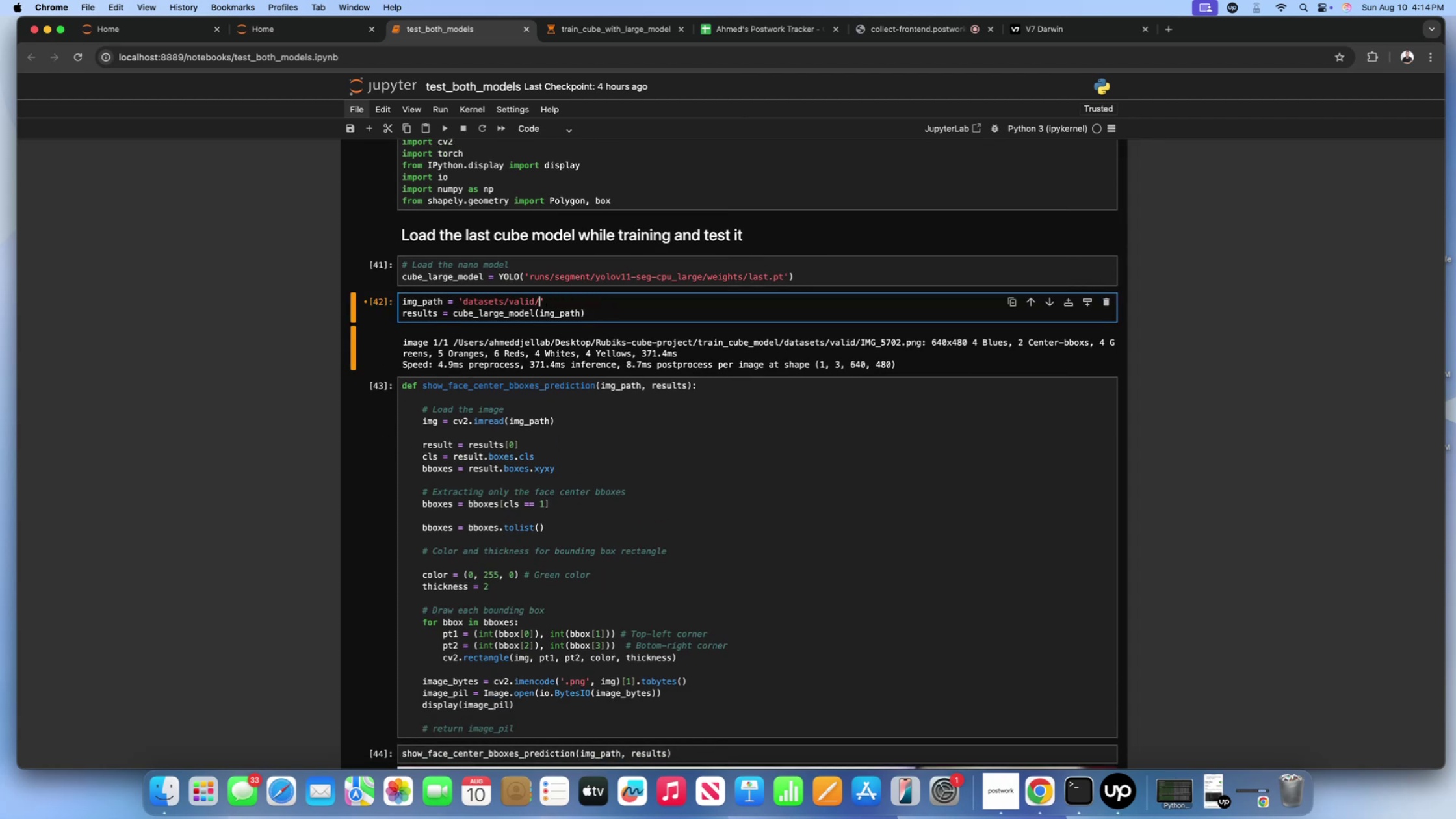 
key(Meta+V)
 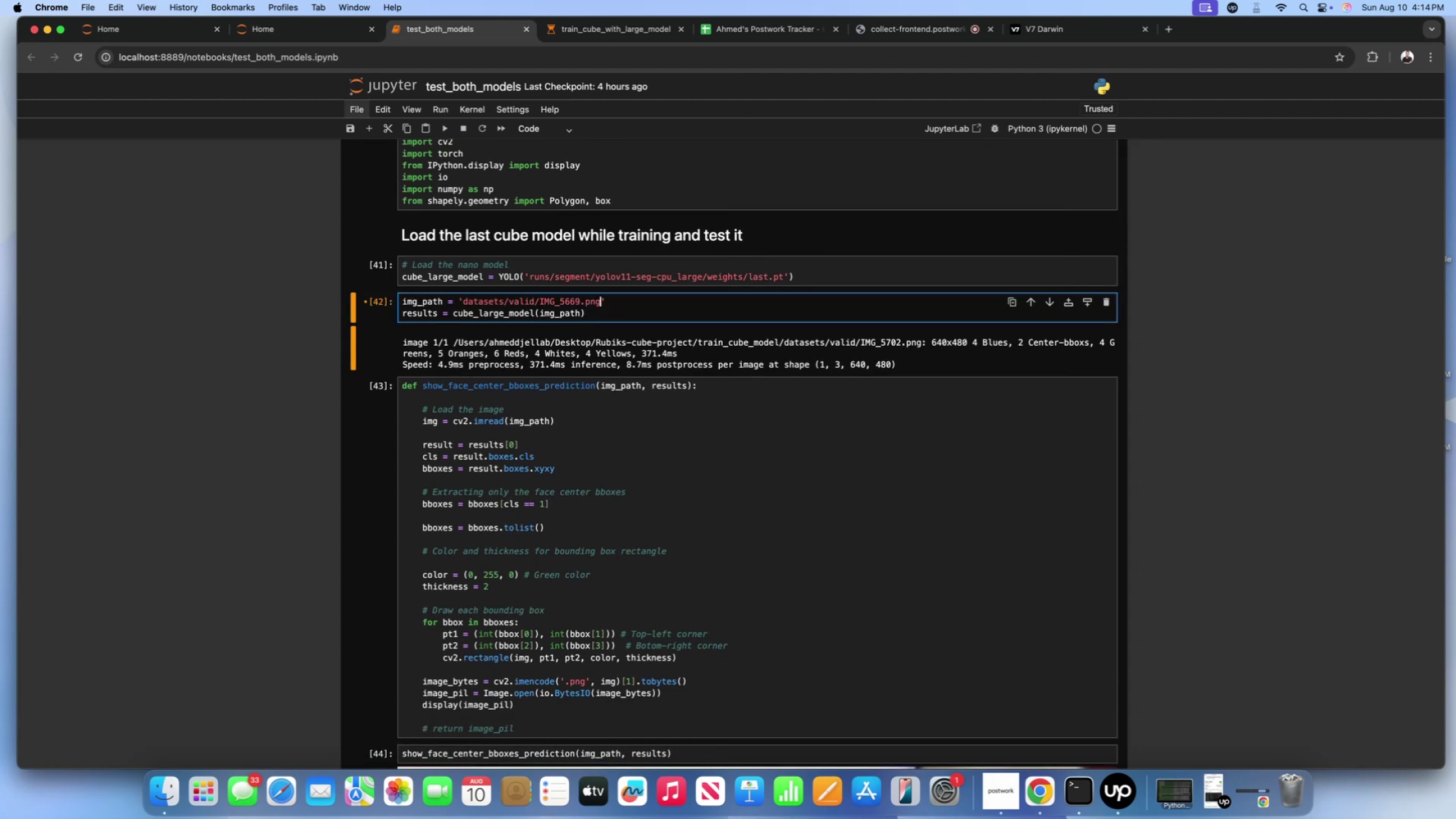 
hold_key(key=ShiftLeft, duration=0.65)
 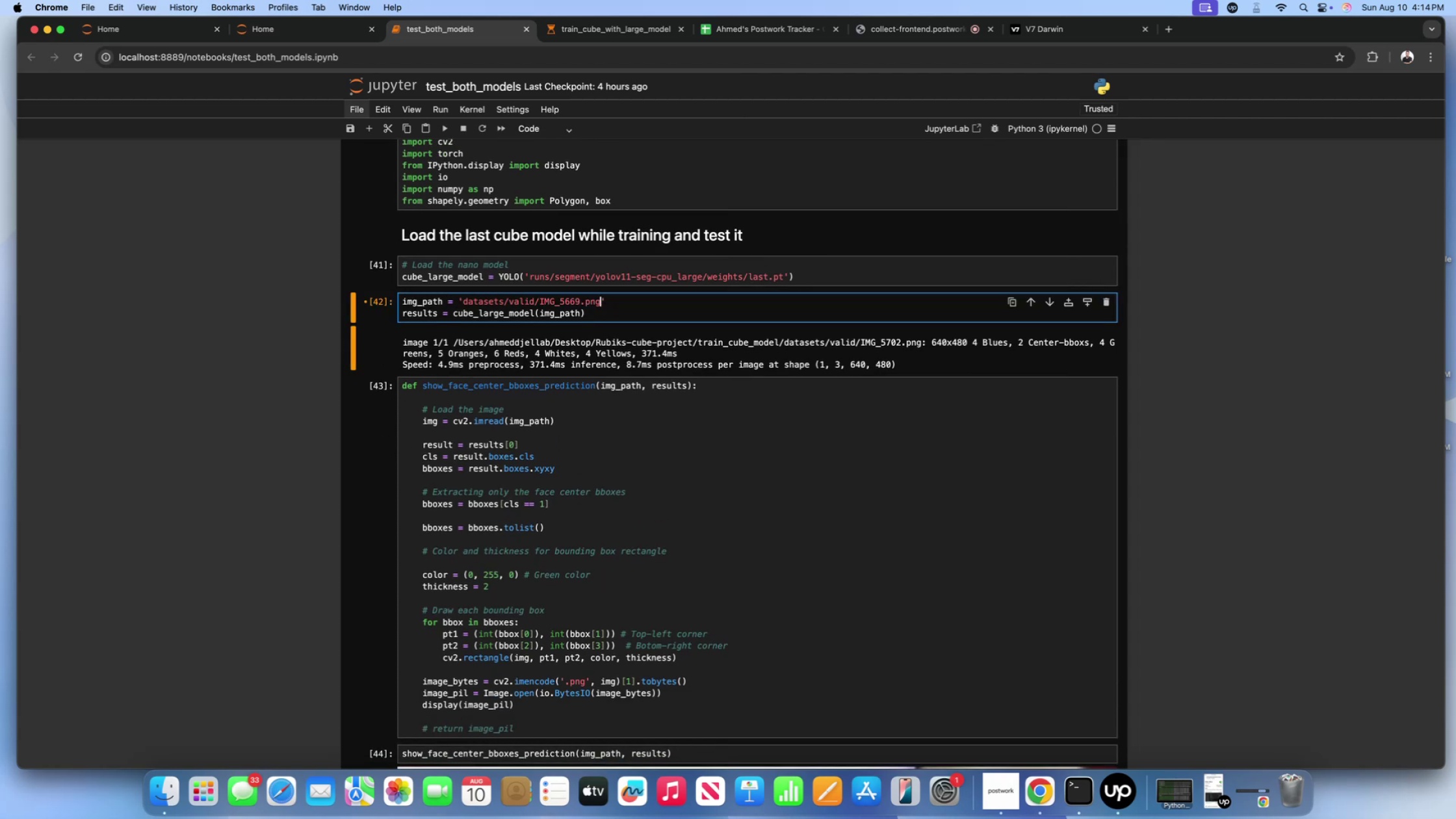 
key(Shift+Enter)
 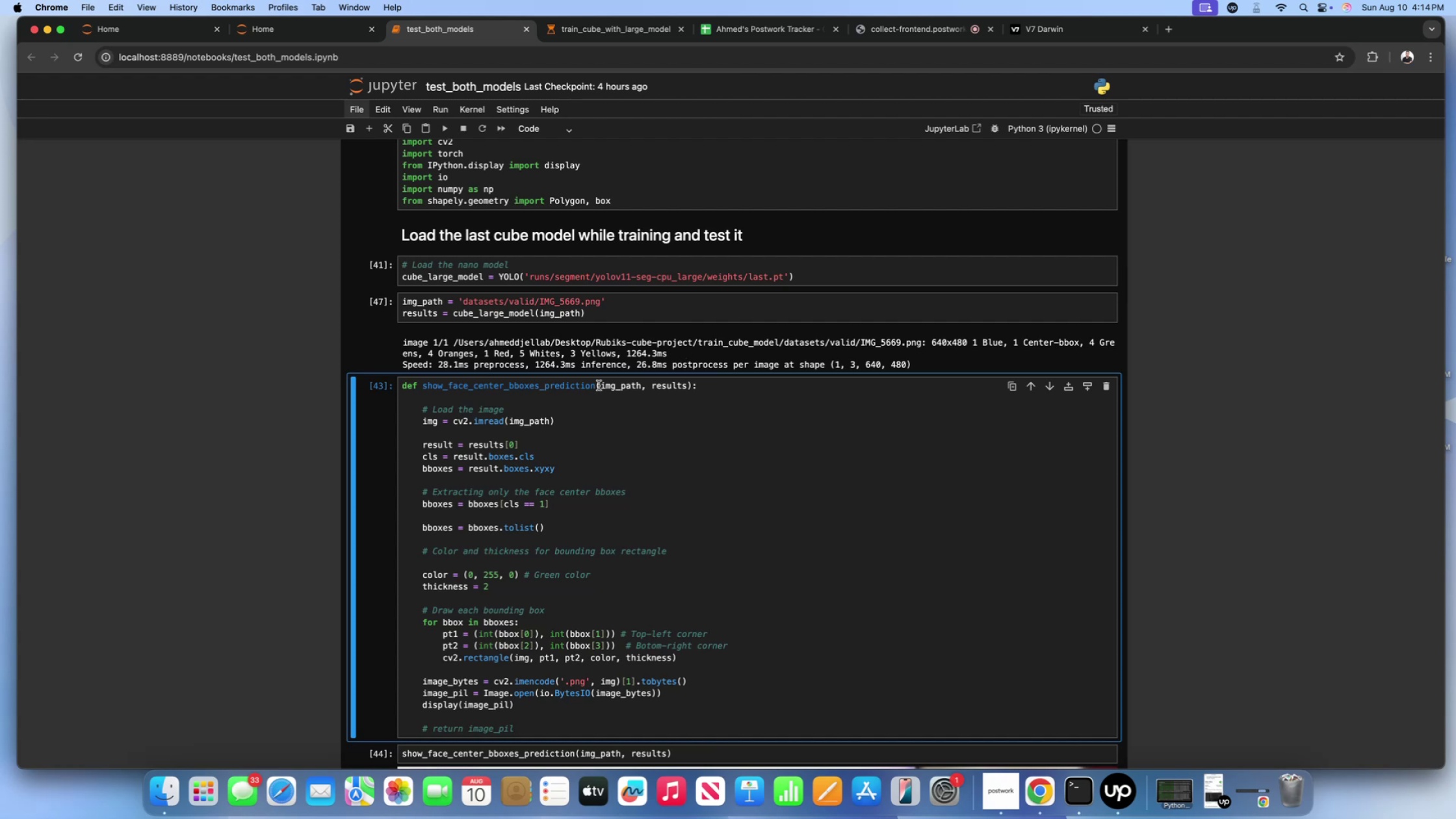 
wait(5.02)
 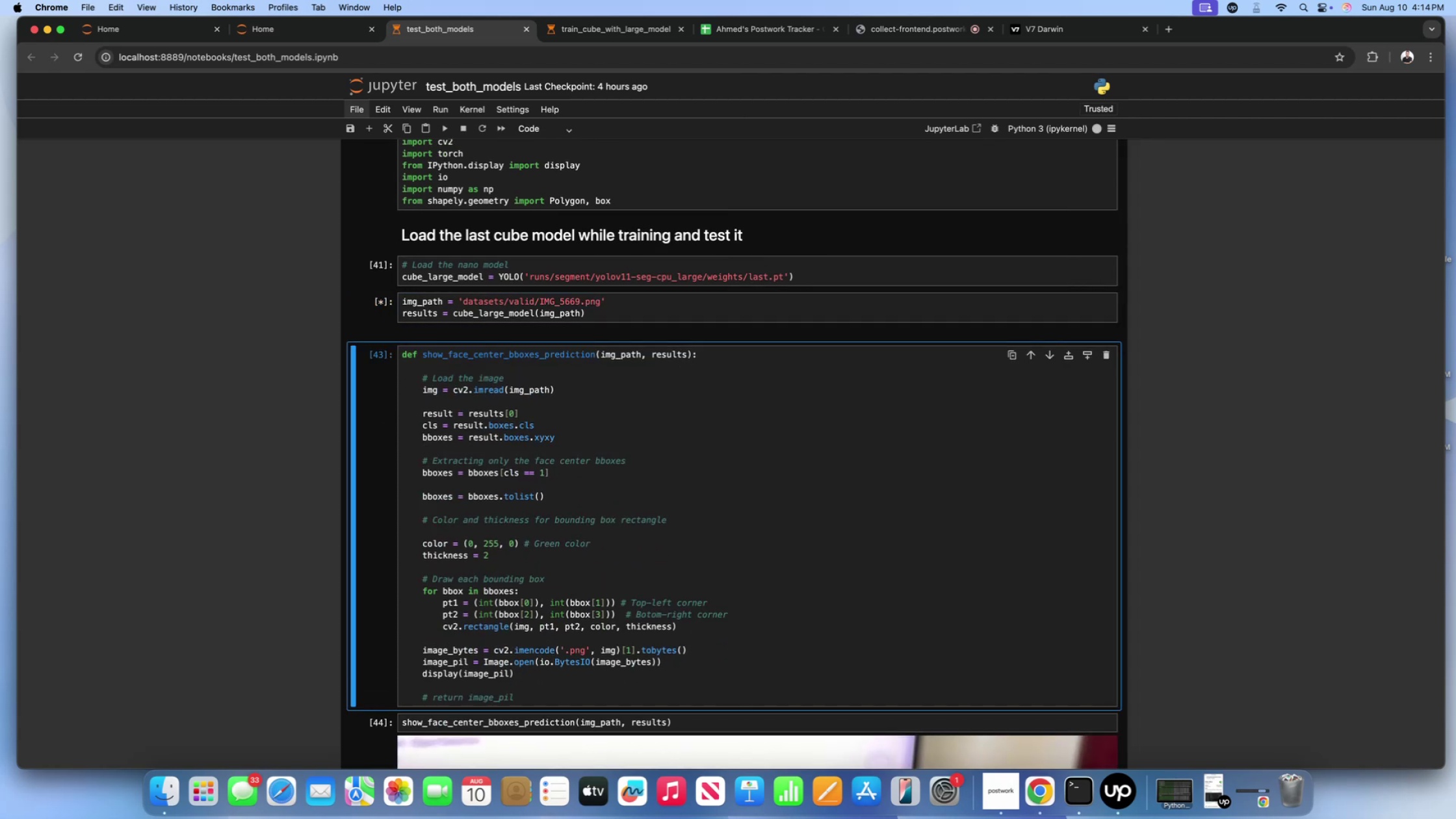 
left_click([145, 781])
 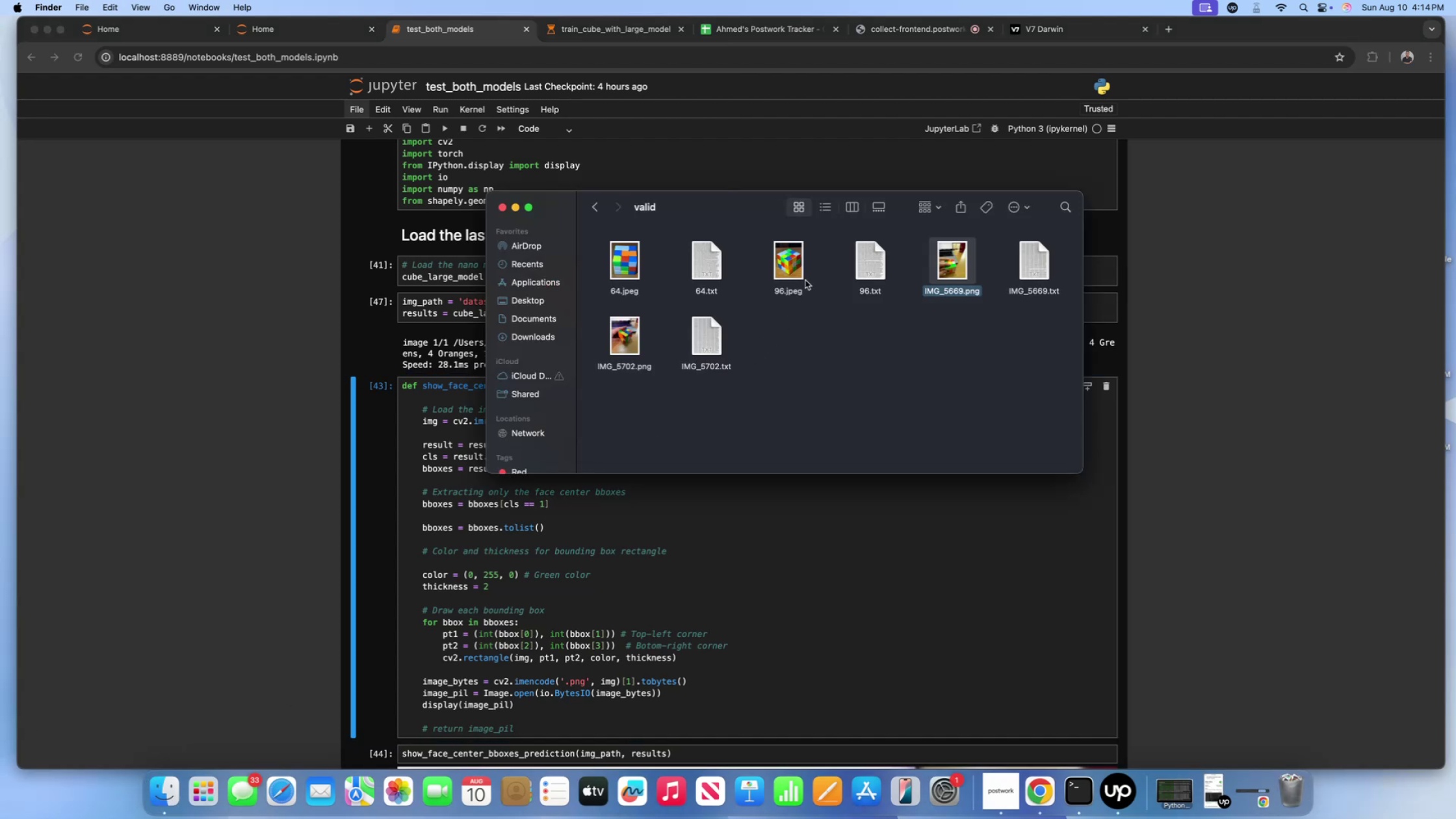 
left_click([800, 272])
 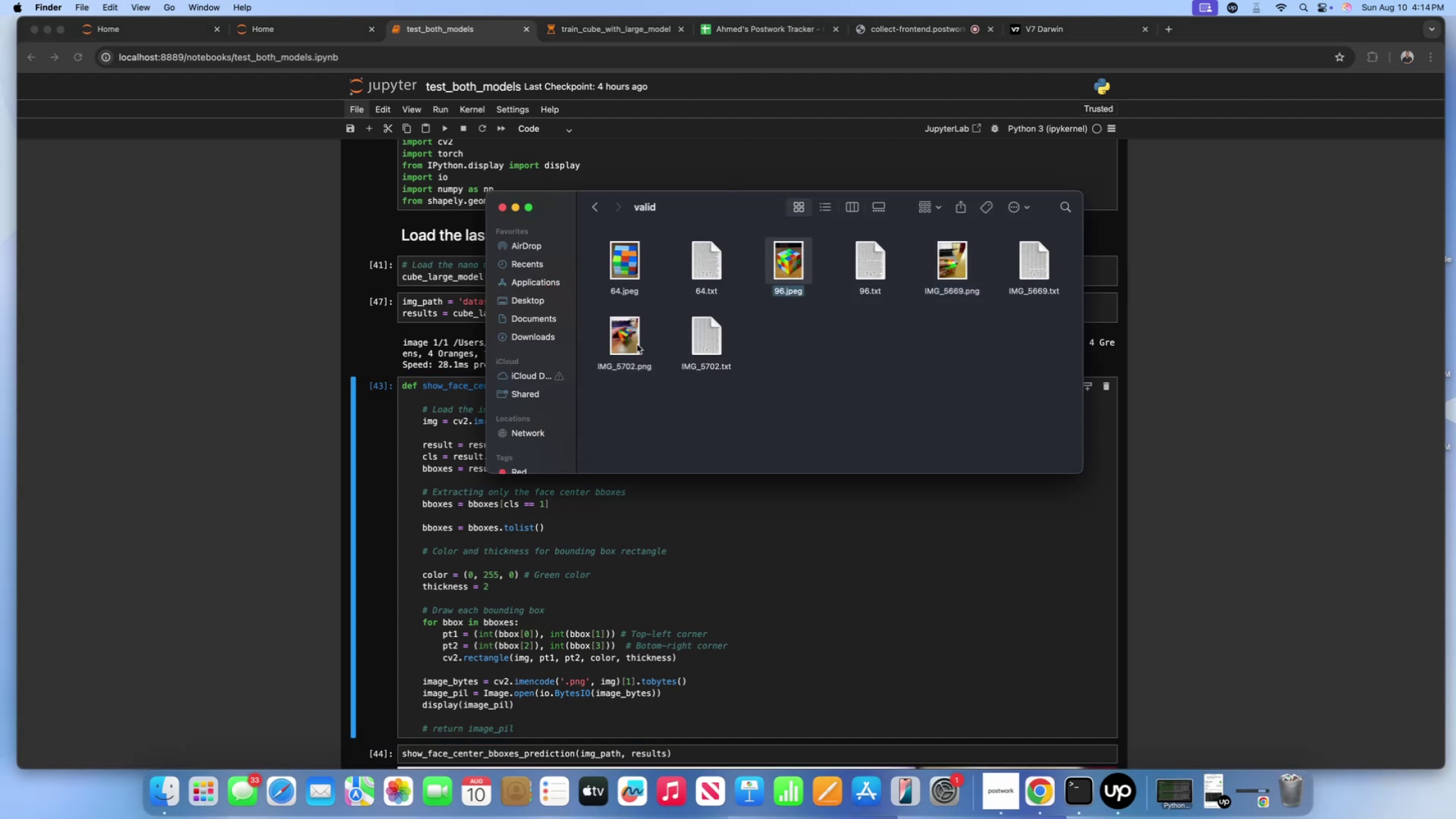 
wait(6.3)
 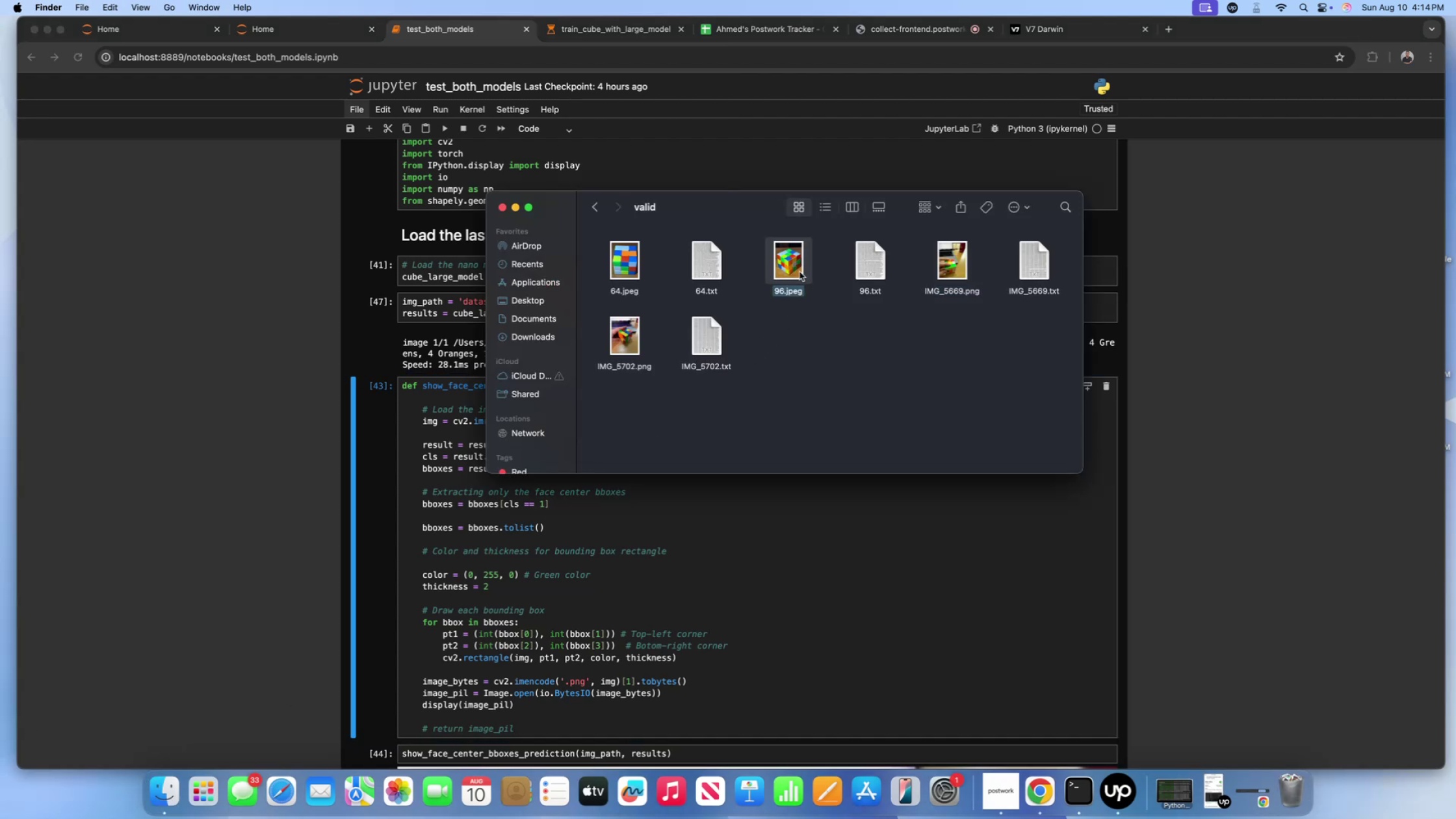 
mouse_move([653, 226])
 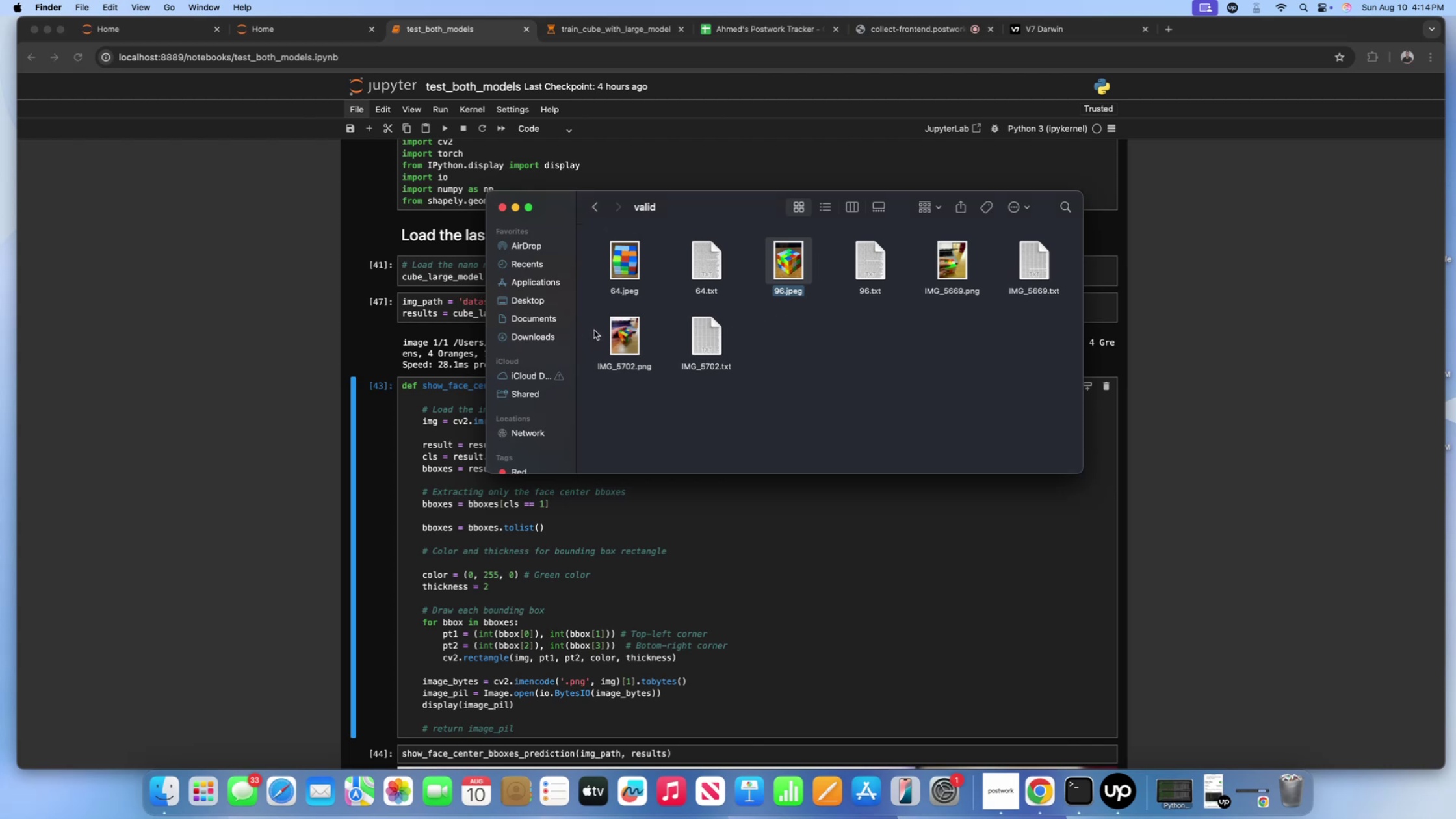 
left_click([614, 330])
 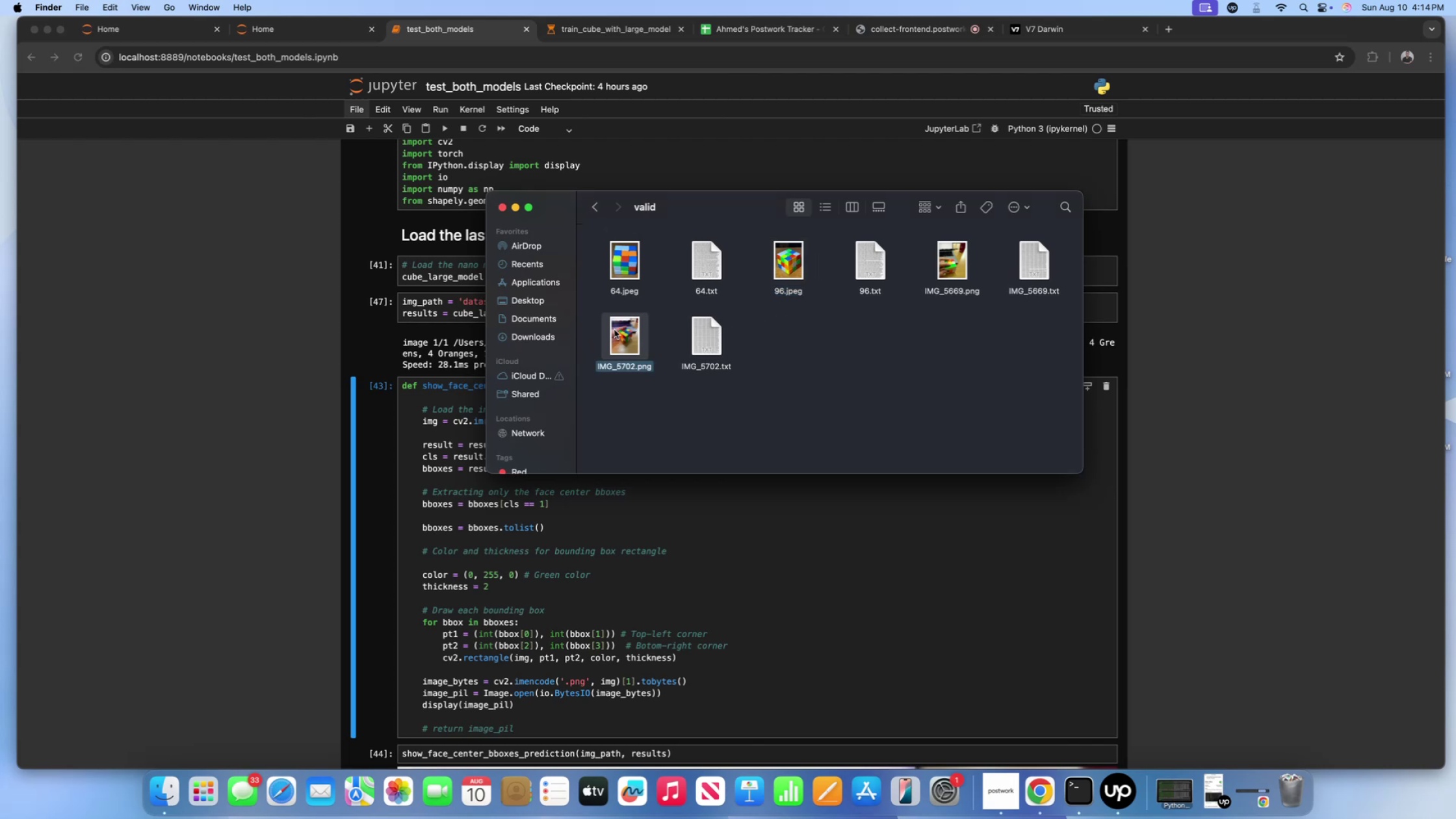 
scroll: coordinate [614, 330], scroll_direction: up, amount: 1.0
 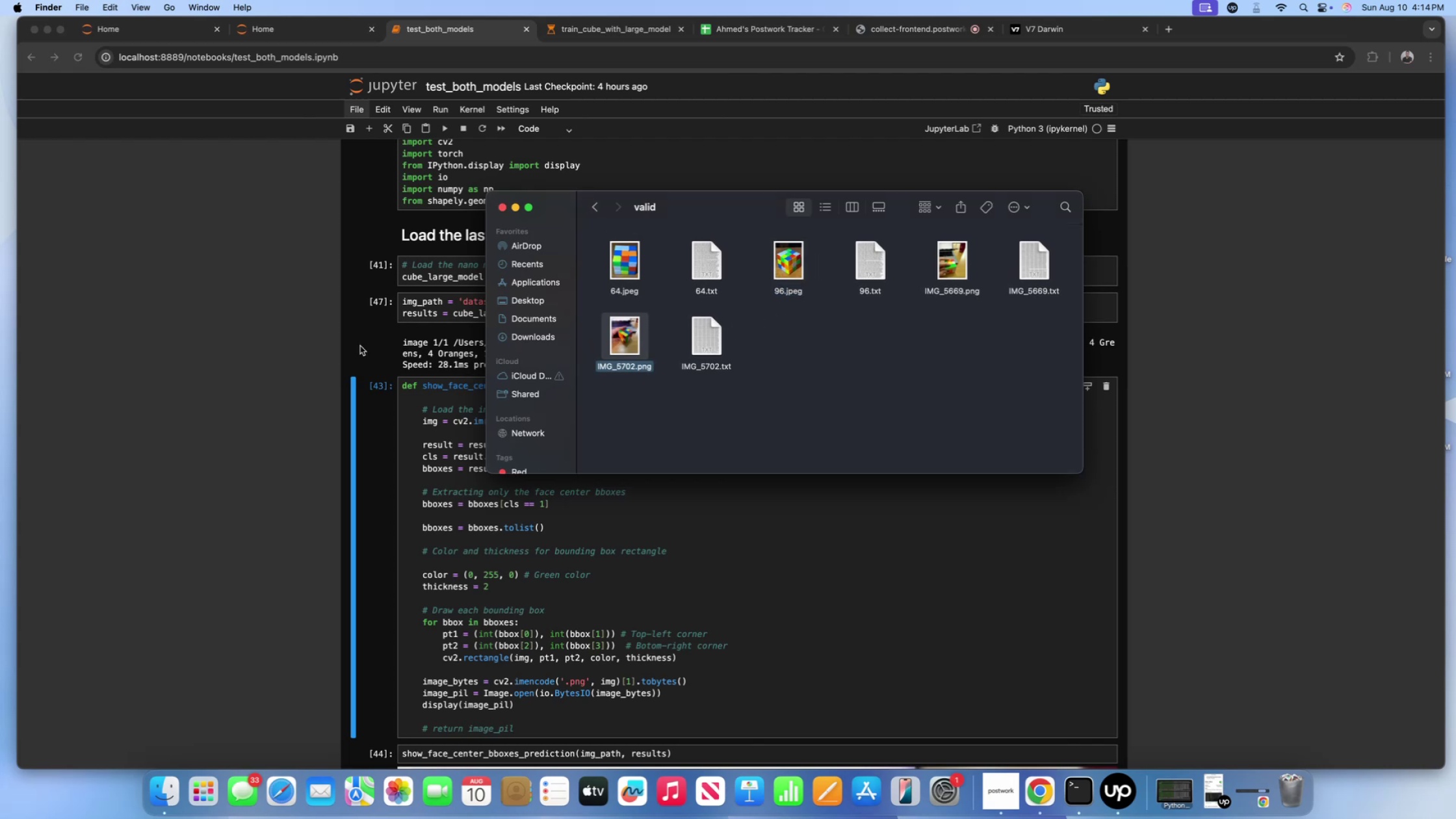 
left_click([360, 346])
 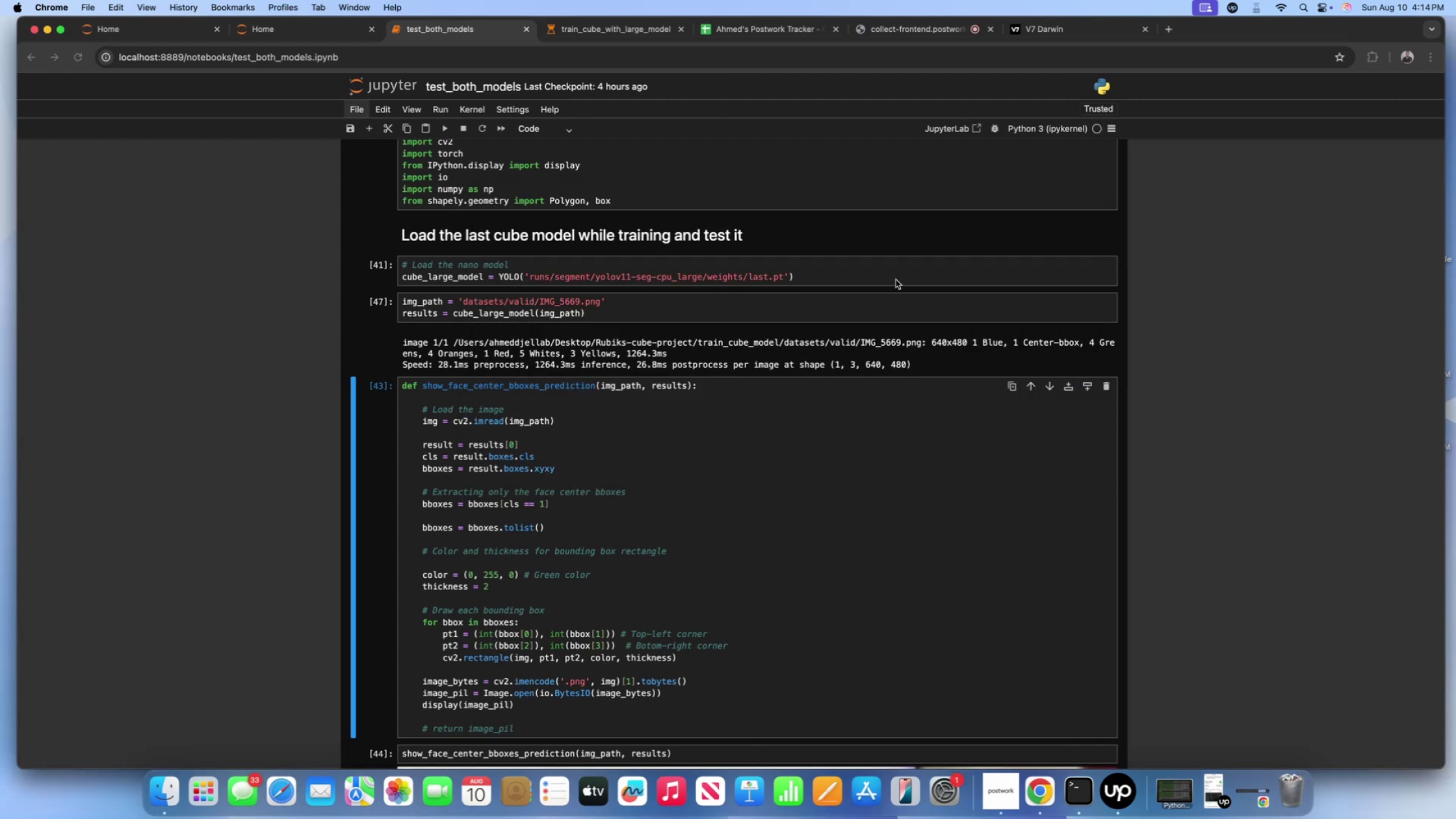 
scroll: coordinate [896, 280], scroll_direction: down, amount: 1.0
 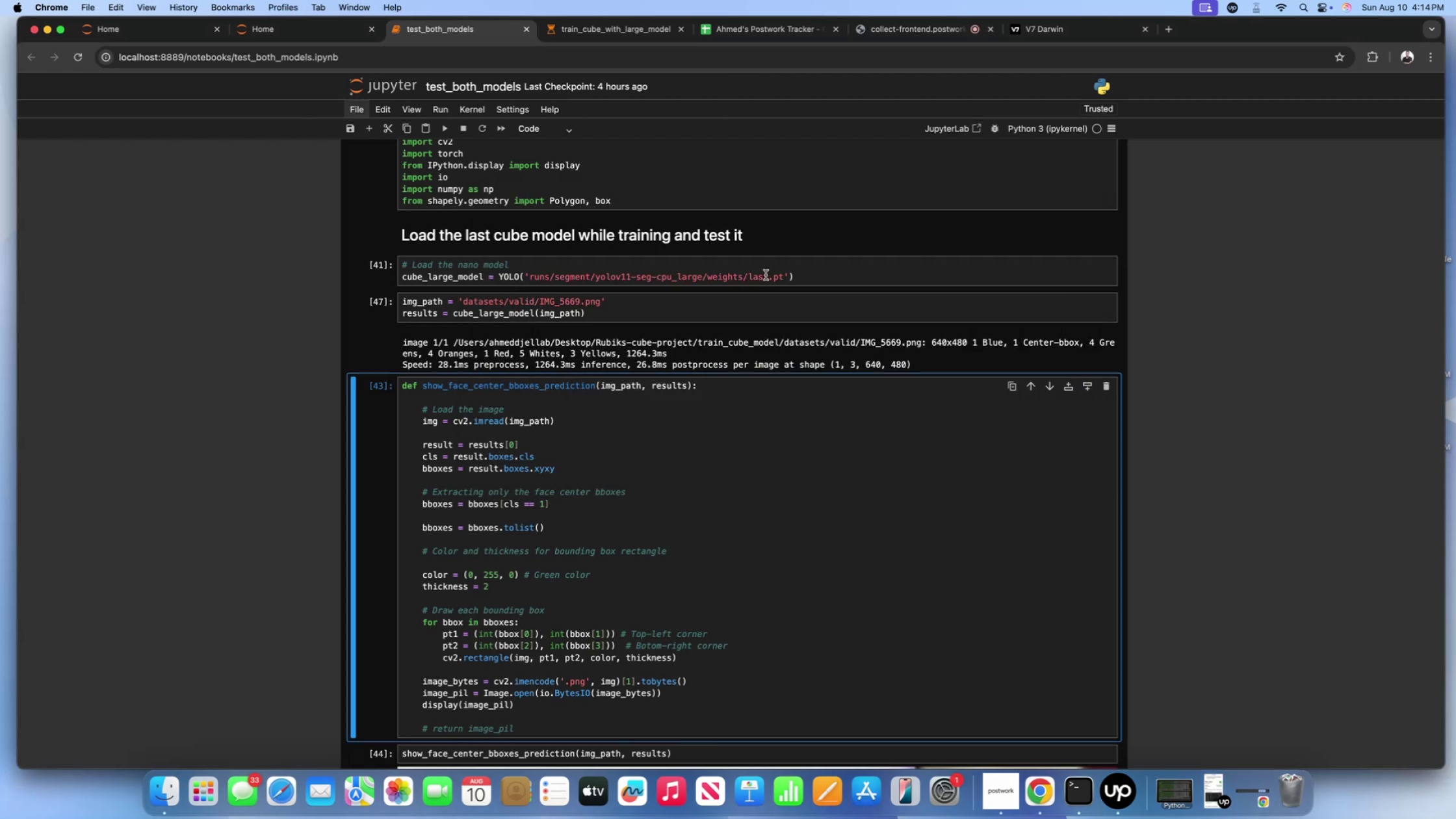 
left_click([769, 275])
 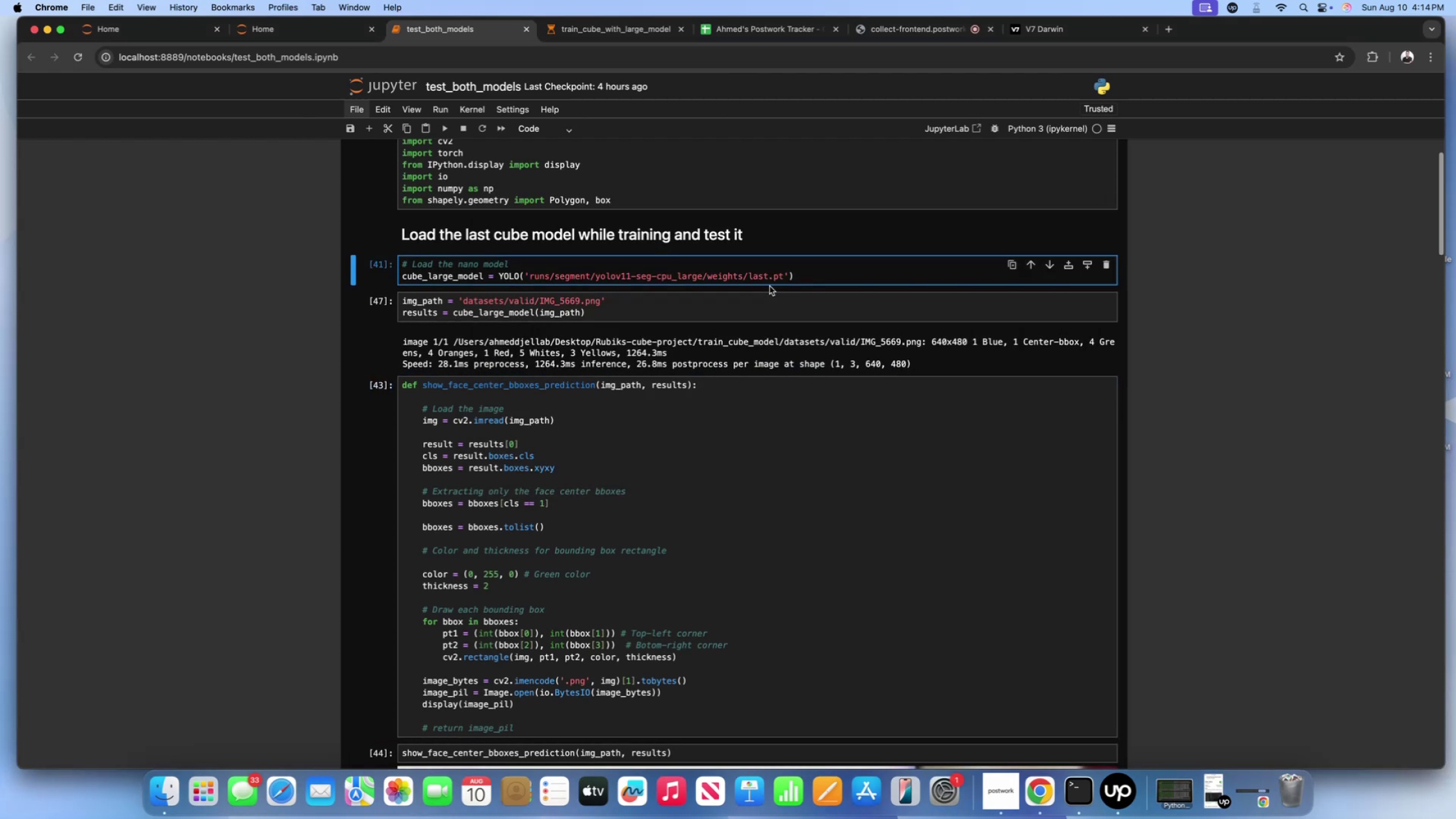 
key(Backspace)
key(Backspace)
key(Backspace)
key(Backspace)
type(best)
 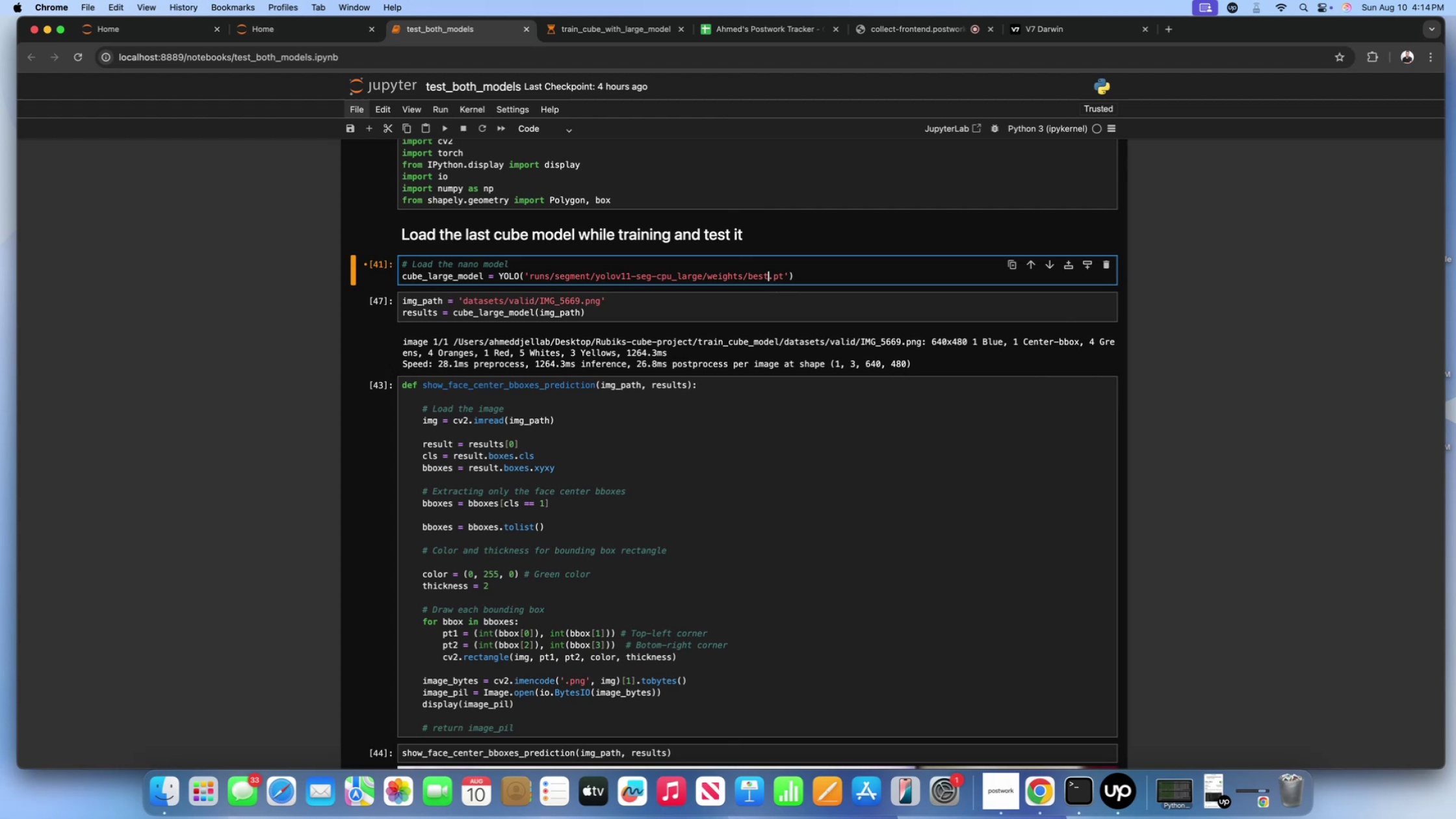 
key(Shift+Enter)
 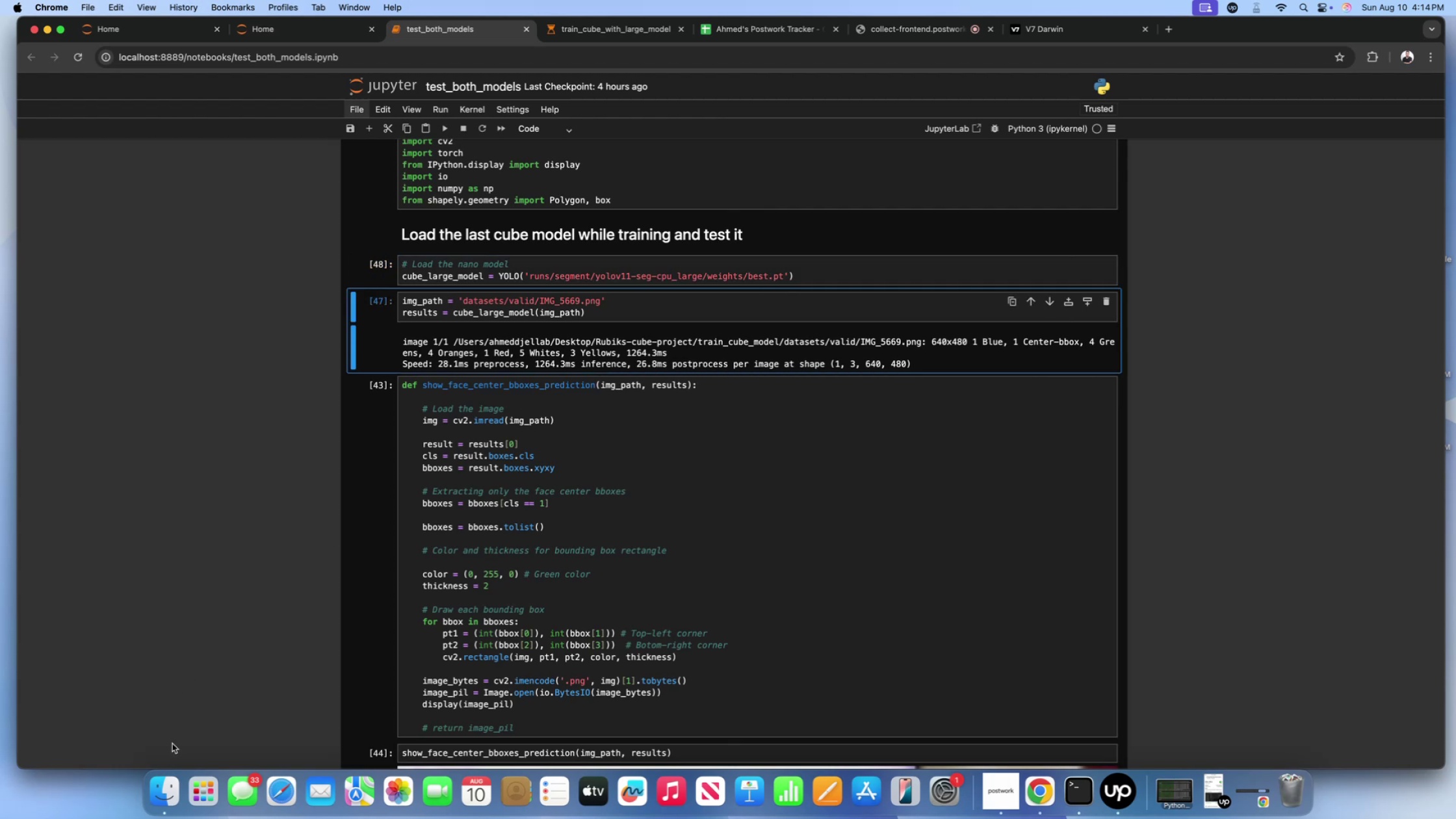 
left_click([152, 791])
 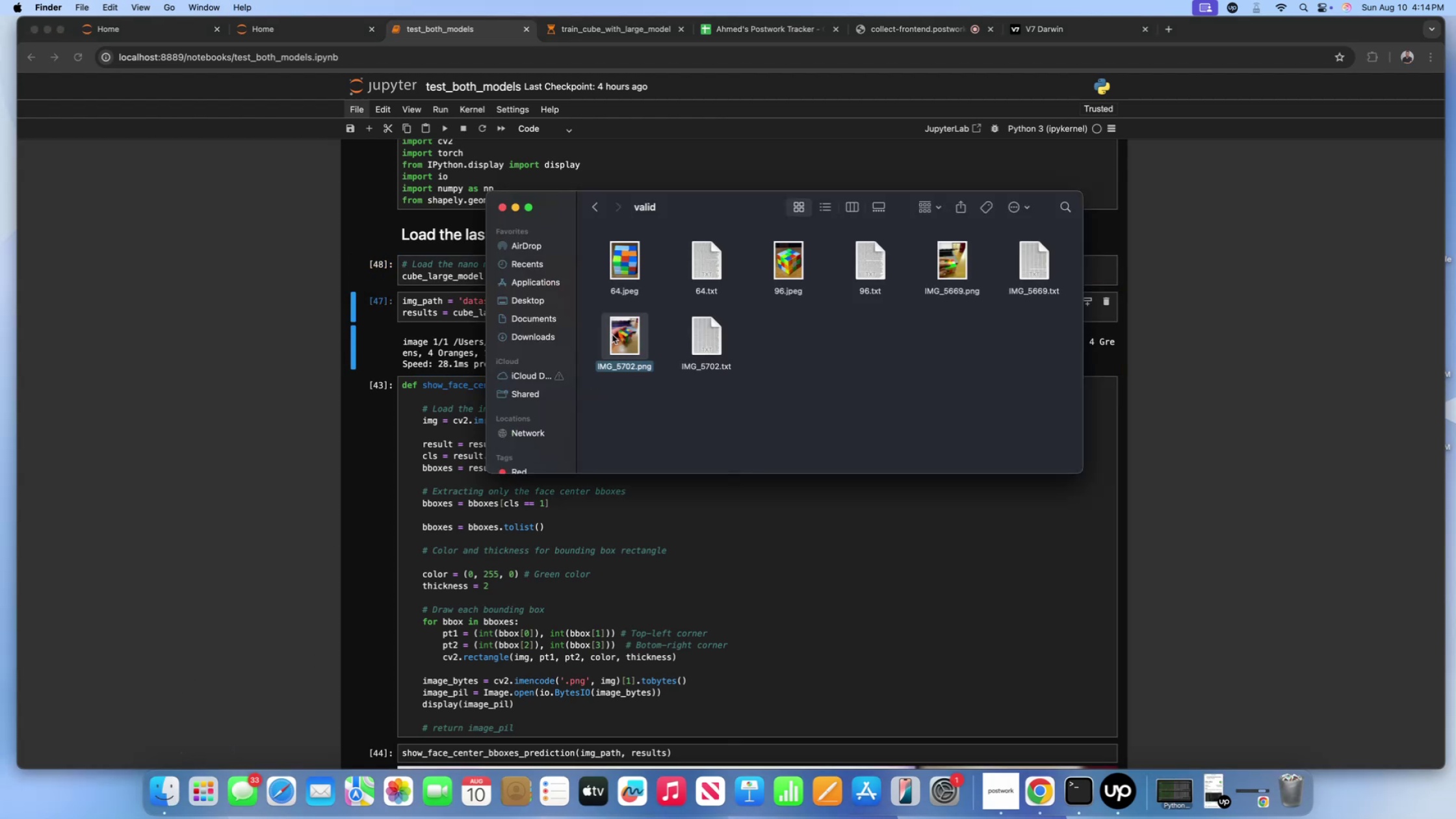 
key(Control+ControlLeft)
 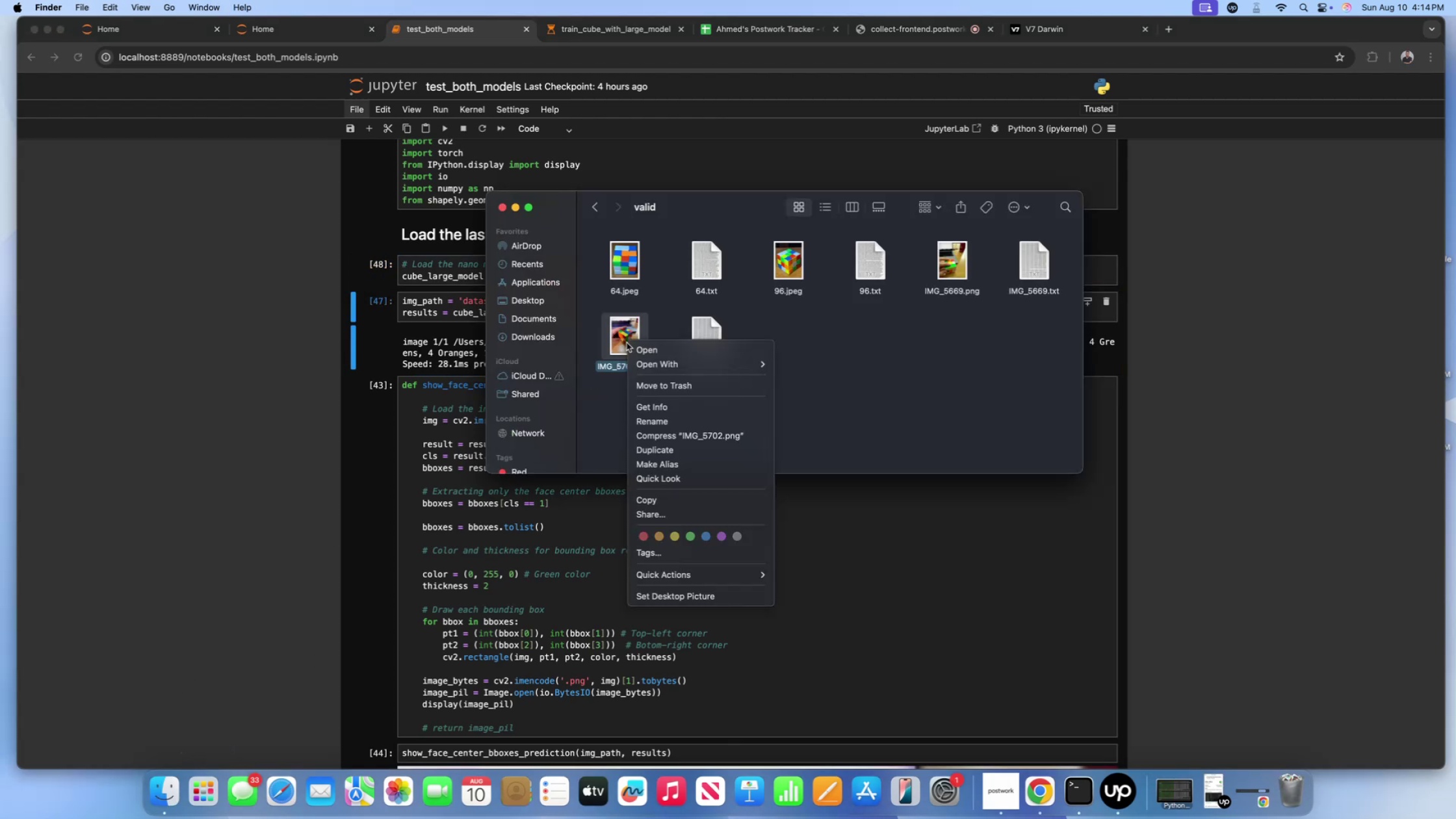 
left_click([627, 343])
 